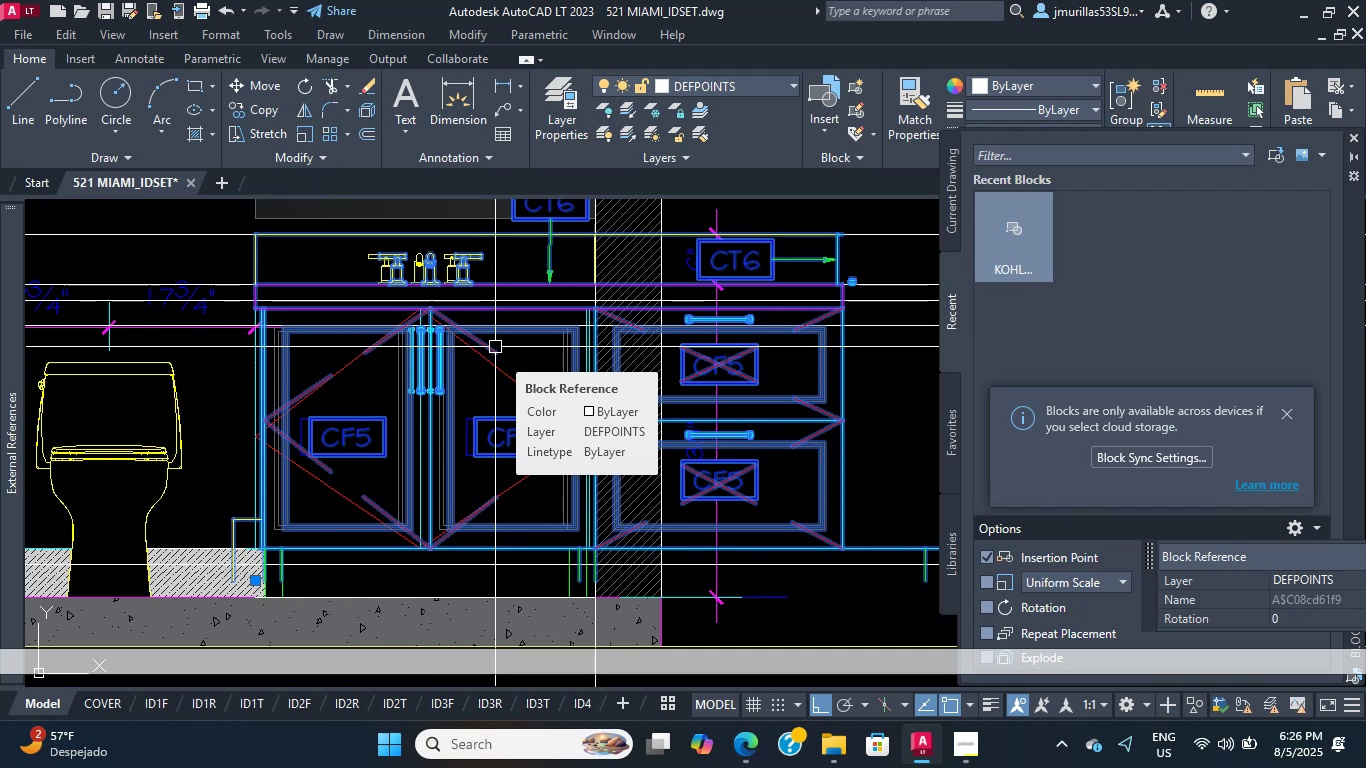 
scroll: coordinate [540, 355], scroll_direction: up, amount: 2.0
 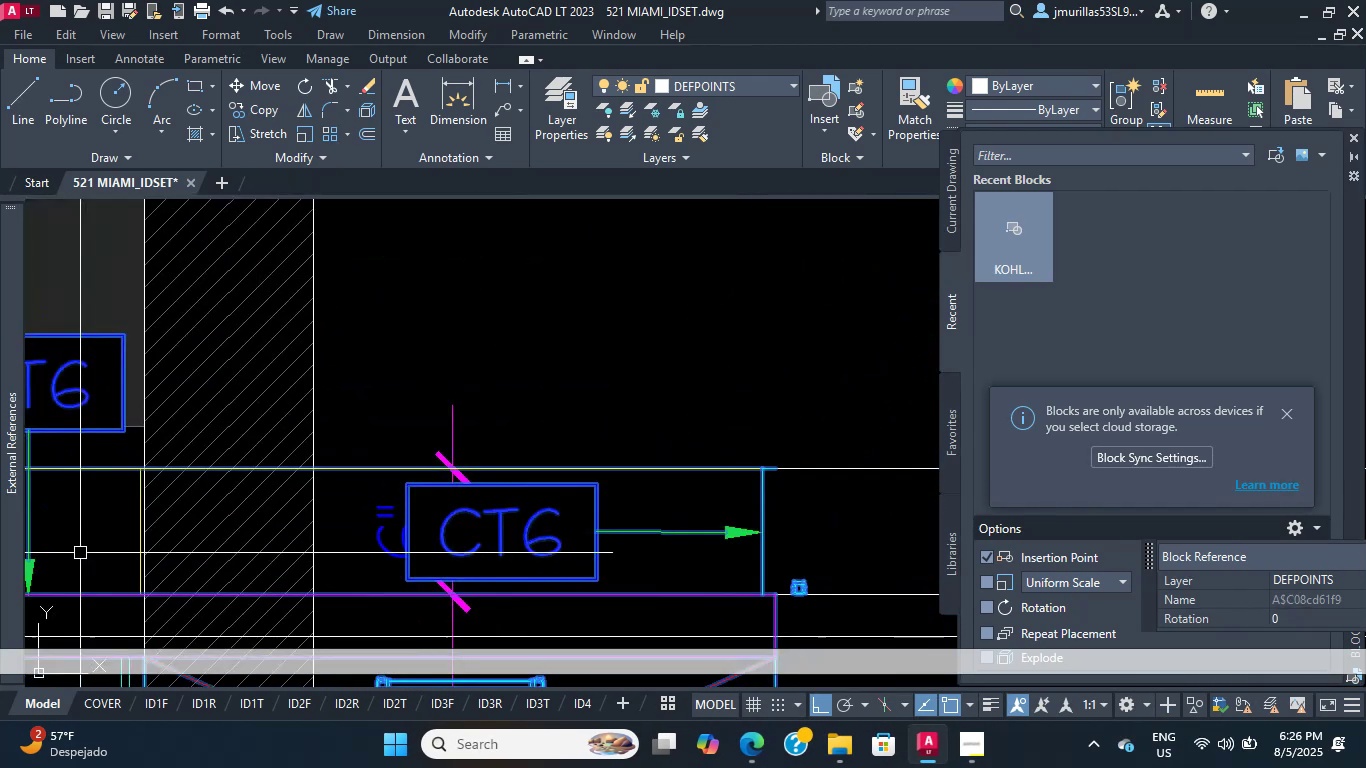 
scroll: coordinate [292, 541], scroll_direction: down, amount: 1.0
 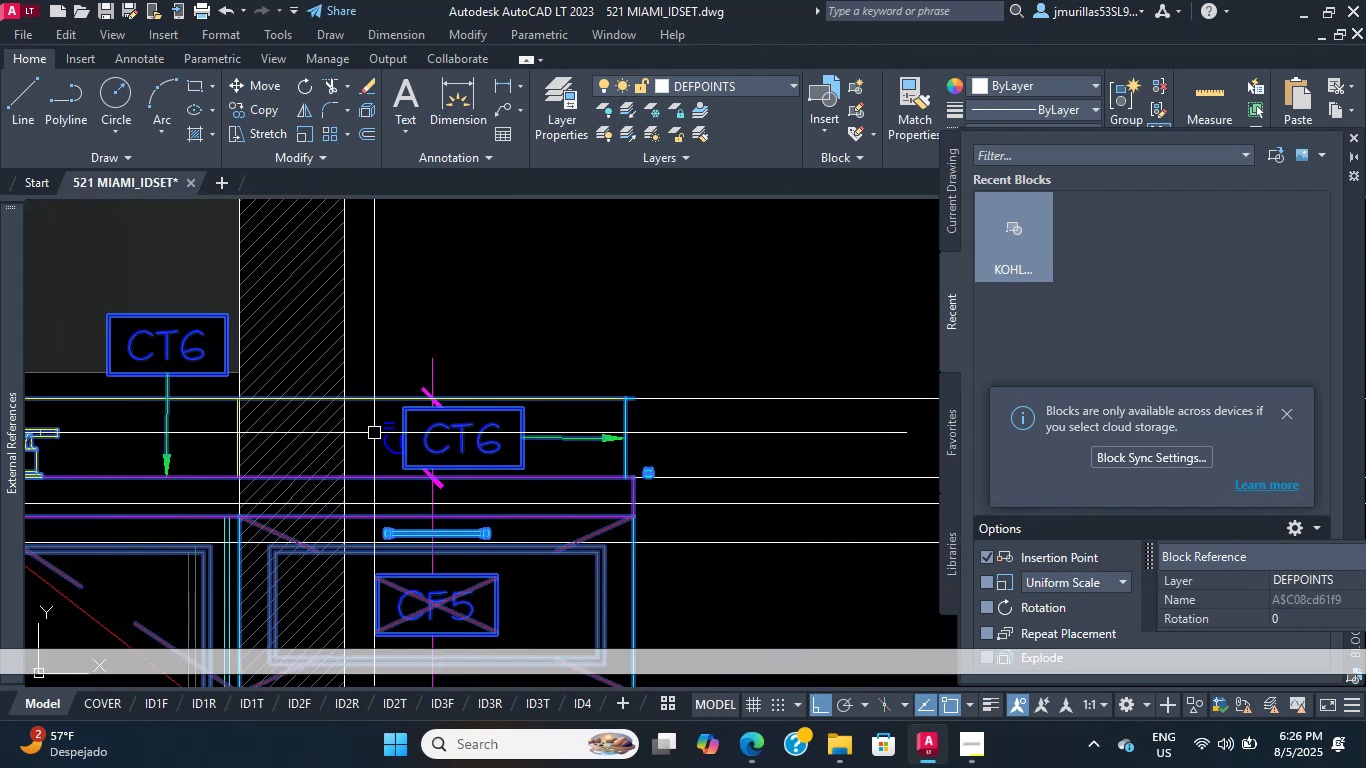 
scroll: coordinate [386, 466], scroll_direction: up, amount: 1.0
 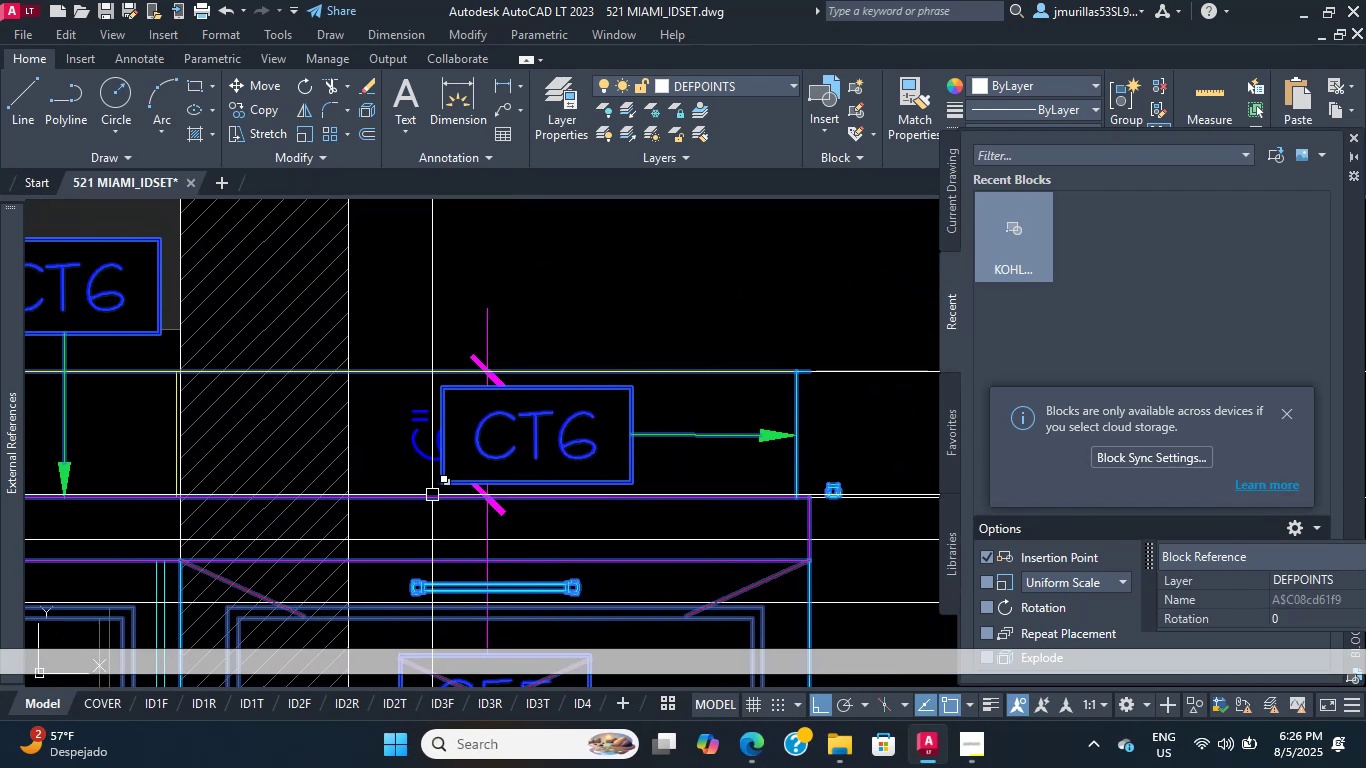 
scroll: coordinate [328, 486], scroll_direction: down, amount: 2.0
 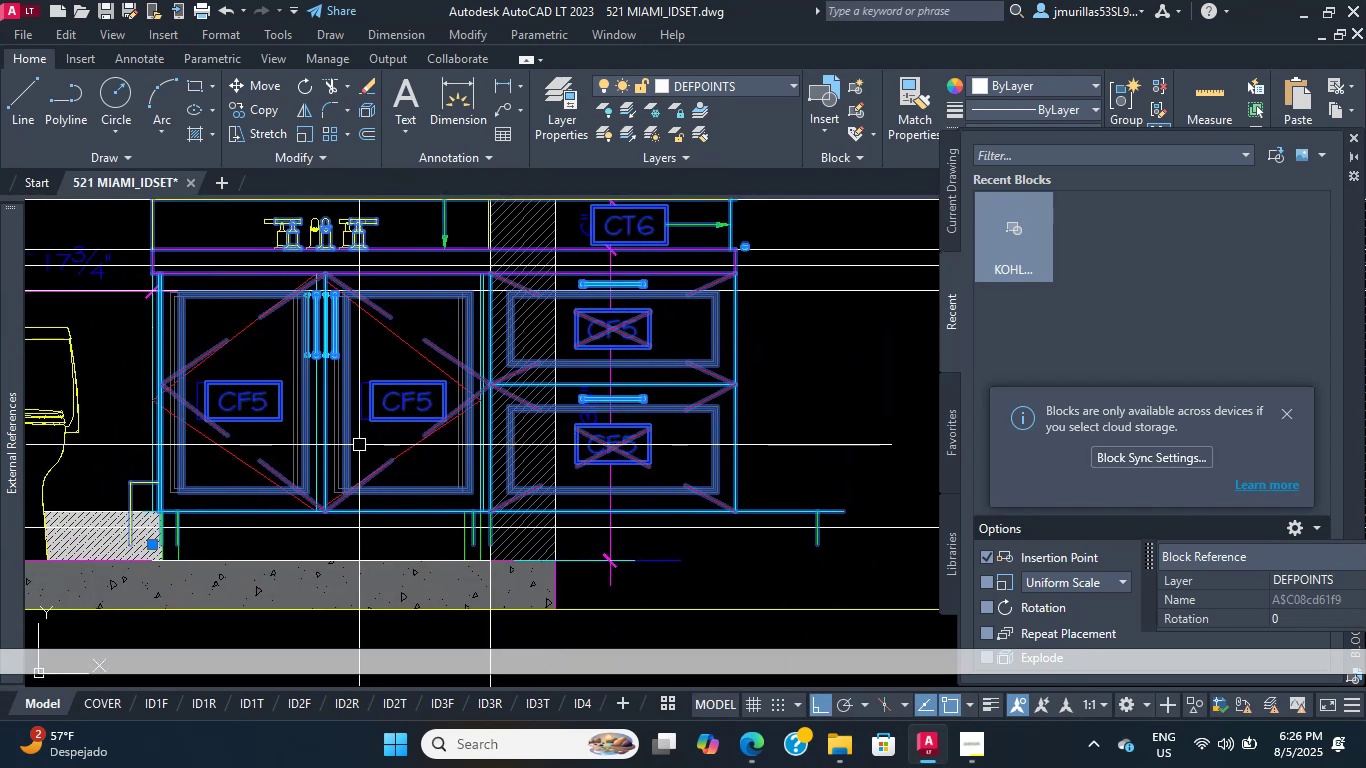 
scroll: coordinate [170, 526], scroll_direction: up, amount: 3.0
 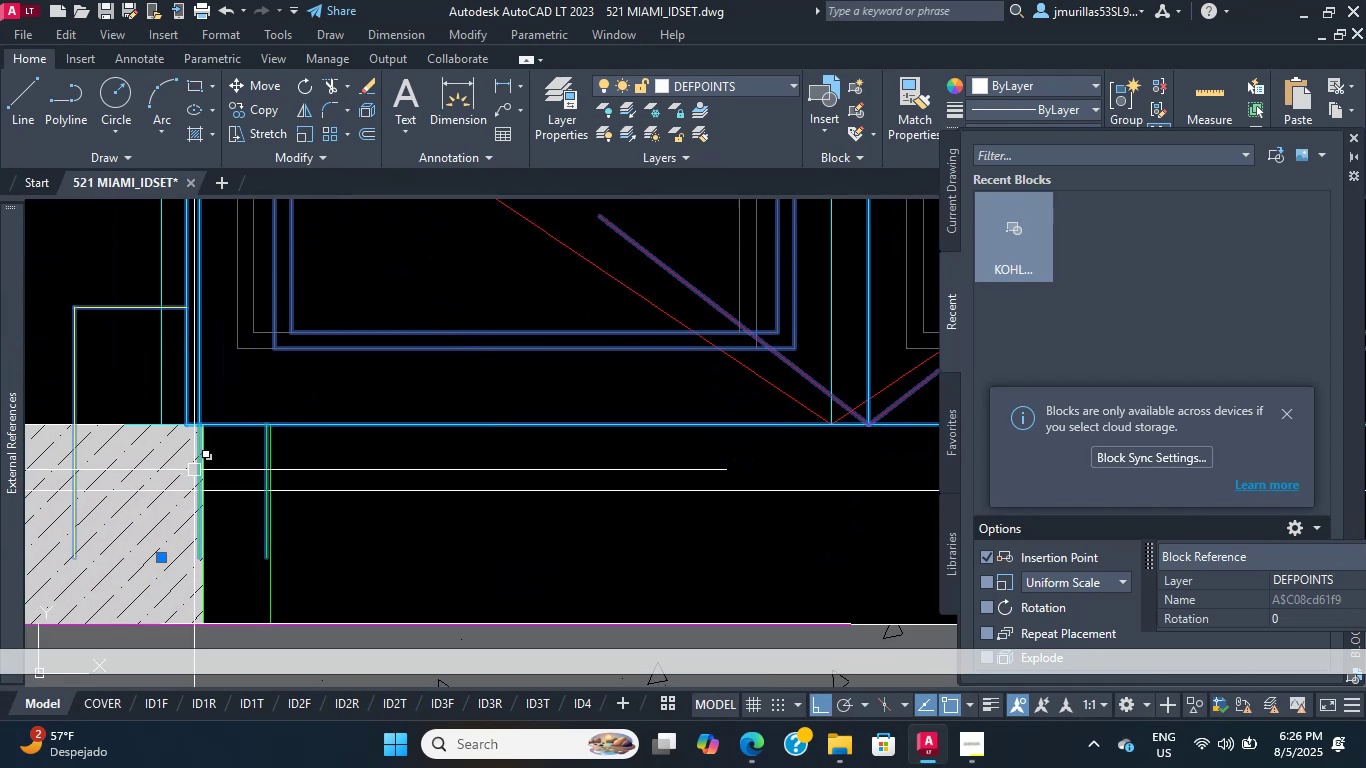 
scroll: coordinate [295, 521], scroll_direction: down, amount: 11.0
 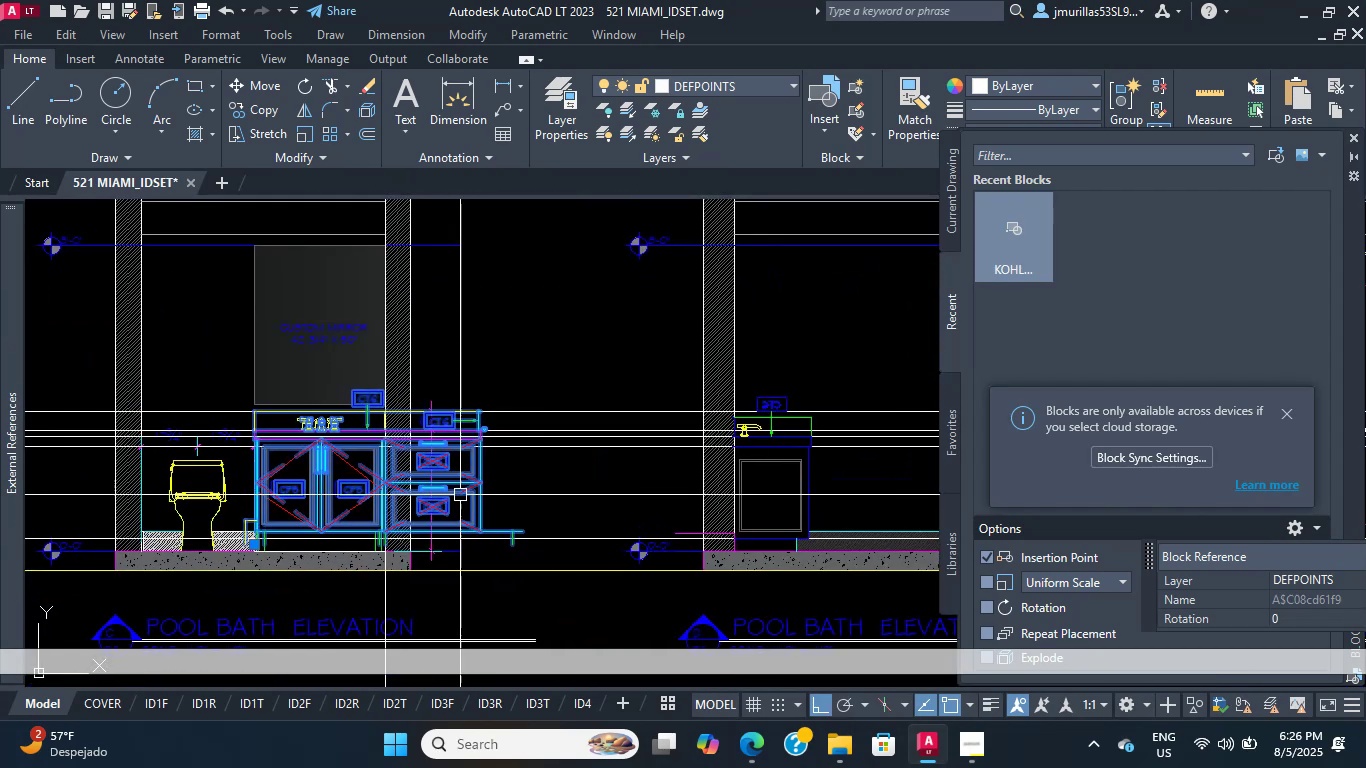 
key(Escape)
 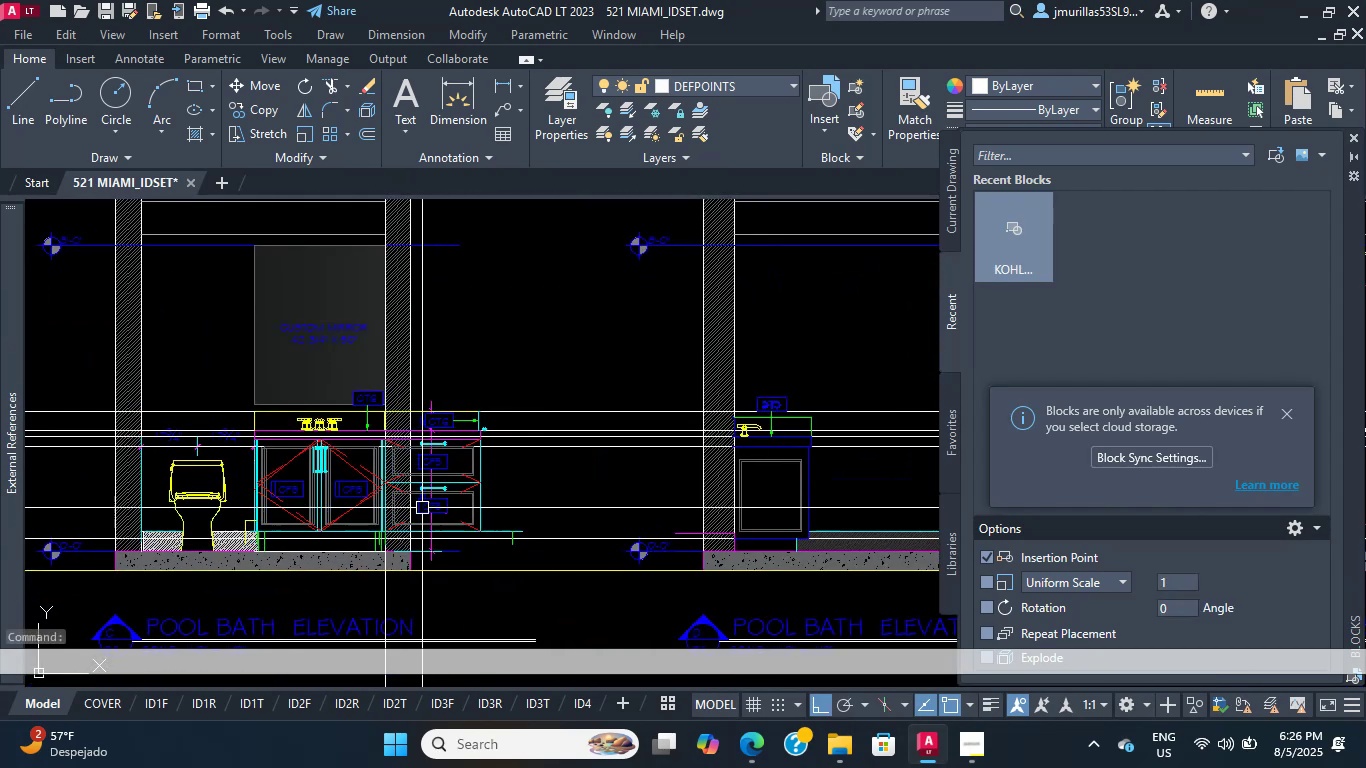 
scroll: coordinate [428, 501], scroll_direction: up, amount: 3.0
 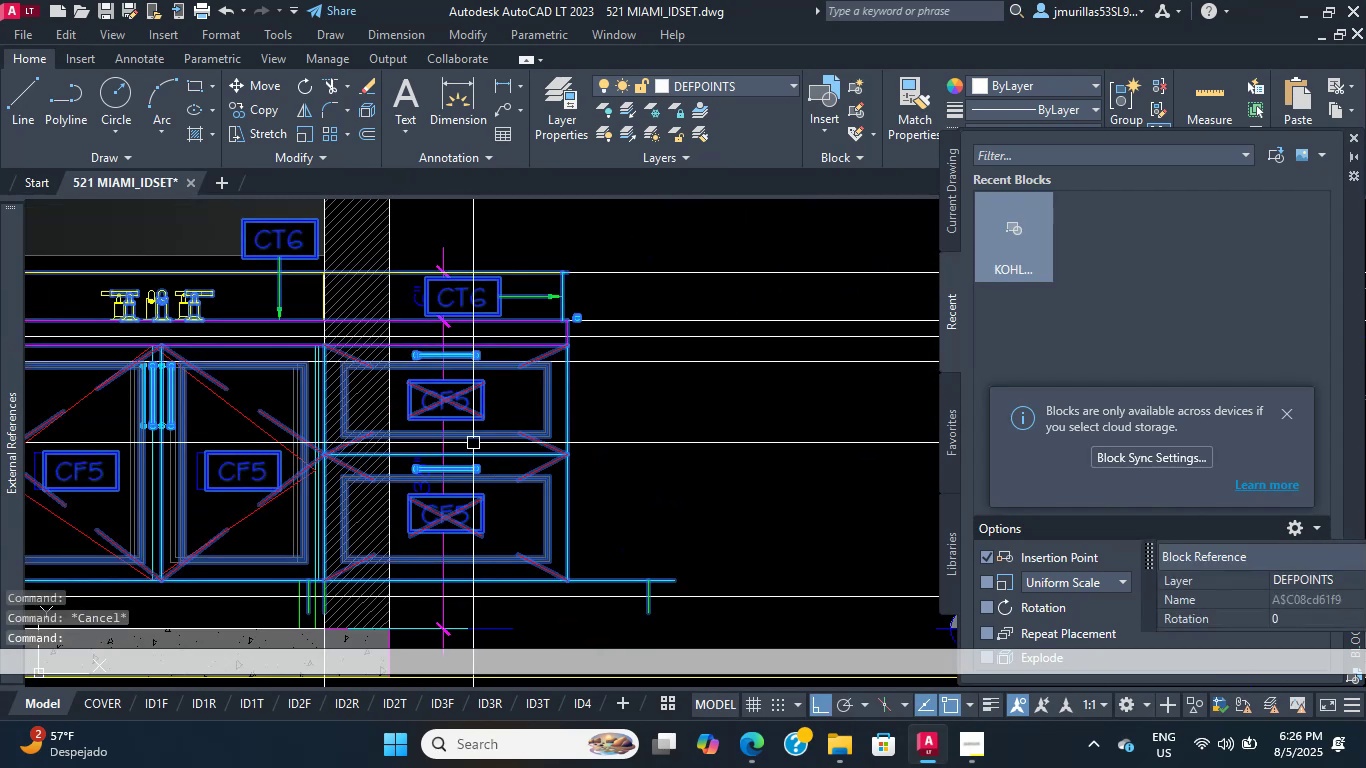 
scroll: coordinate [485, 471], scroll_direction: down, amount: 1.0
 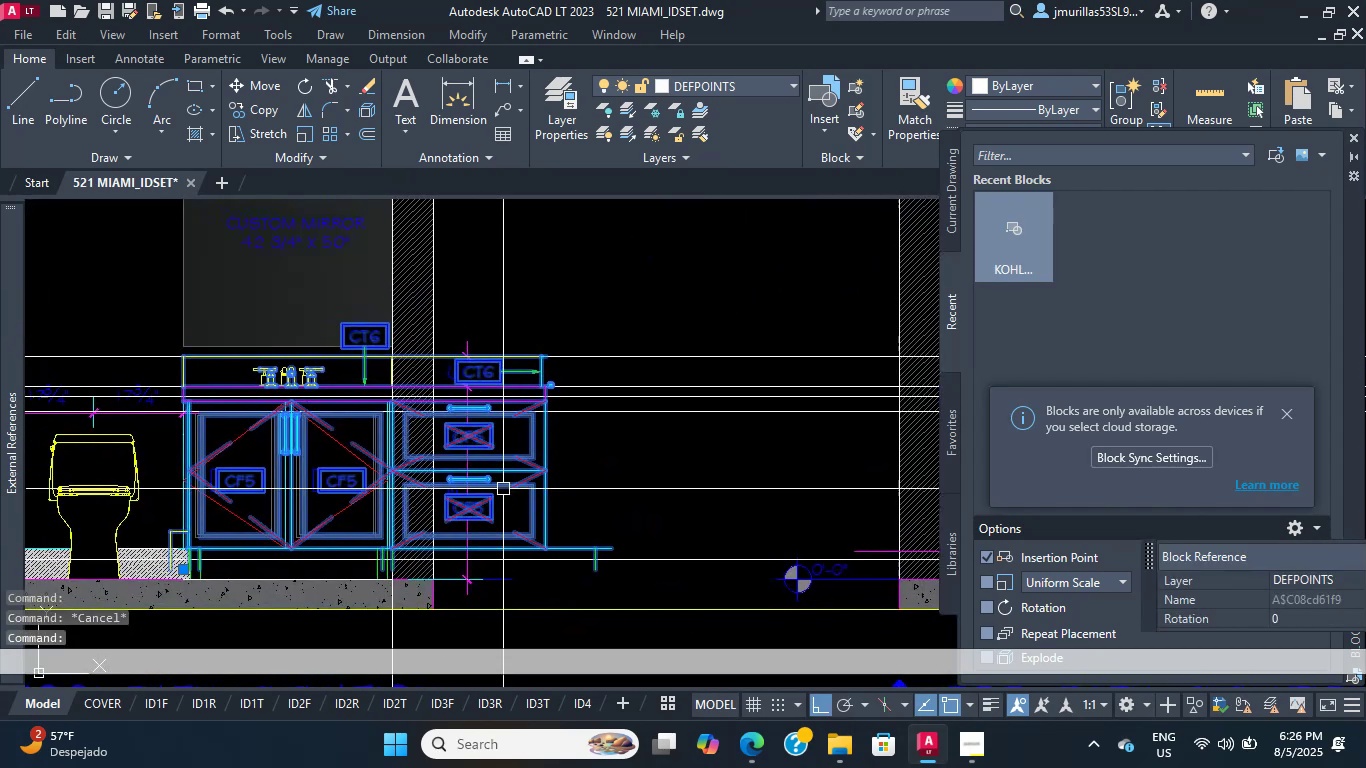 
key(M)
 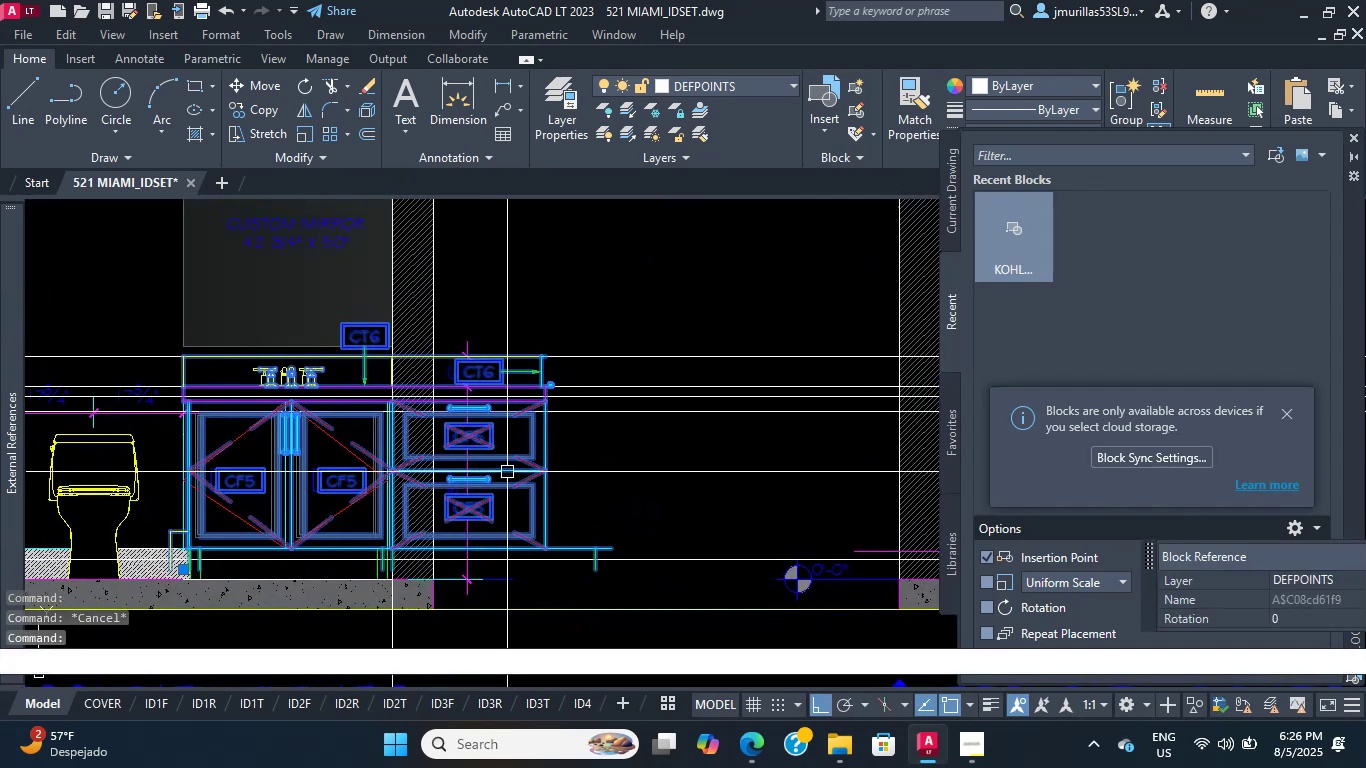 
key(Space)
 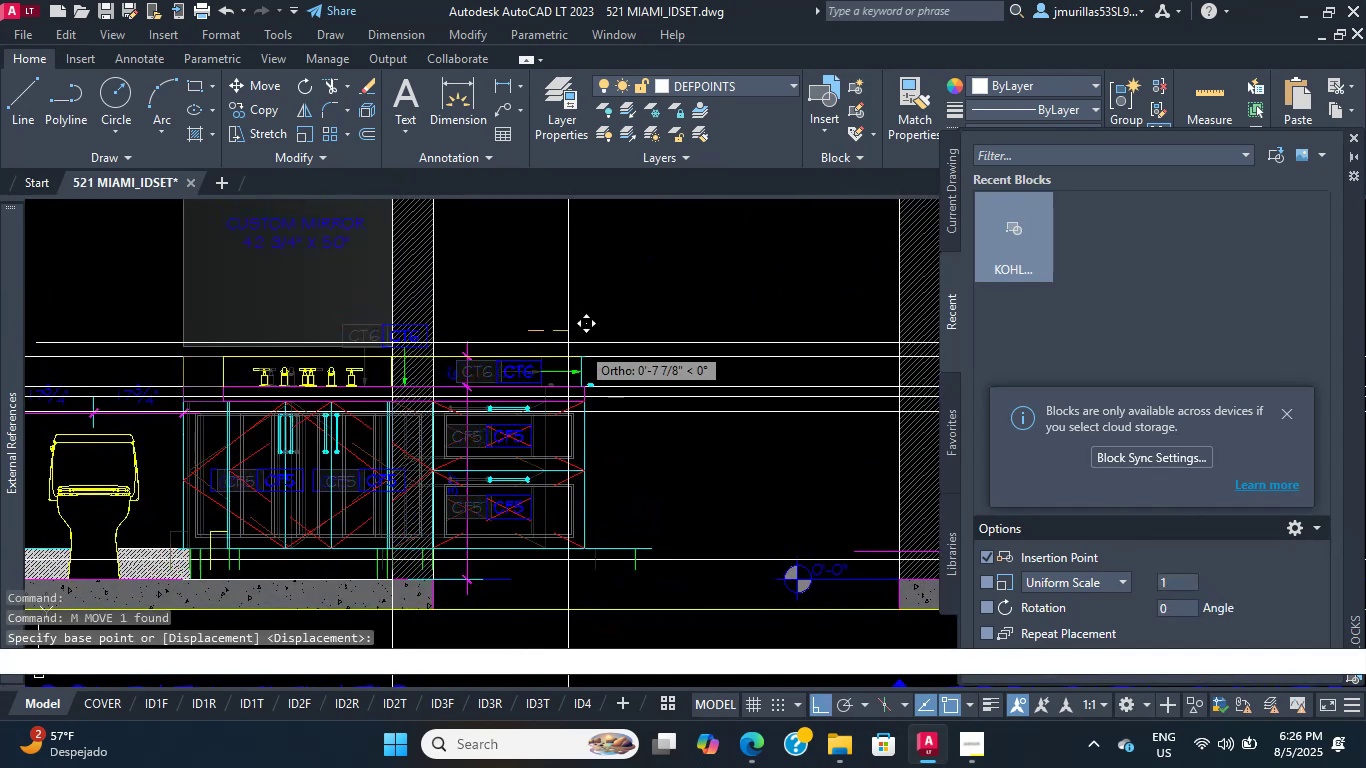 
scroll: coordinate [589, 401], scroll_direction: down, amount: 2.0
 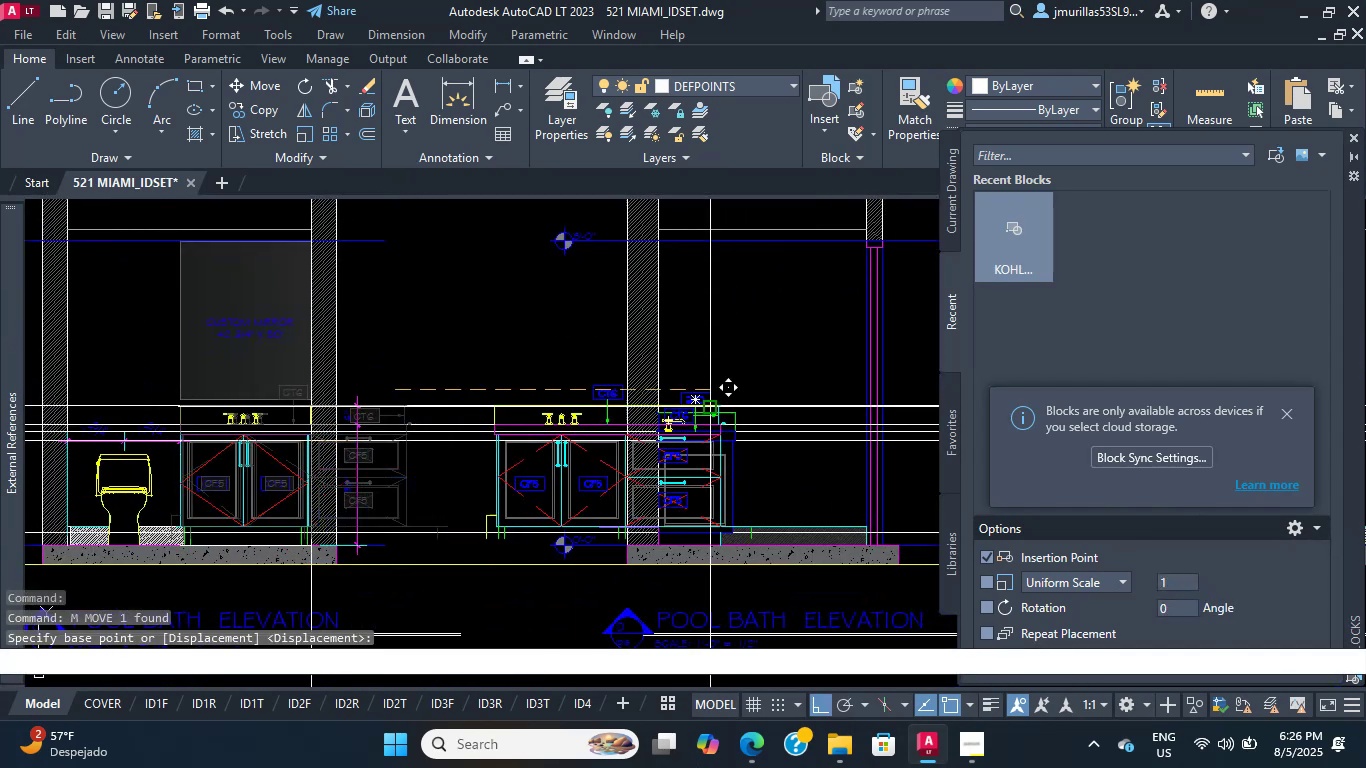 
scroll: coordinate [743, 420], scroll_direction: none, amount: 0.0
 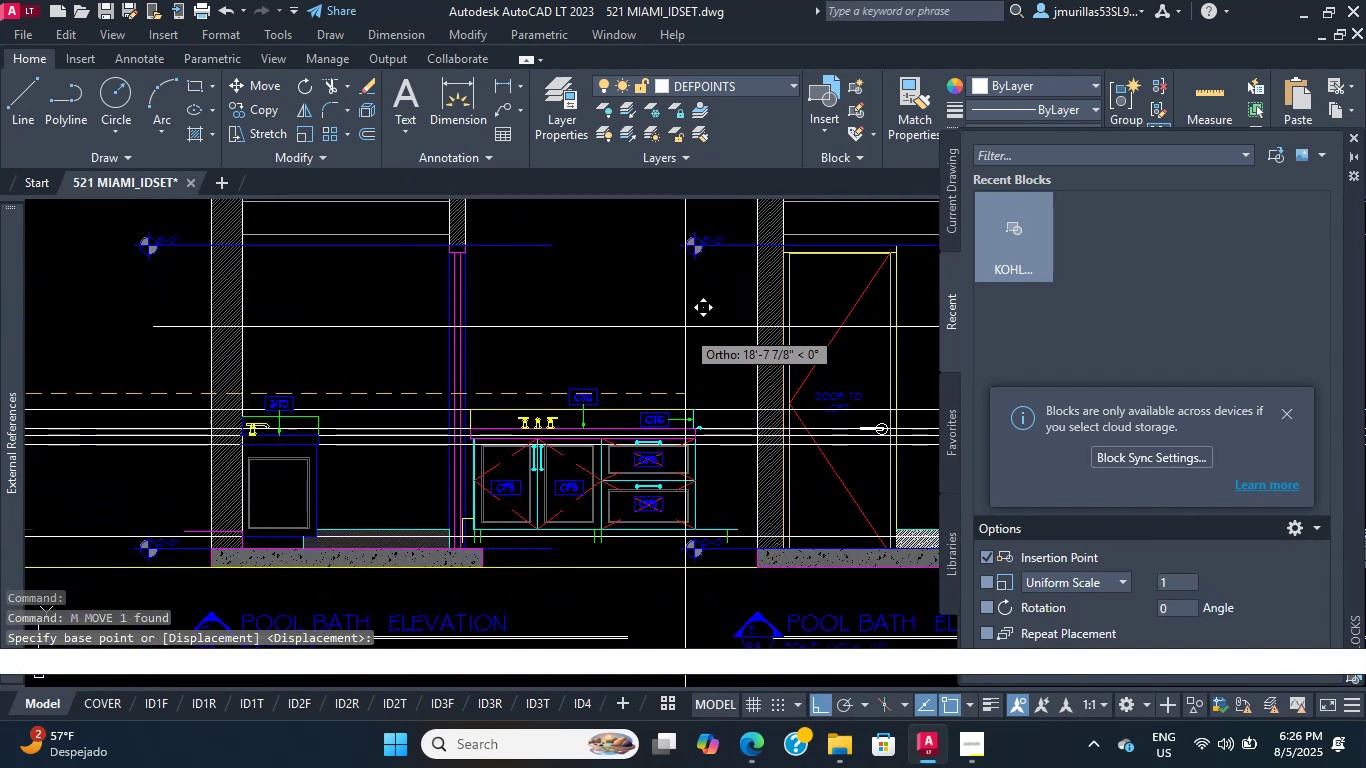 
left_click([691, 328])
 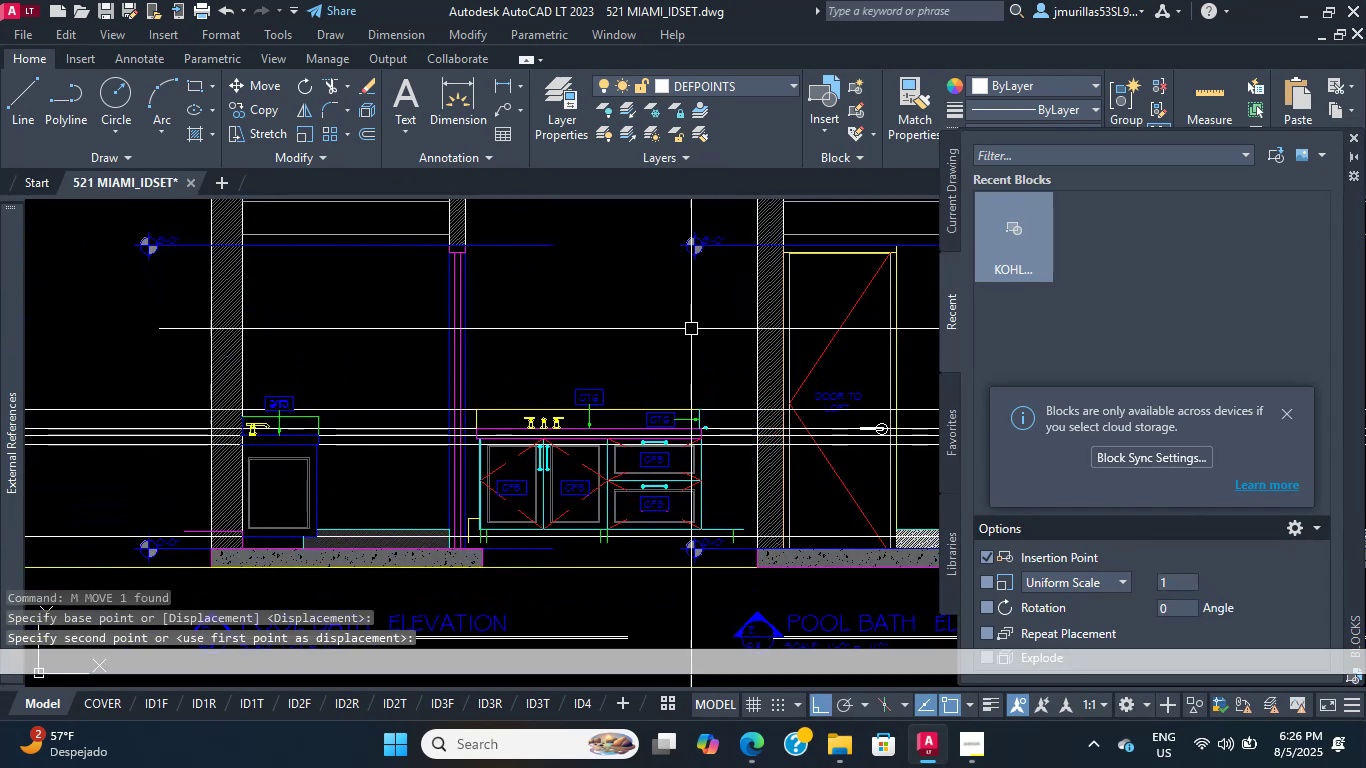 
key(Escape)
 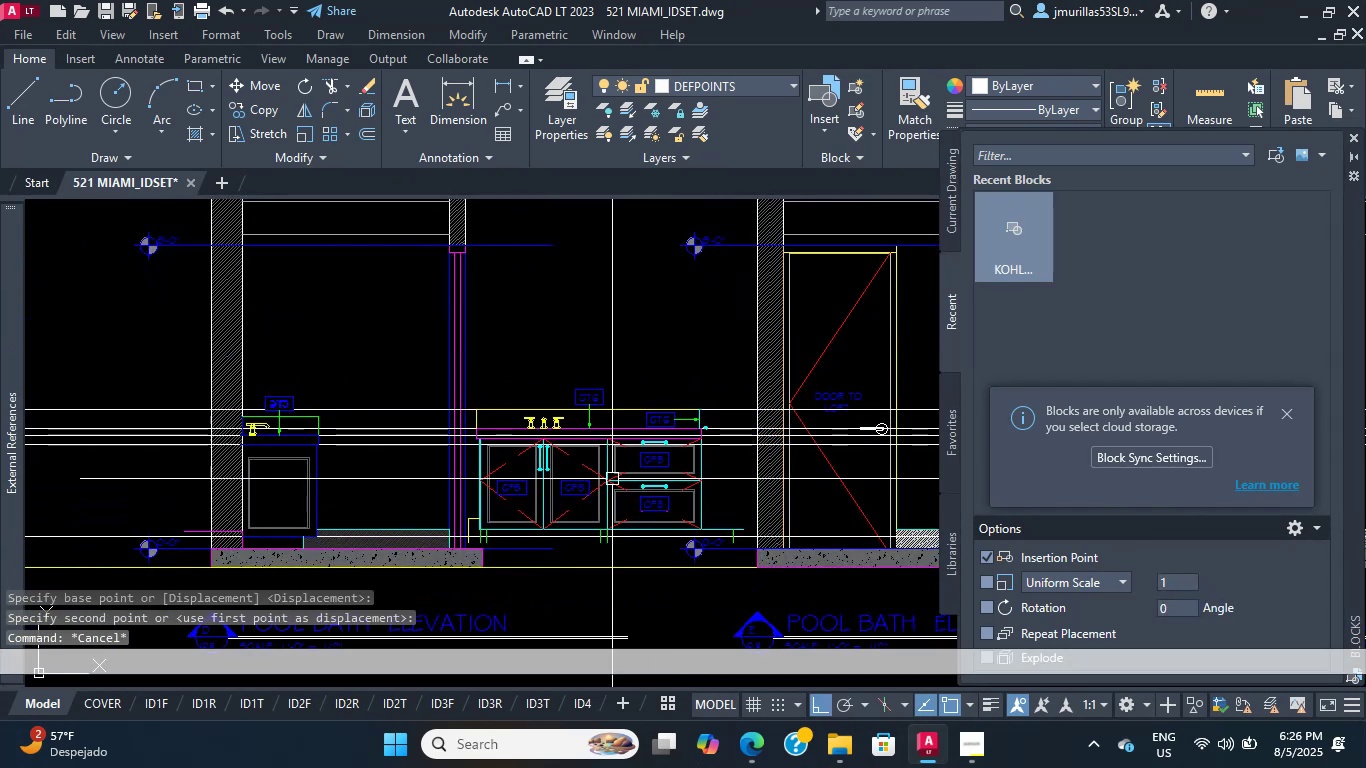 
scroll: coordinate [612, 434], scroll_direction: up, amount: 4.0
 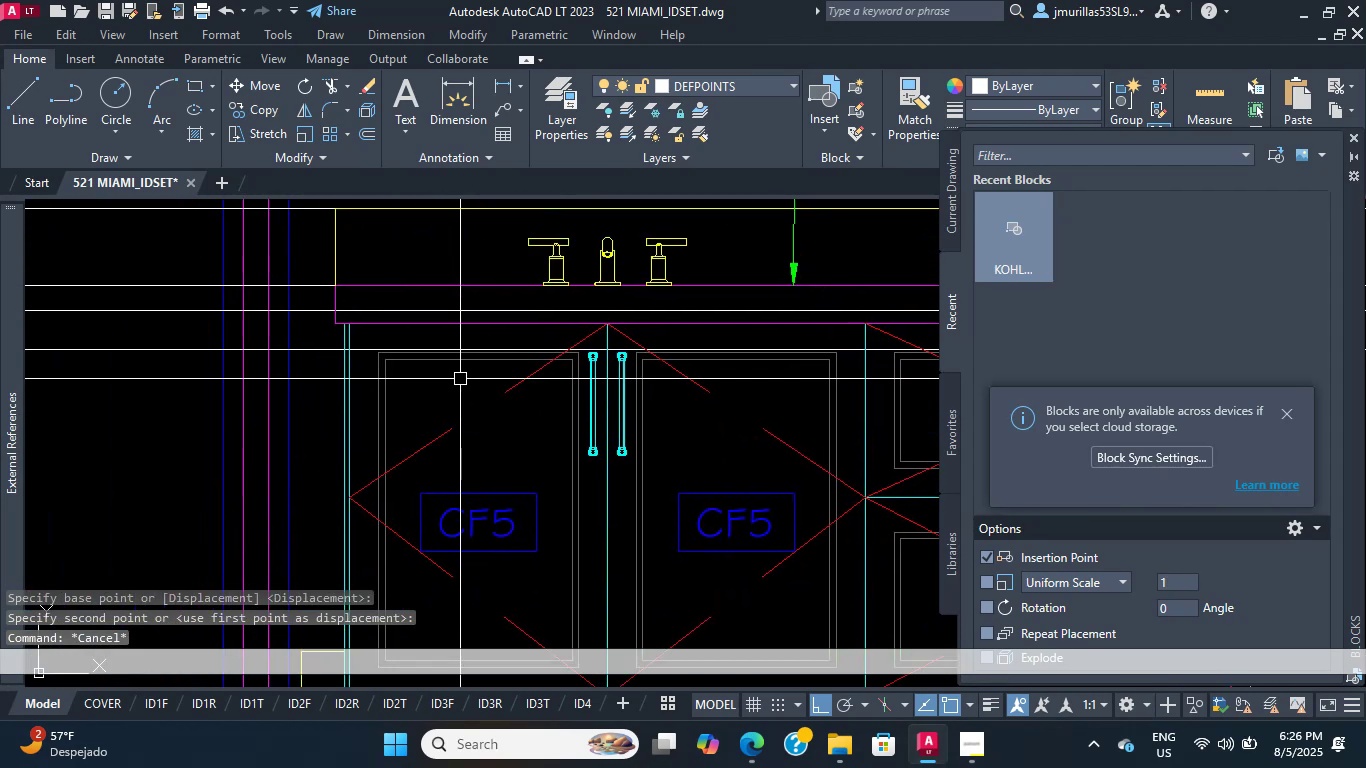 
scroll: coordinate [357, 521], scroll_direction: down, amount: 7.0
 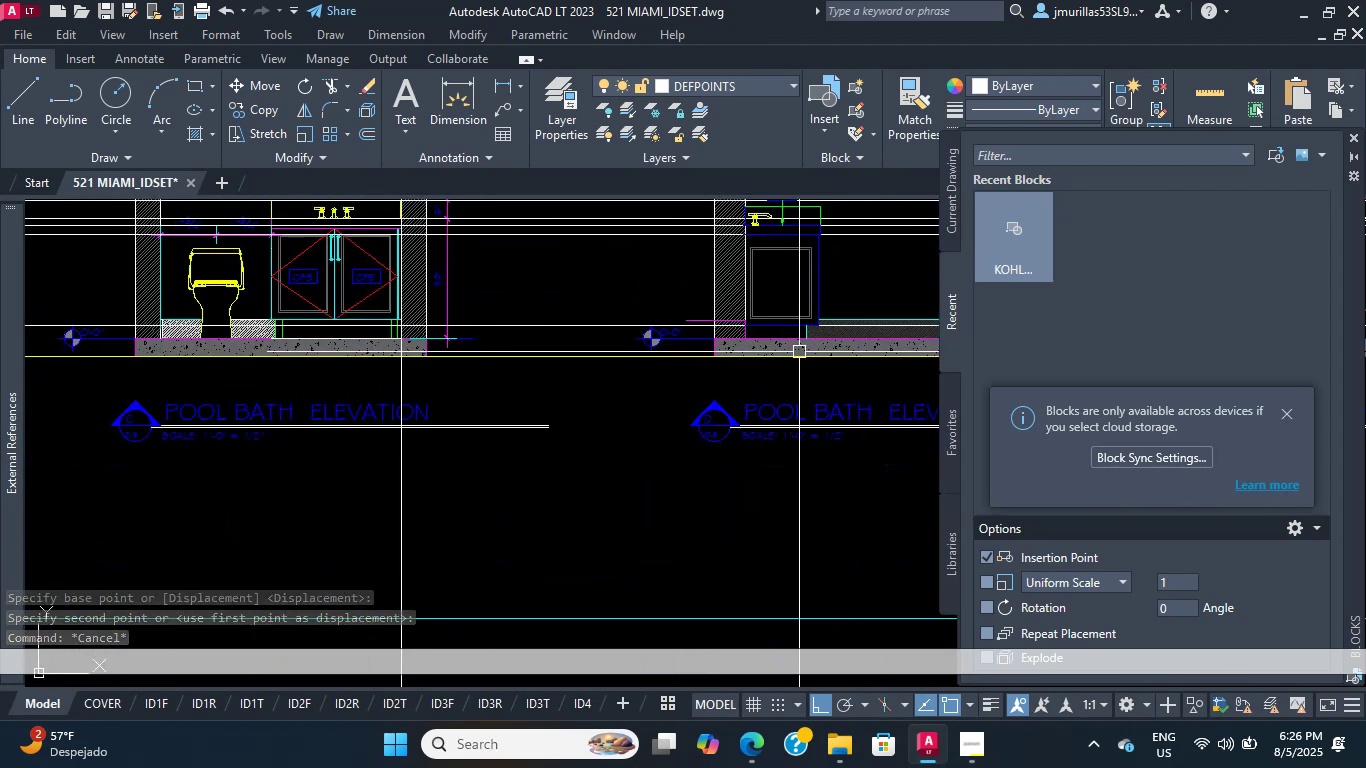 
scroll: coordinate [599, 310], scroll_direction: up, amount: 3.0
 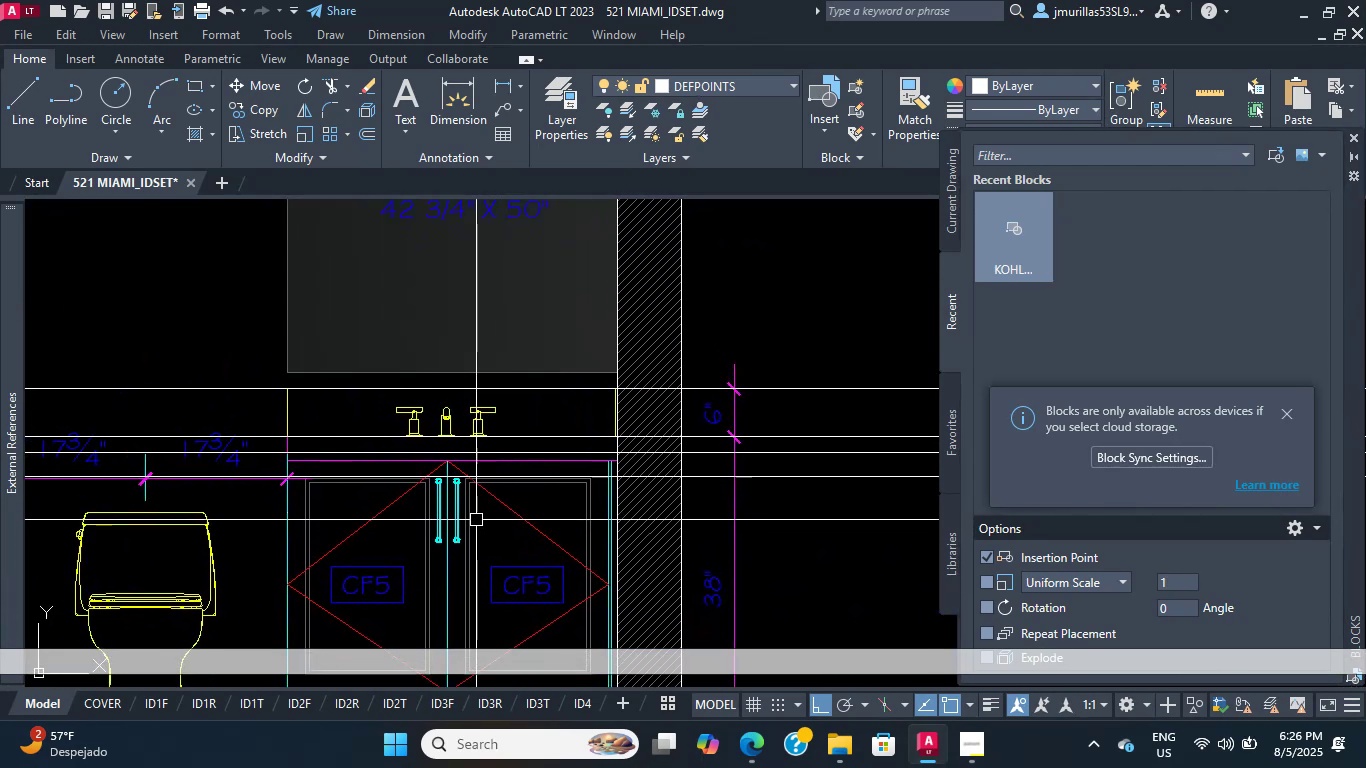 
wait(5.15)
 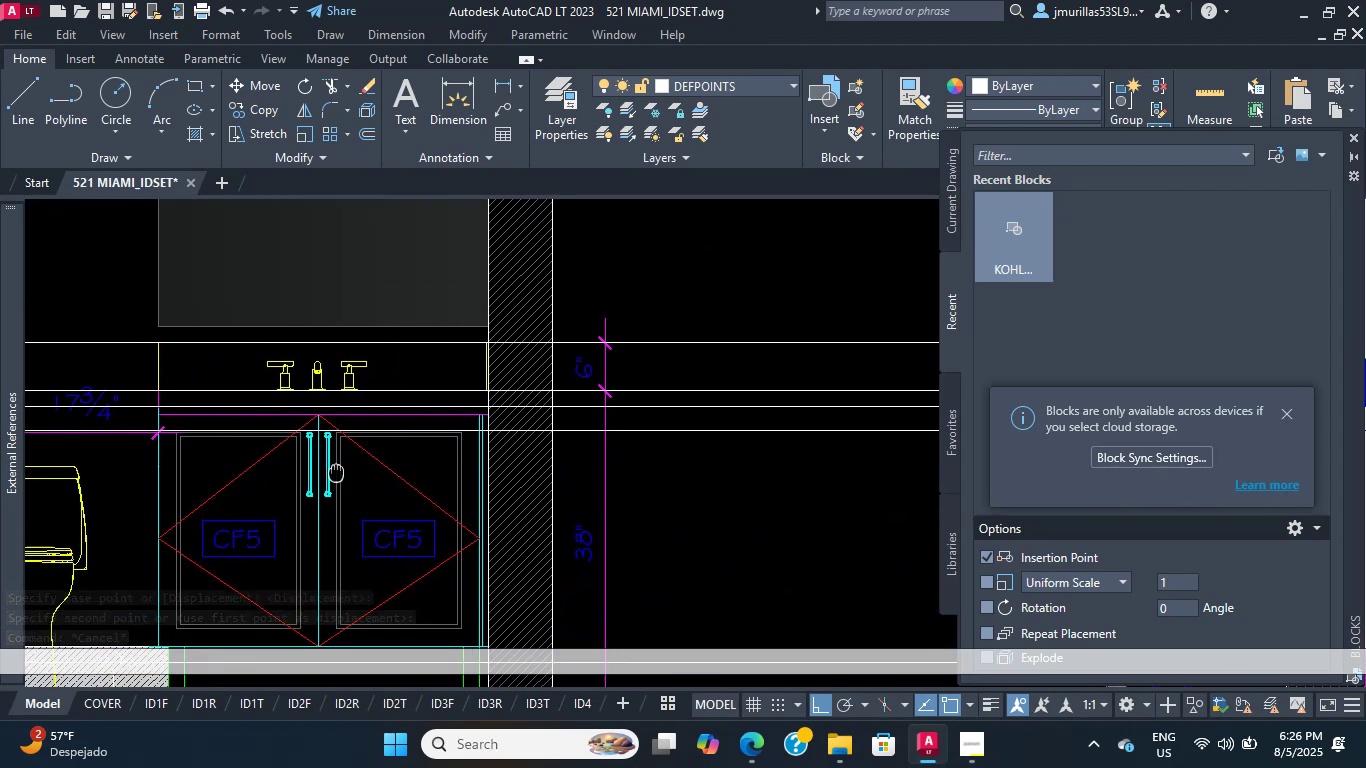 
key(Escape)
 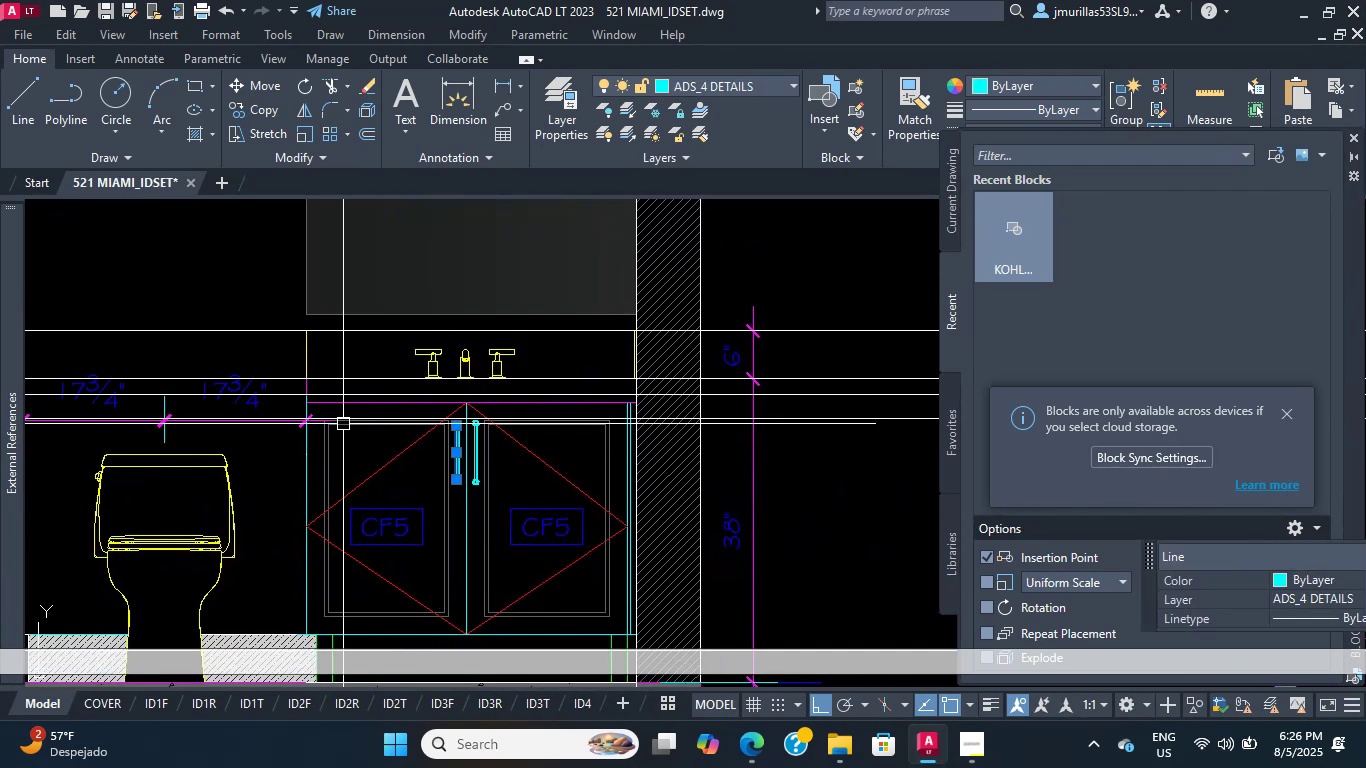 
scroll: coordinate [343, 422], scroll_direction: up, amount: 2.0
 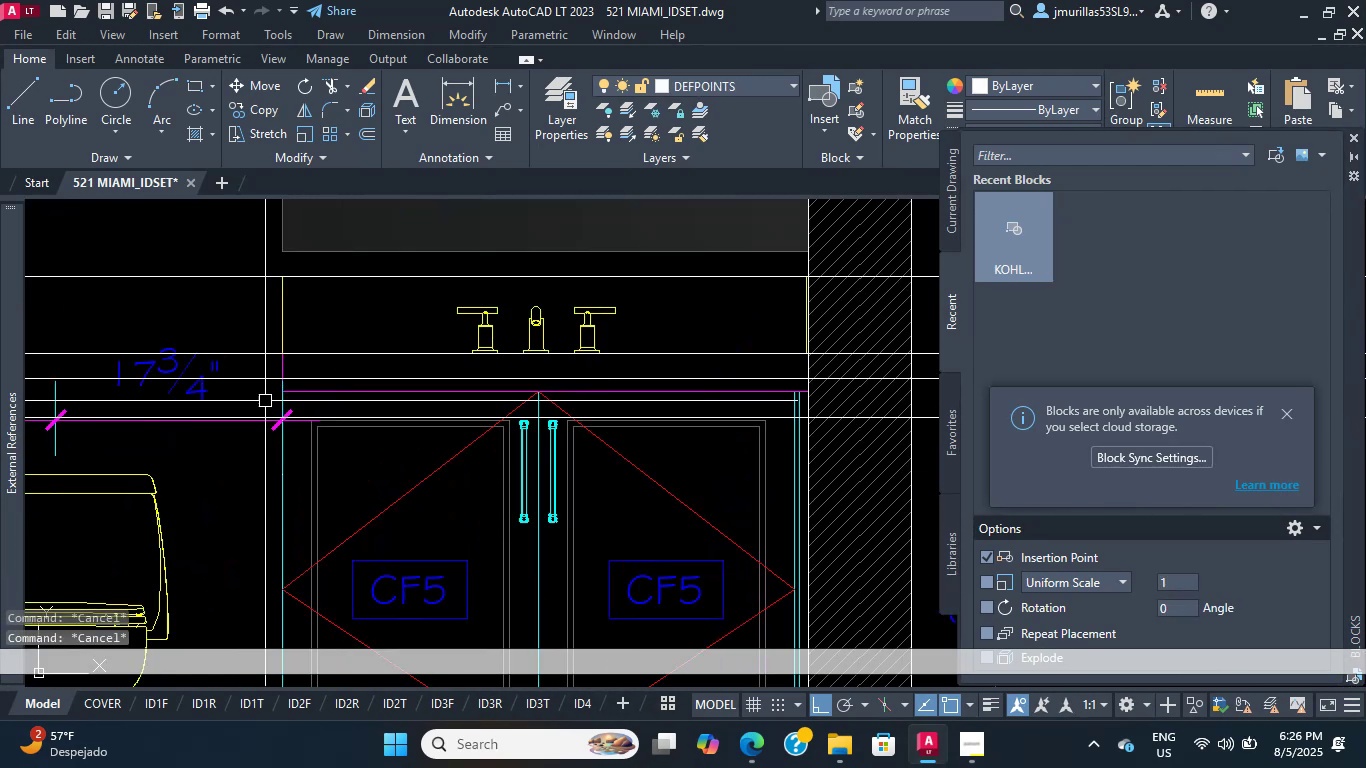 
scroll: coordinate [677, 336], scroll_direction: down, amount: 6.0
 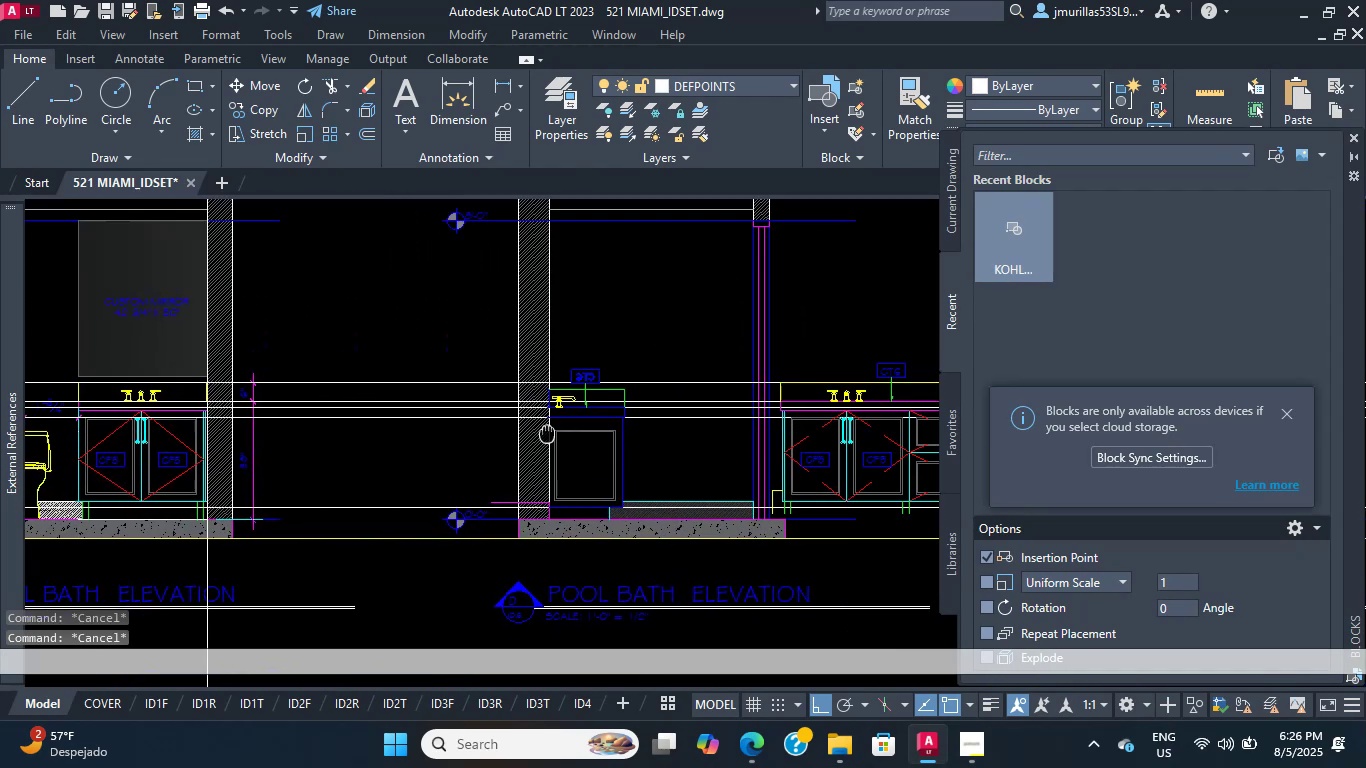 
scroll: coordinate [431, 484], scroll_direction: up, amount: 7.0
 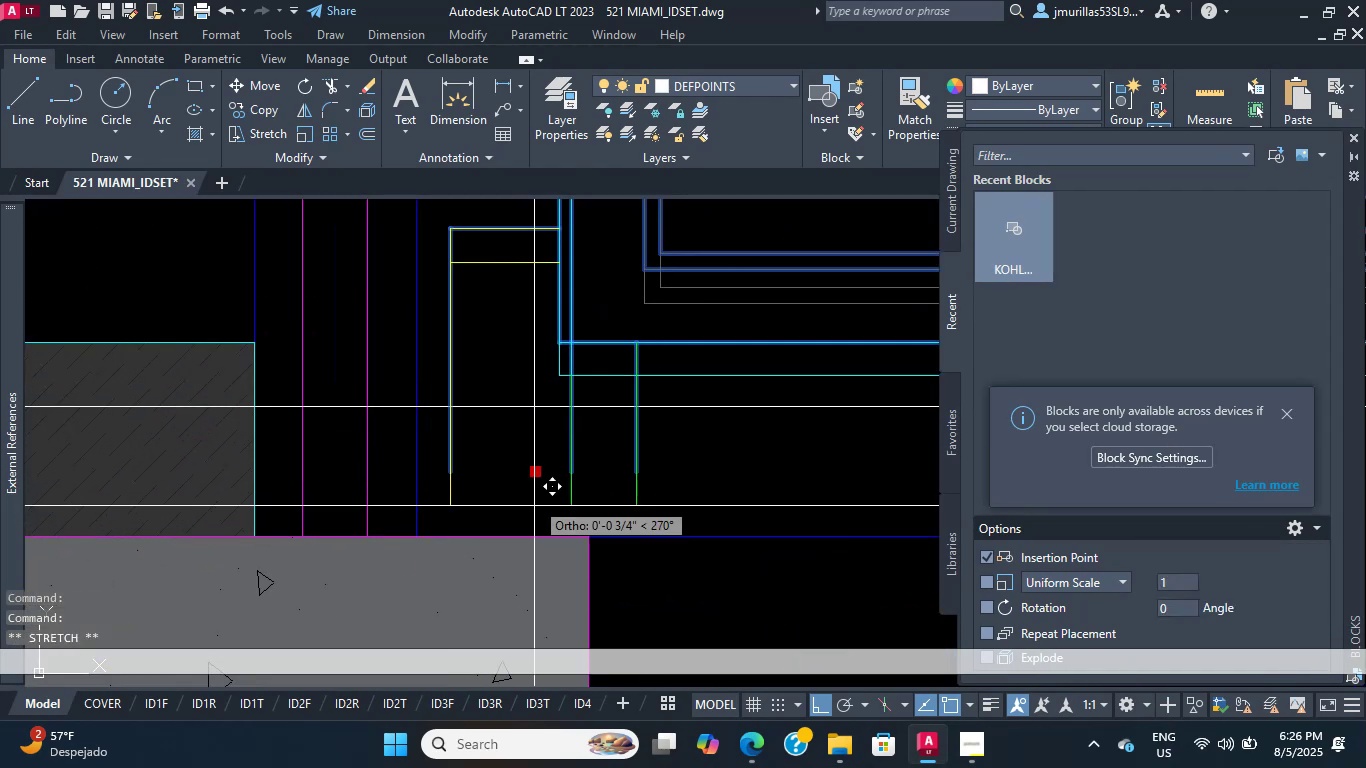 
double_click([534, 541])
 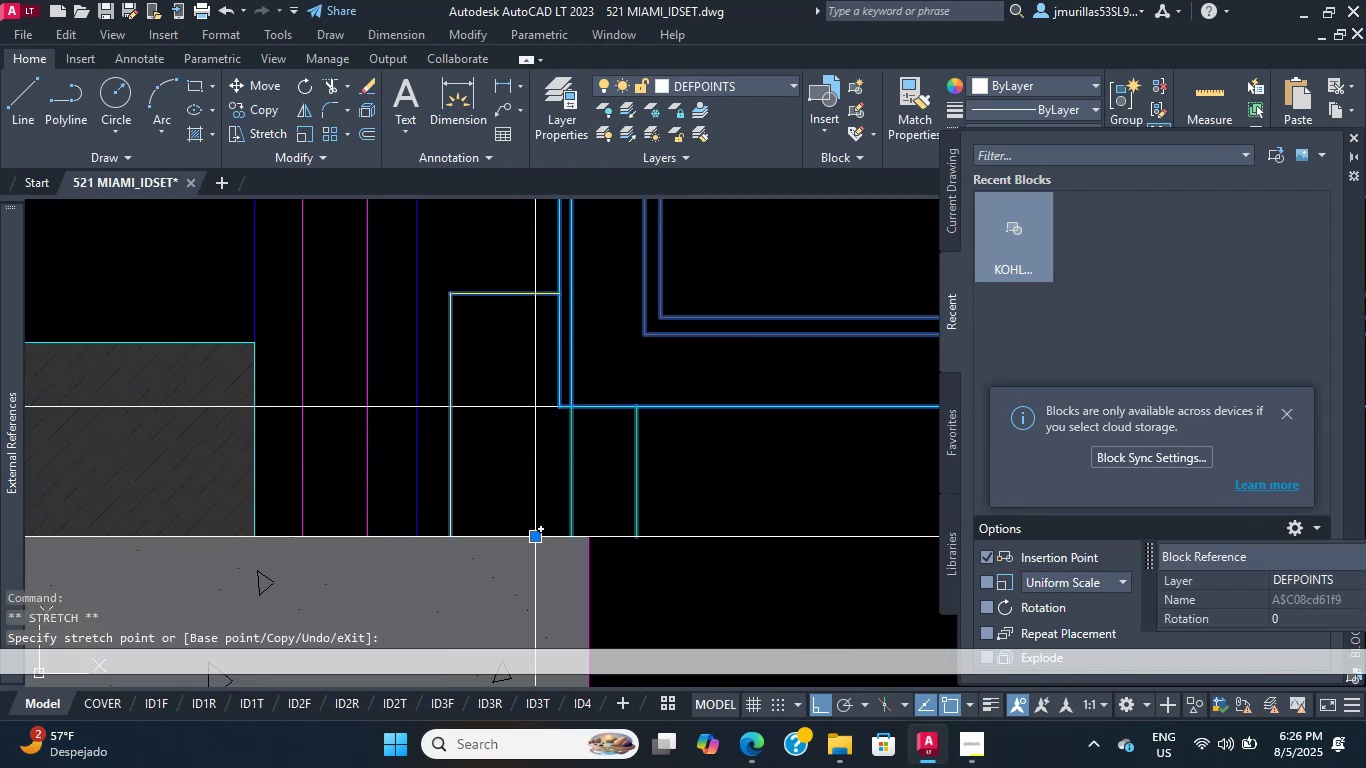 
scroll: coordinate [527, 511], scroll_direction: down, amount: 10.0
 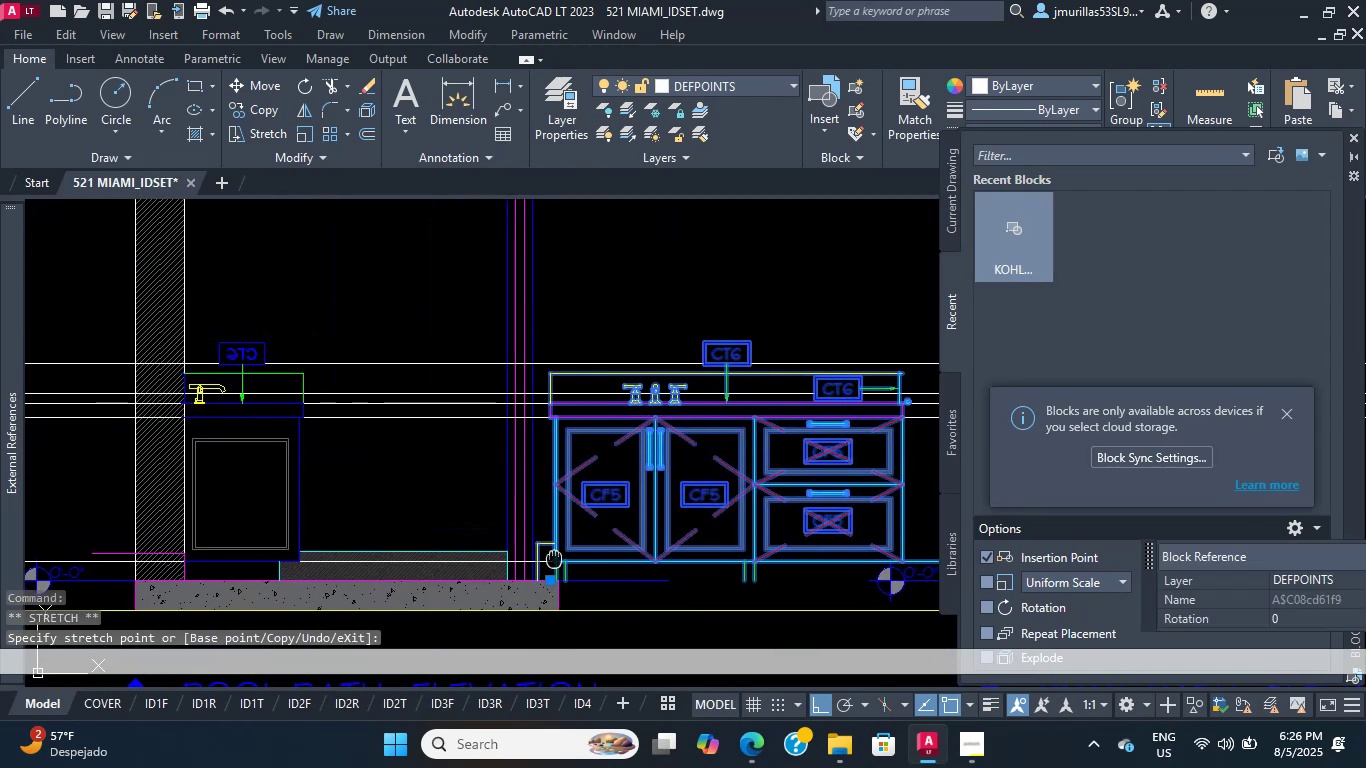 
key(Escape)
 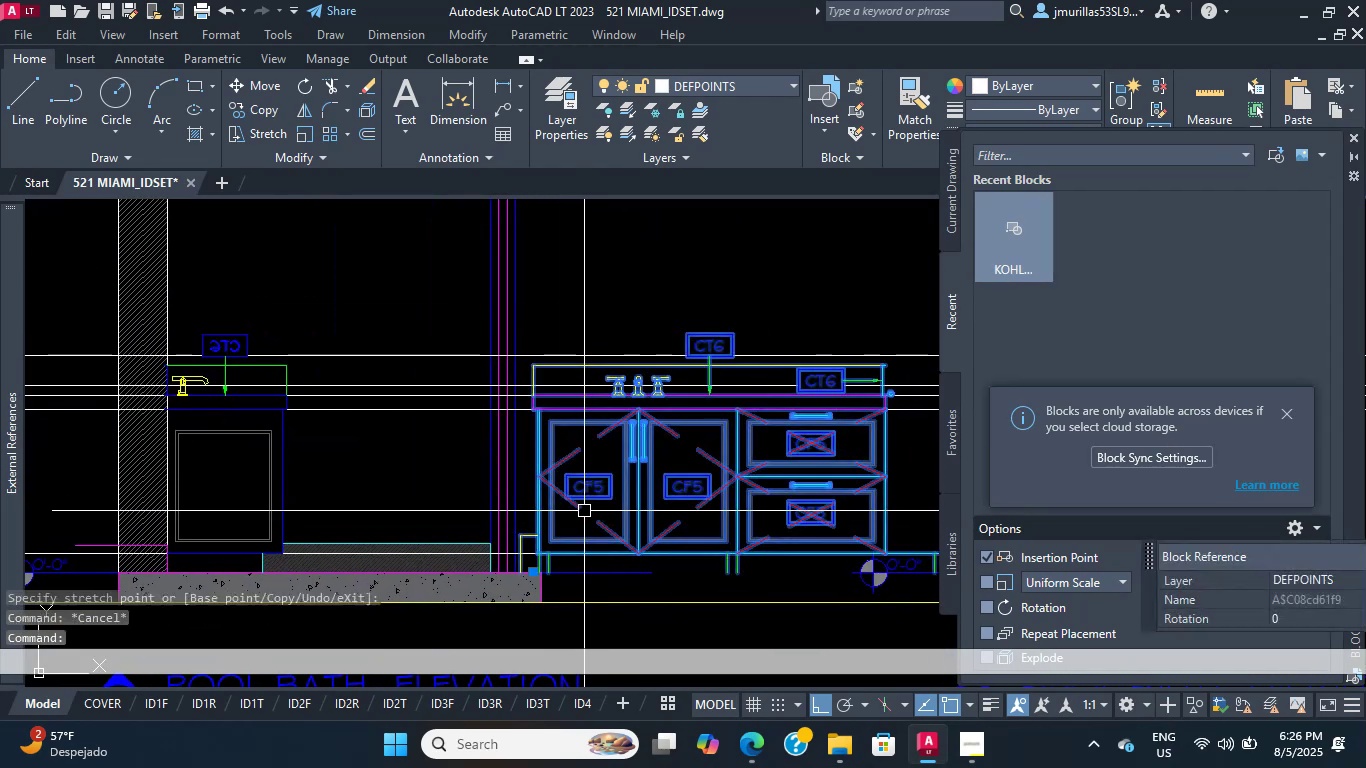 
double_click([543, 490])
 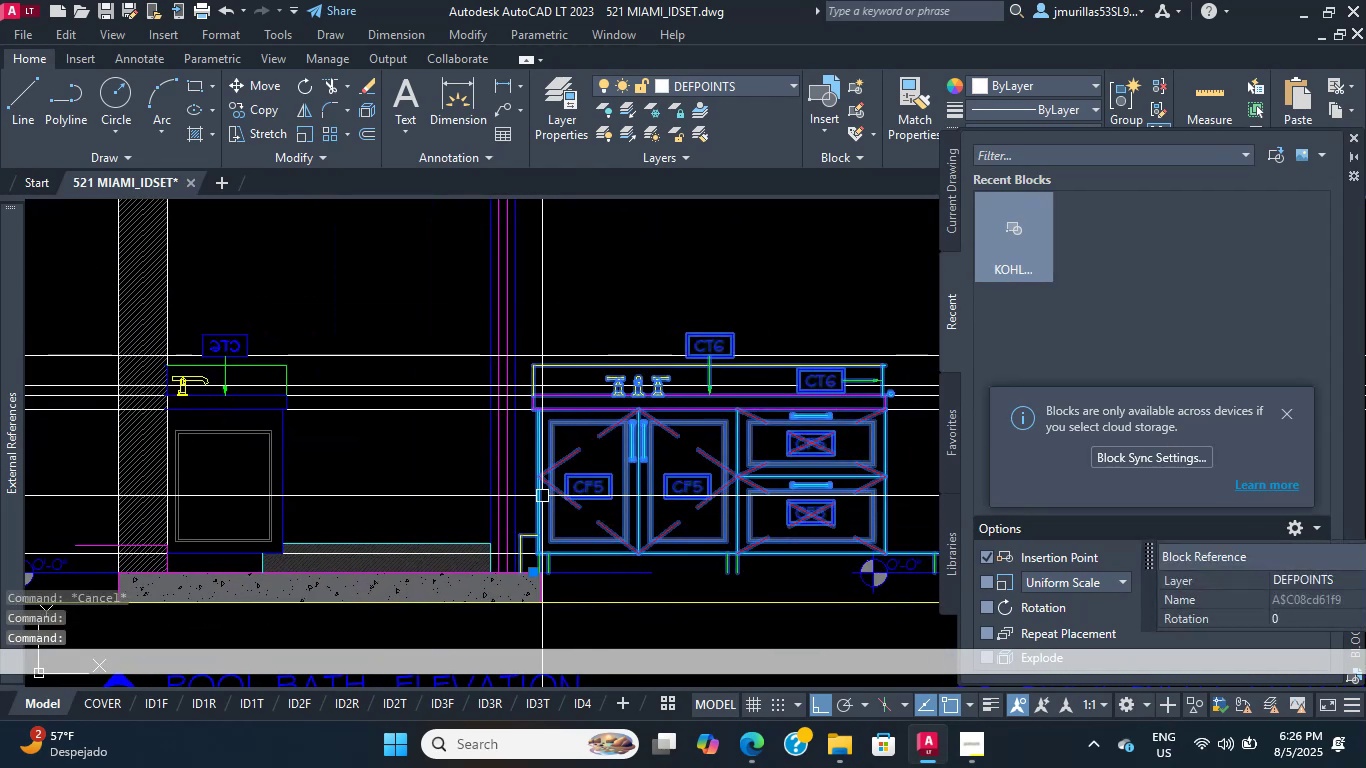 
key(Escape)
 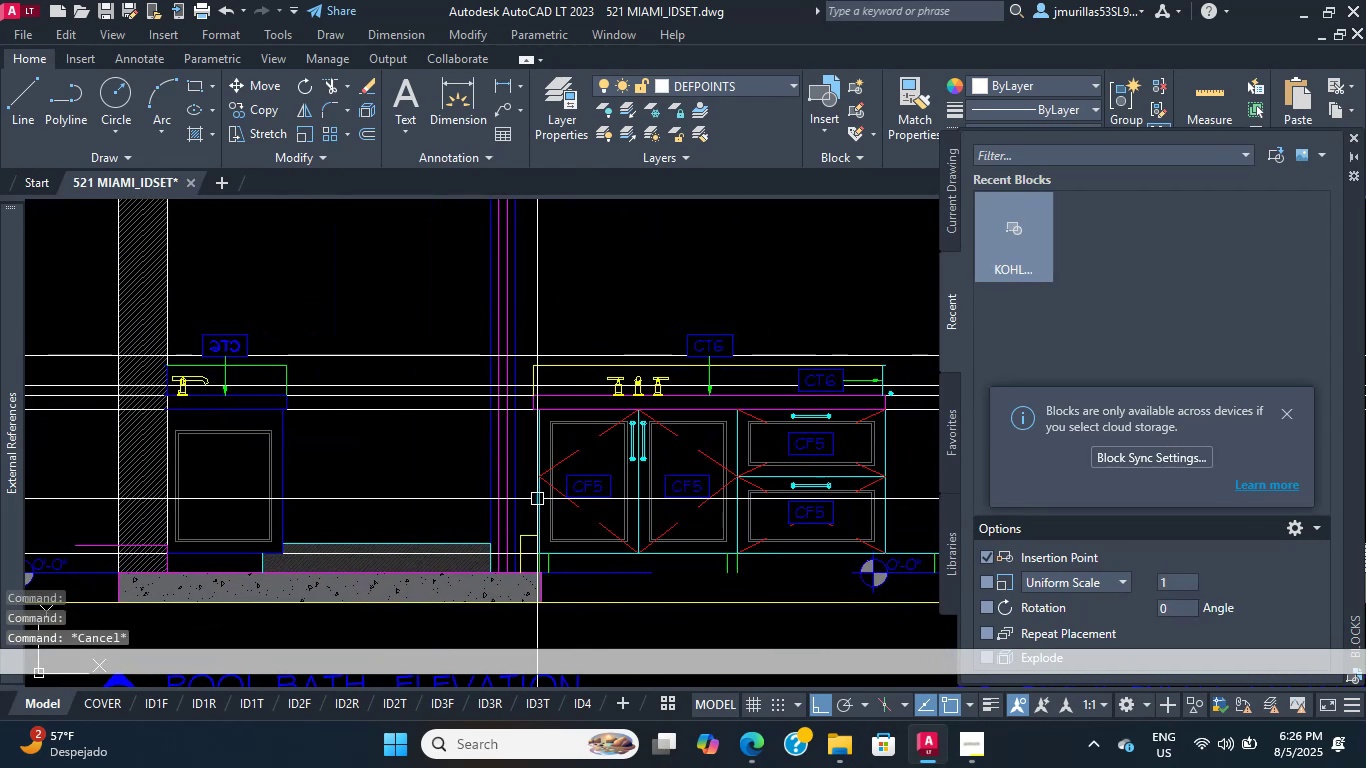 
scroll: coordinate [560, 495], scroll_direction: down, amount: 2.0
 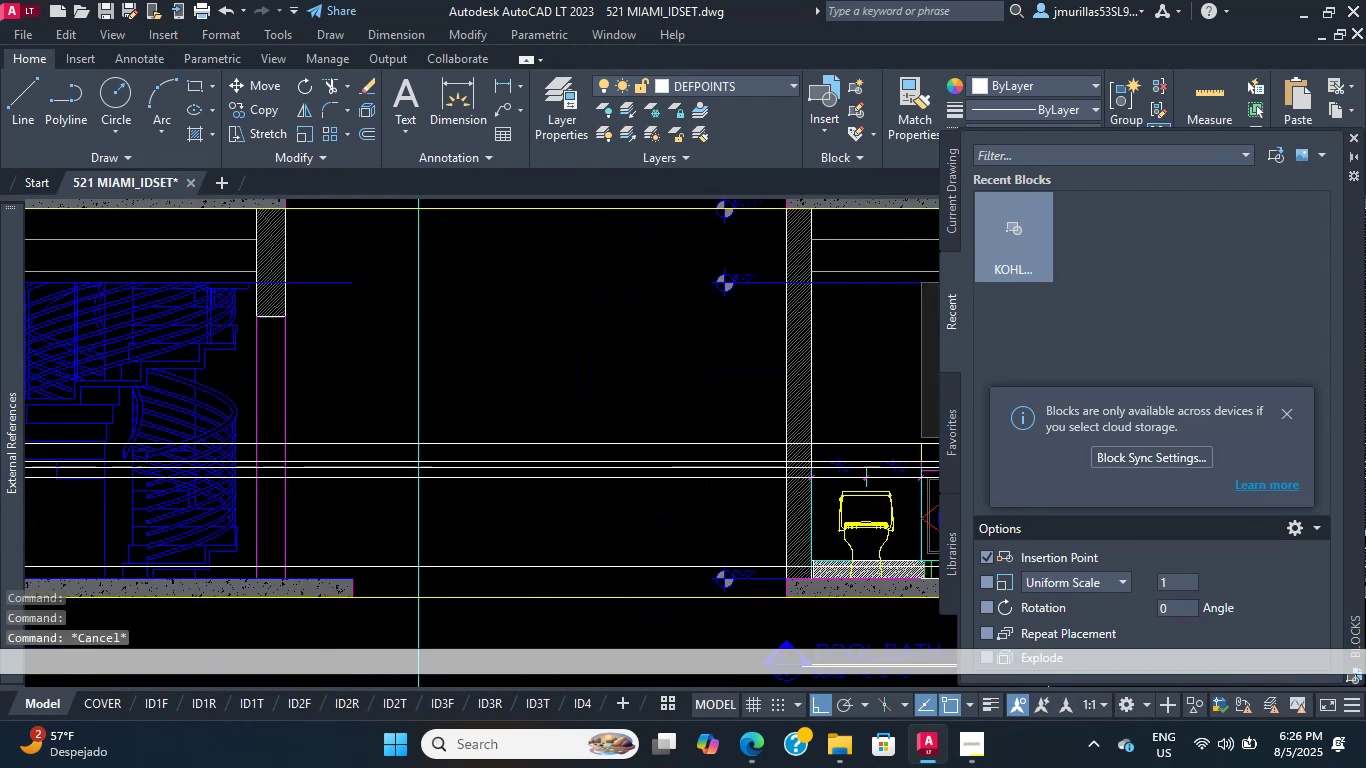 
scroll: coordinate [249, 415], scroll_direction: up, amount: 7.0
 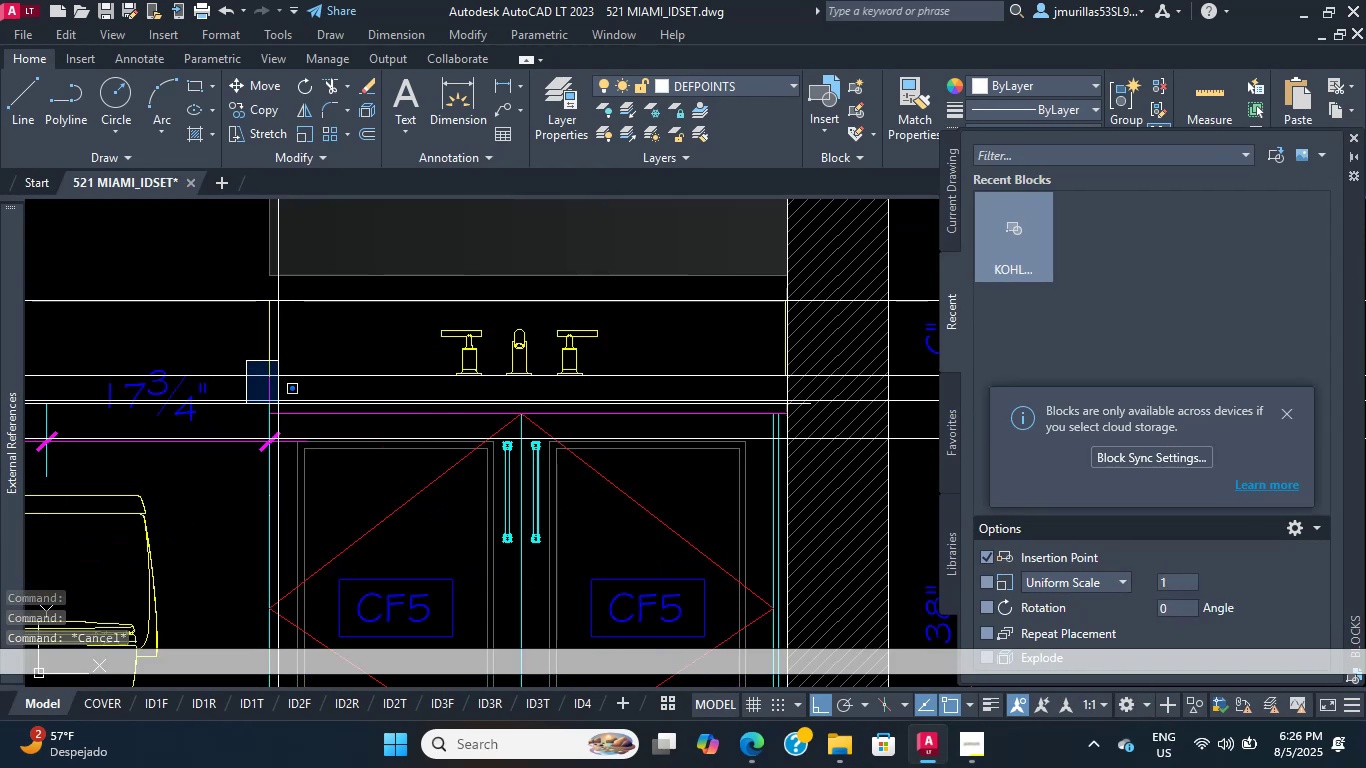 
scroll: coordinate [309, 472], scroll_direction: down, amount: 4.0
 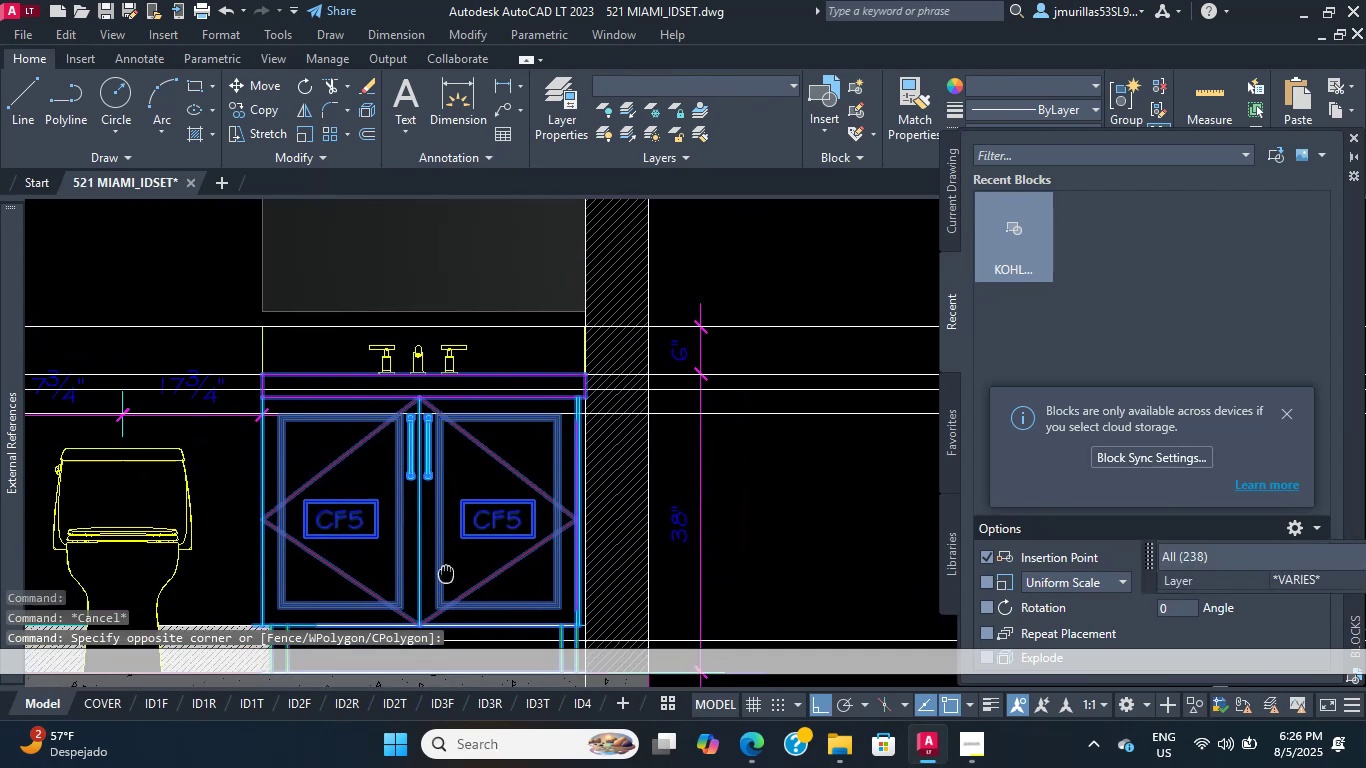 
key(Delete)
 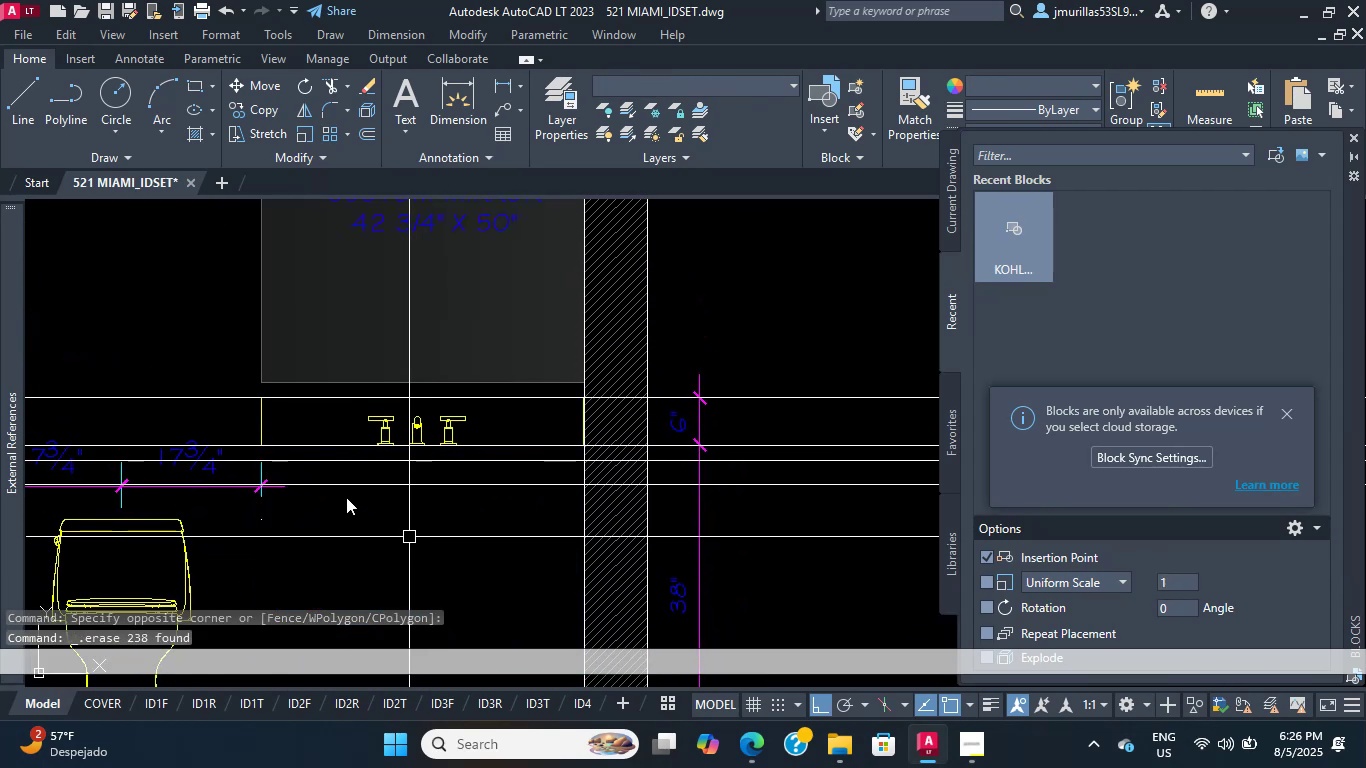 
scroll: coordinate [350, 488], scroll_direction: up, amount: 1.0
 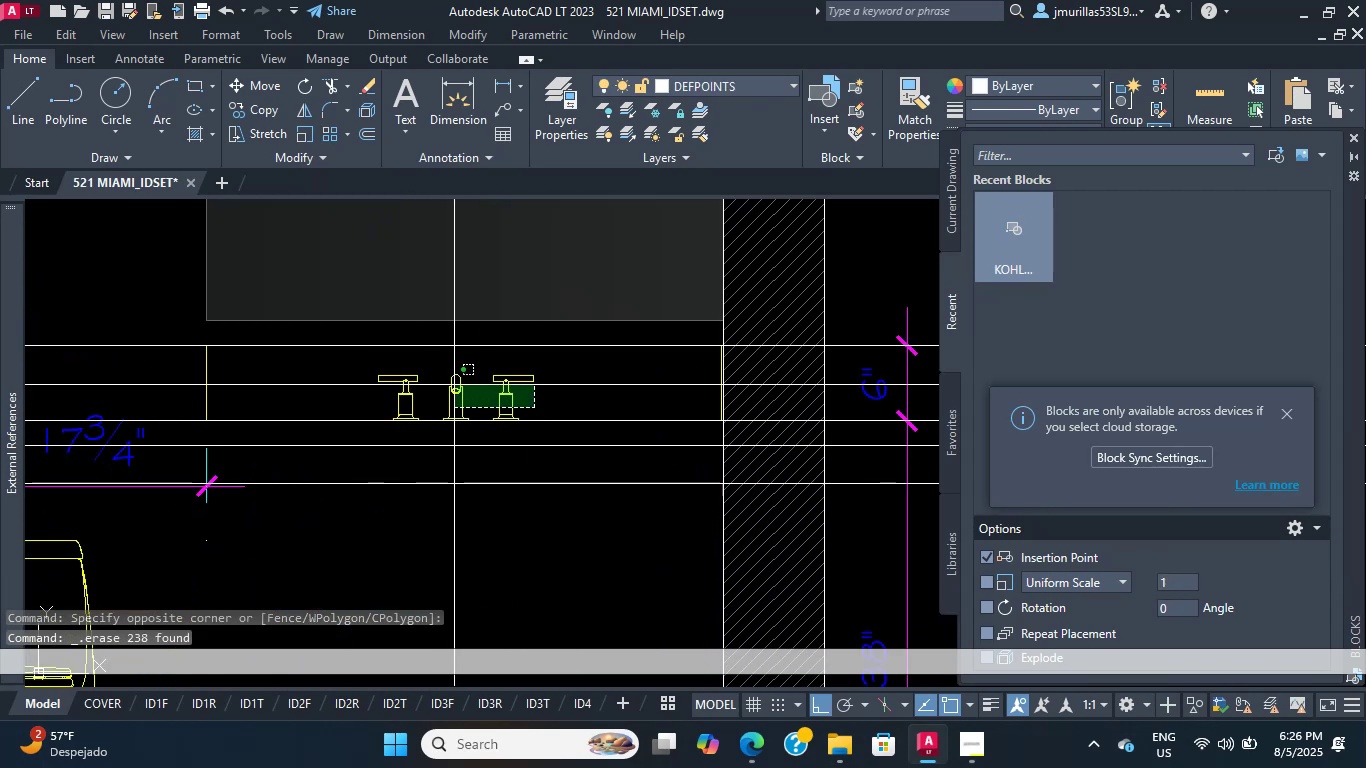 
key(Delete)
 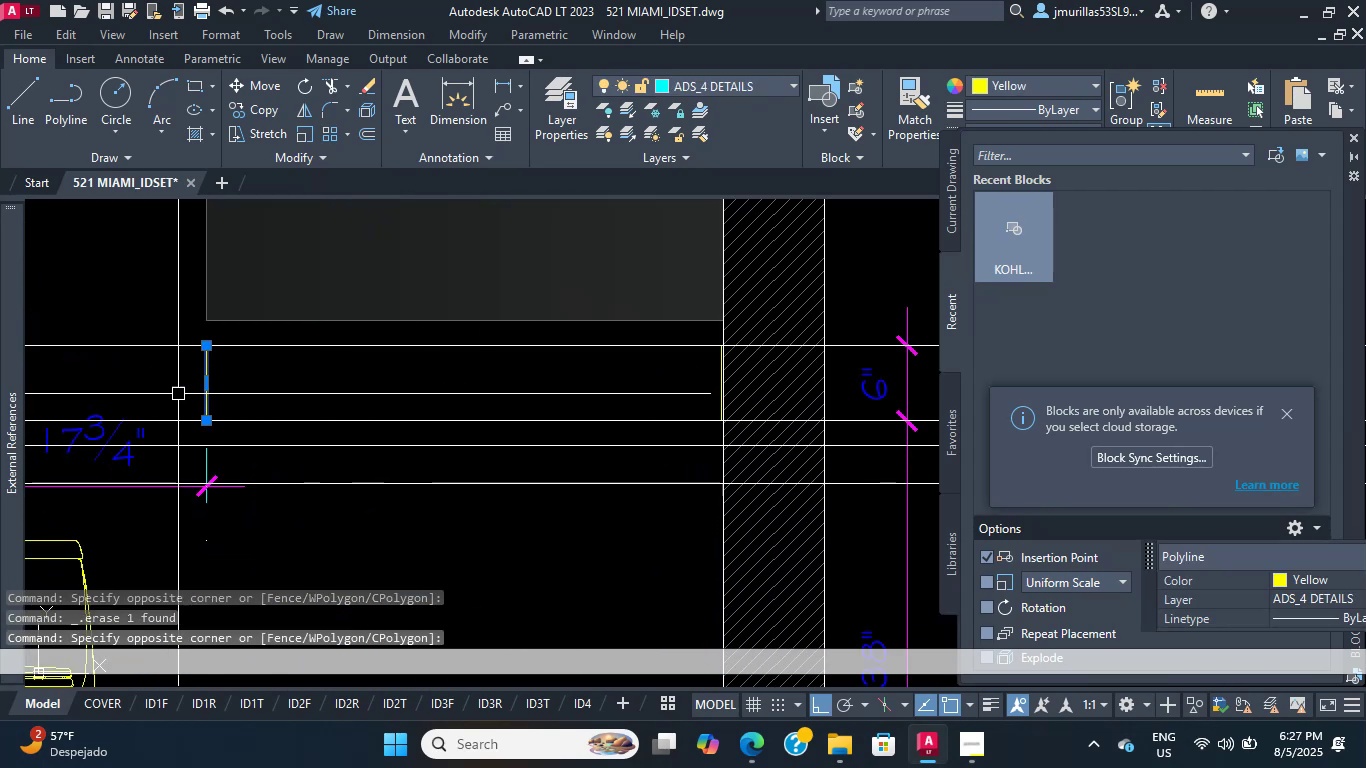 
scroll: coordinate [290, 463], scroll_direction: down, amount: 8.0
 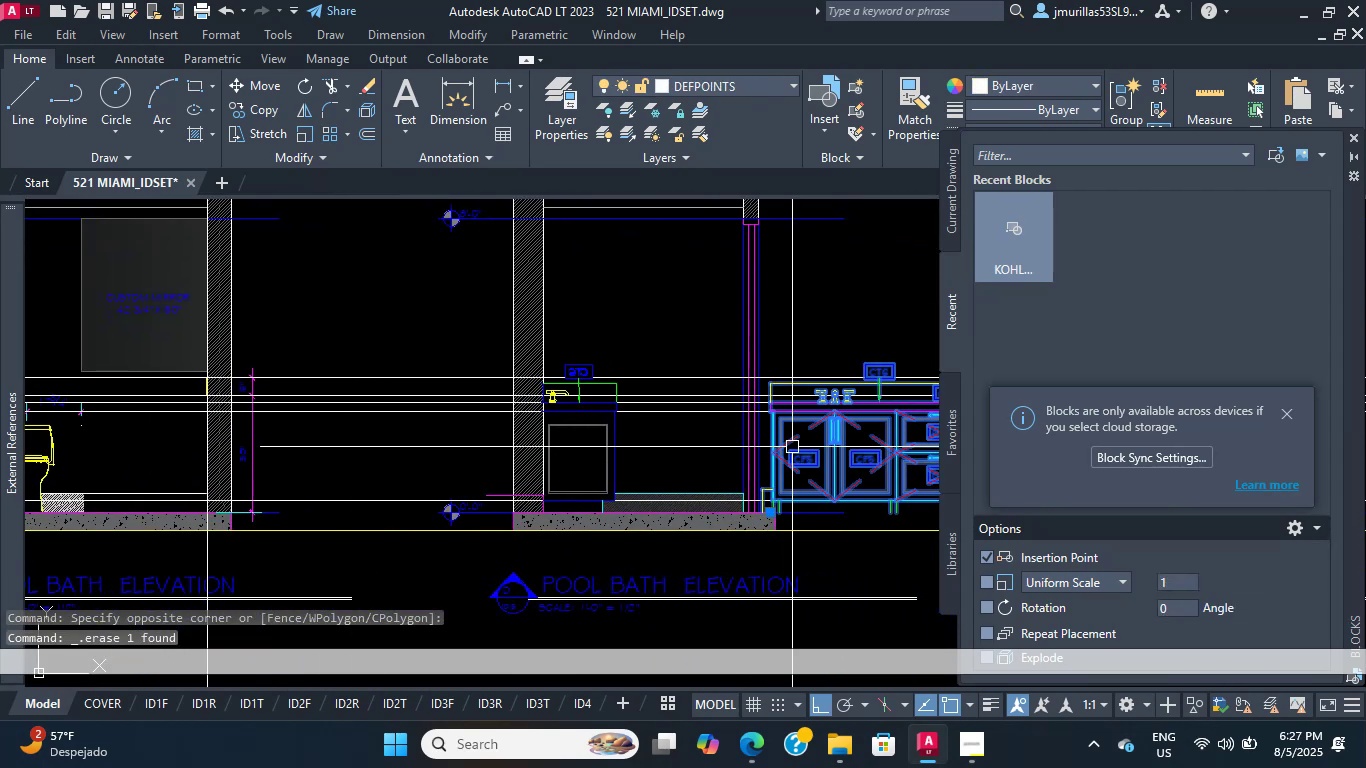 
scroll: coordinate [758, 534], scroll_direction: up, amount: 6.0
 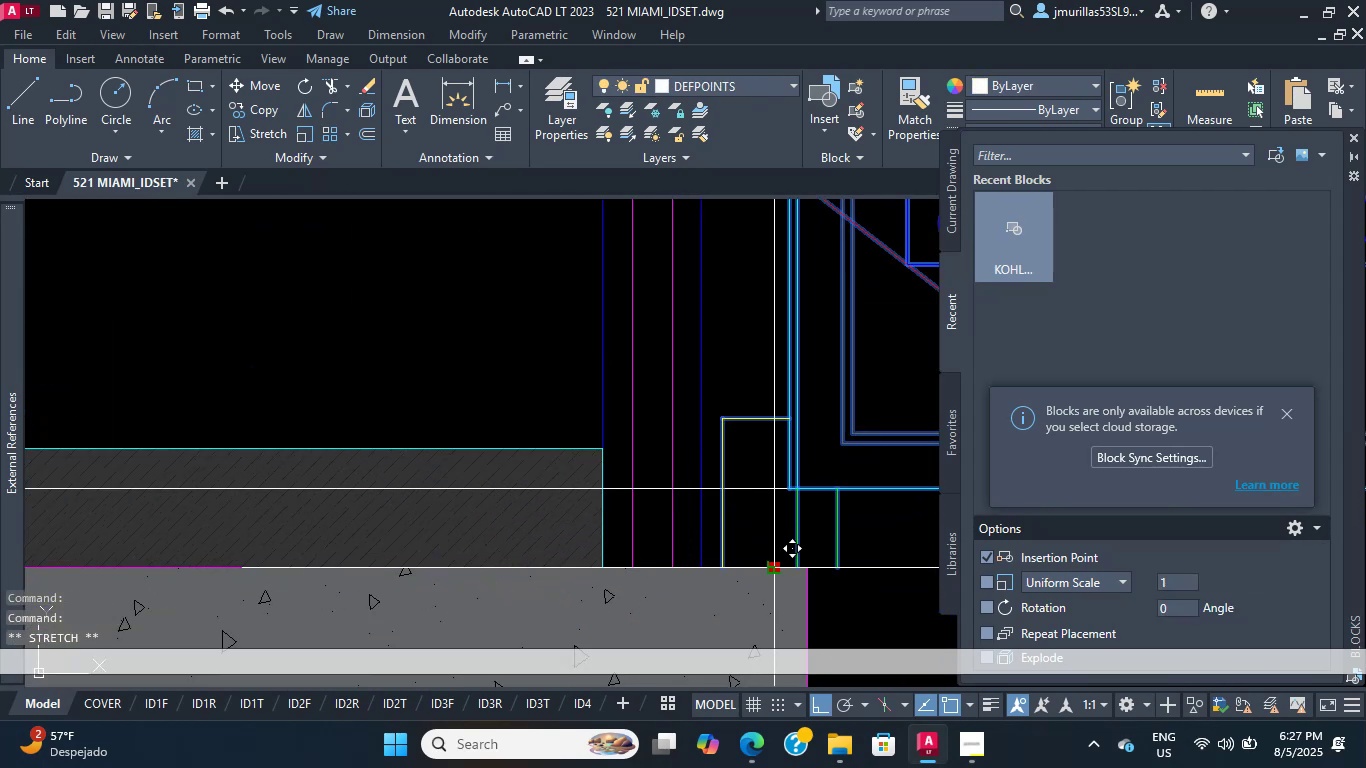 
scroll: coordinate [352, 551], scroll_direction: down, amount: 11.0
 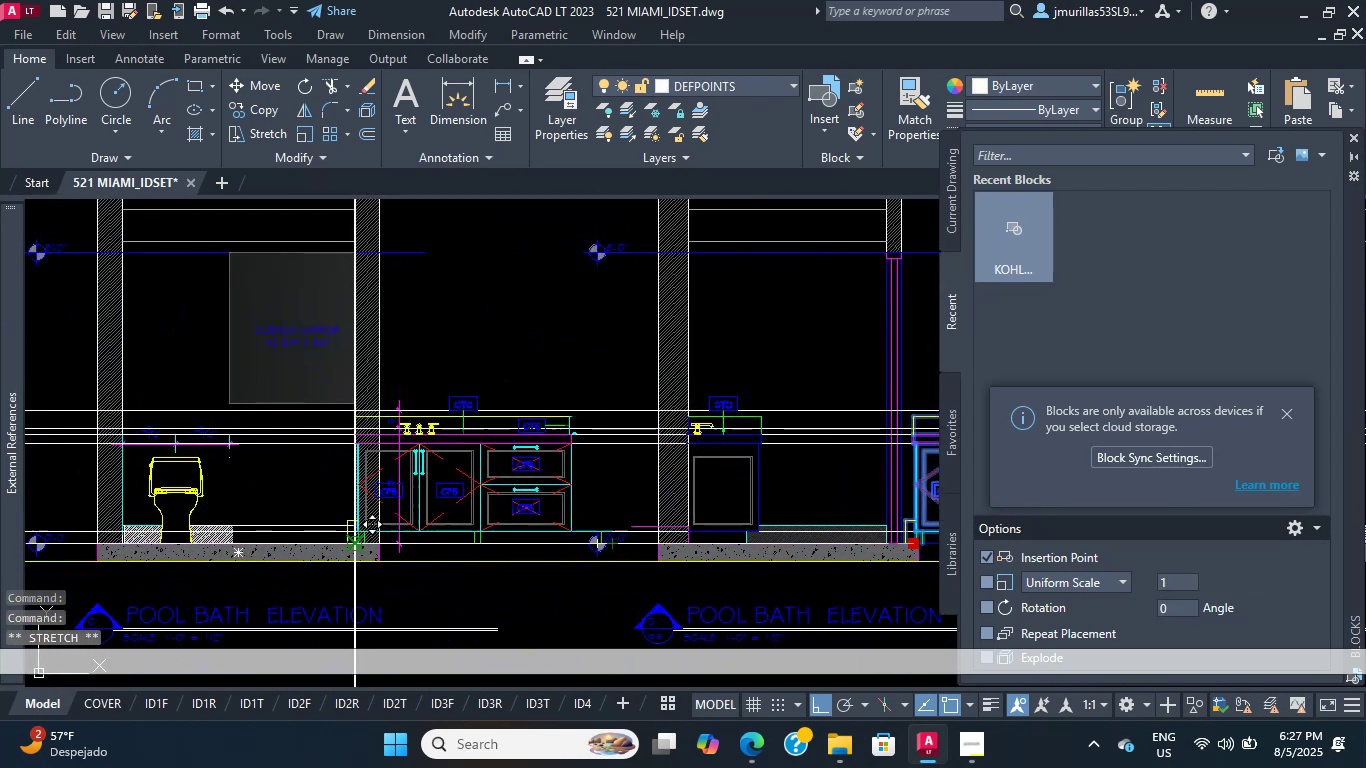 
scroll: coordinate [231, 563], scroll_direction: up, amount: 5.0
 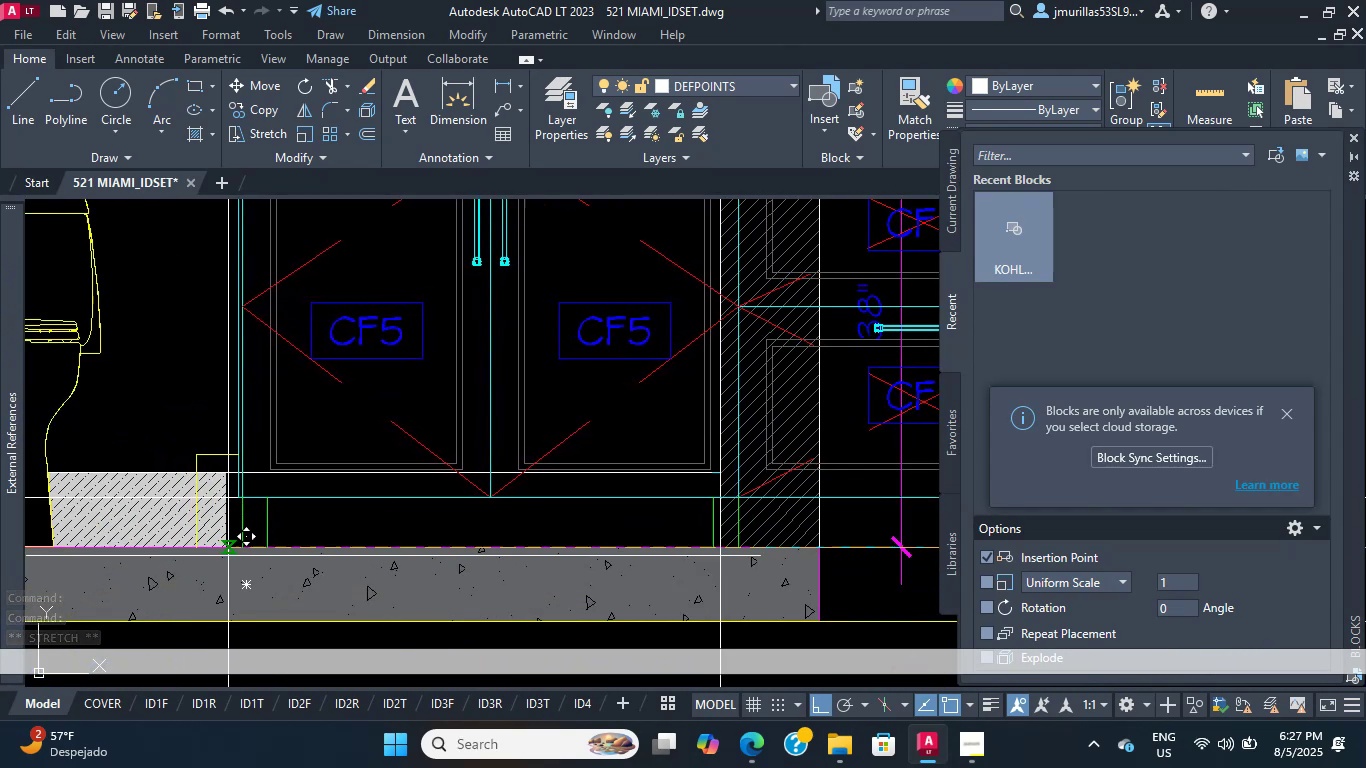 
left_click([223, 548])
 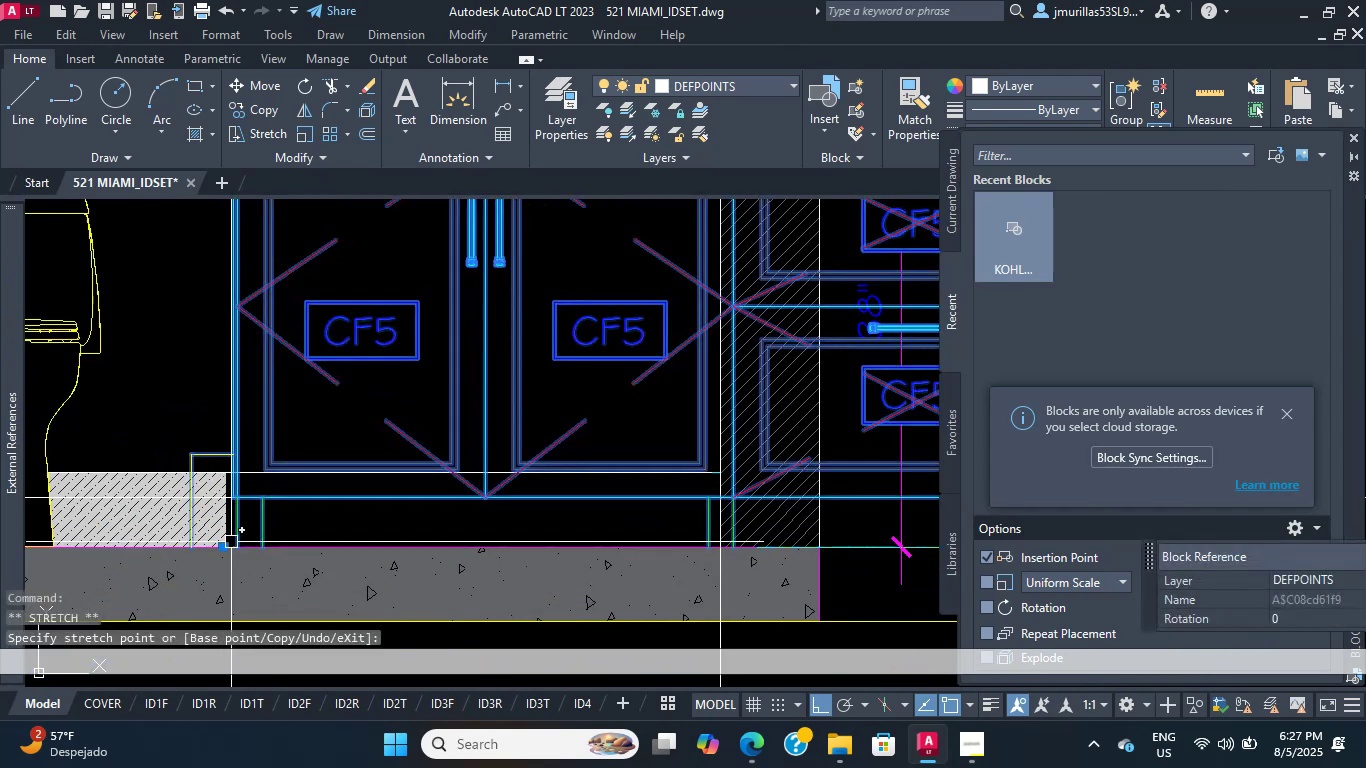 
key(Escape)
 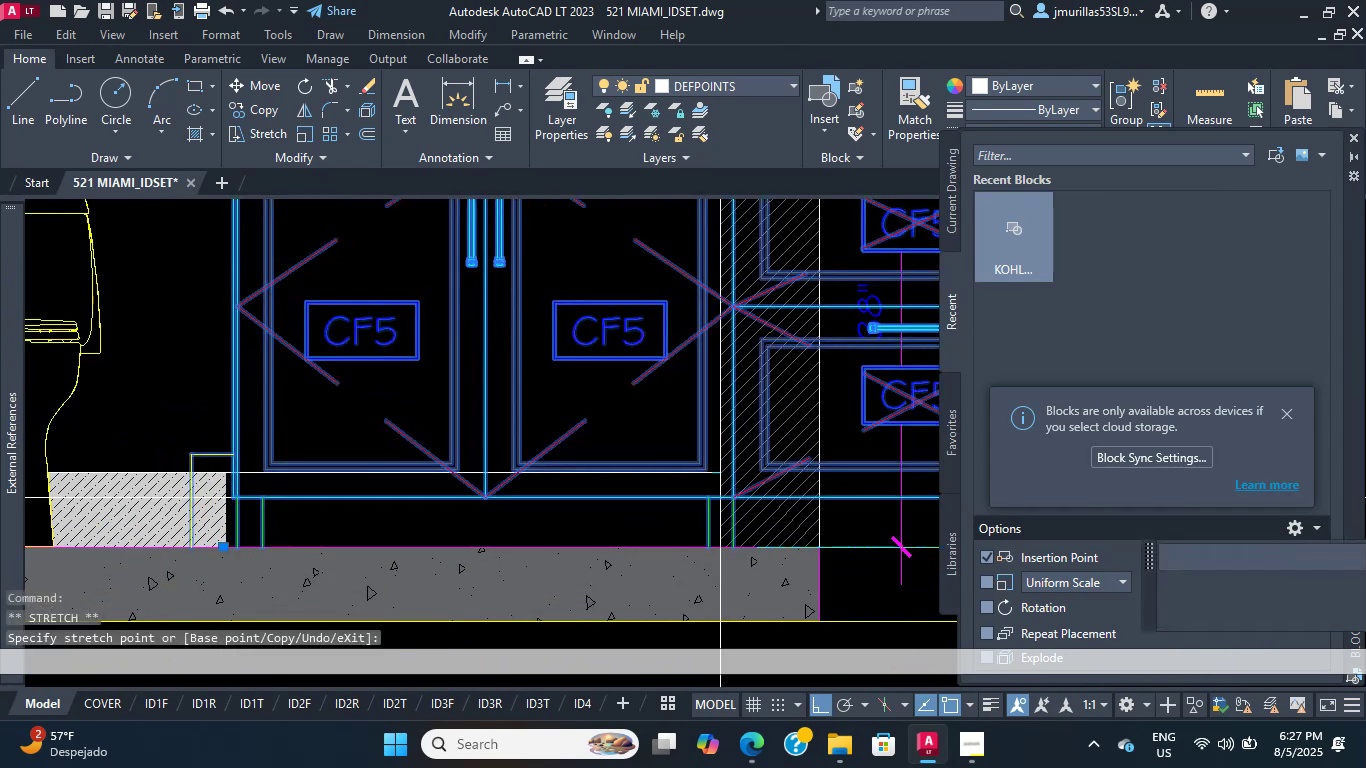 
scroll: coordinate [339, 438], scroll_direction: down, amount: 8.0
 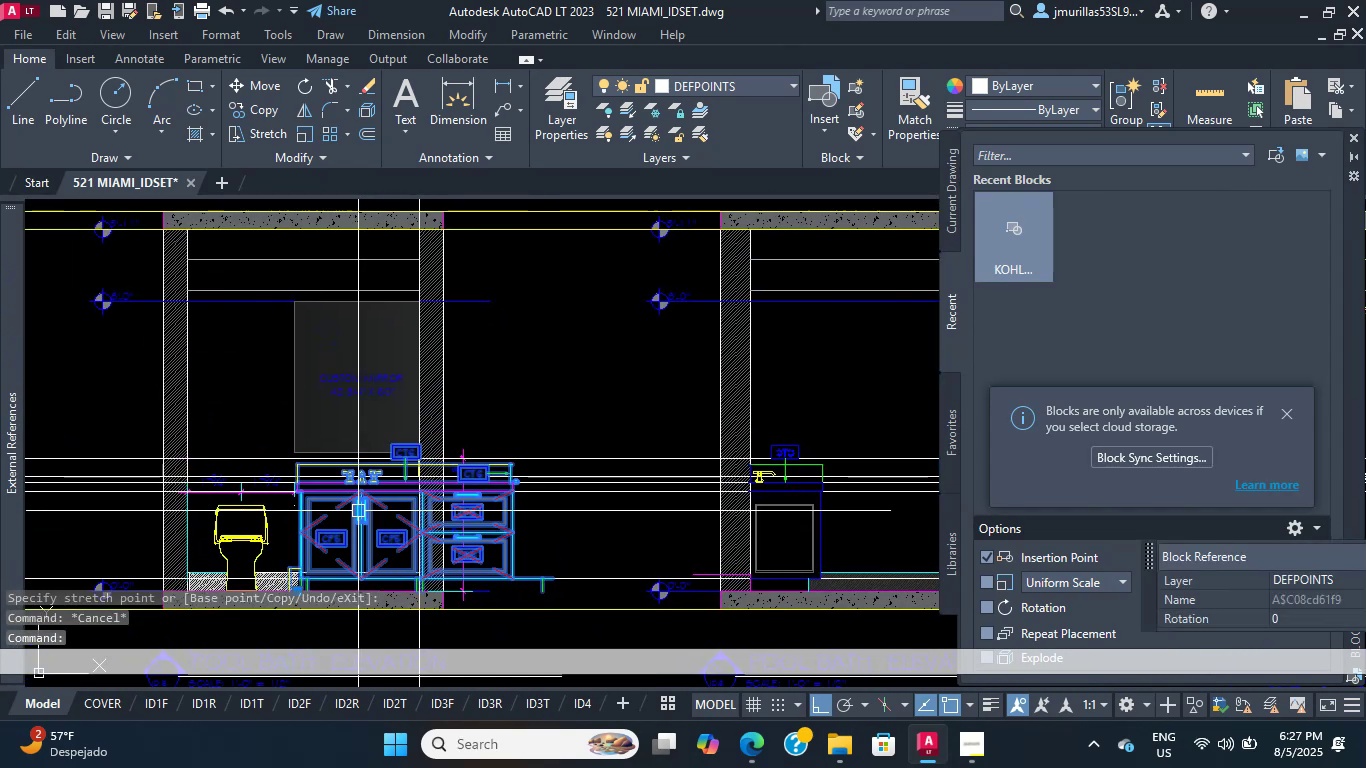 
scroll: coordinate [344, 511], scroll_direction: up, amount: 2.0
 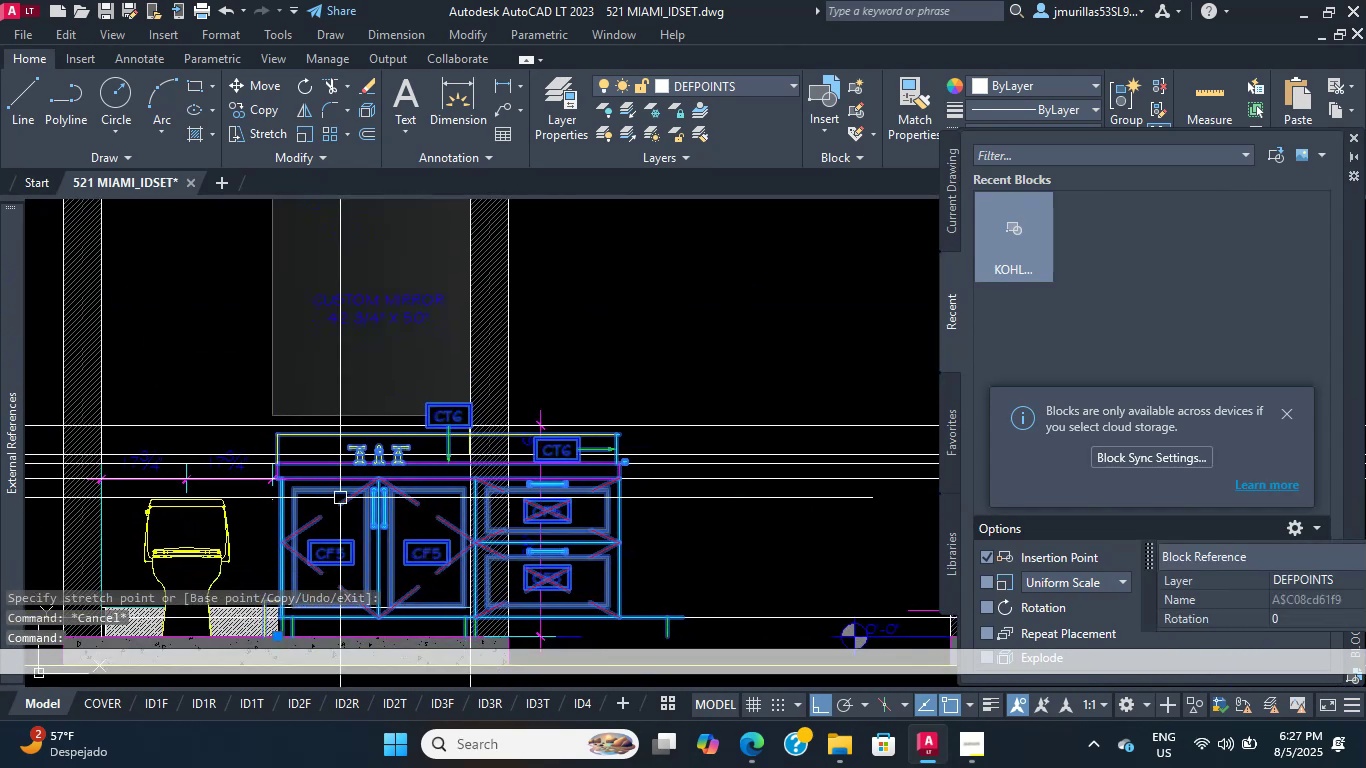 
key(Escape)
 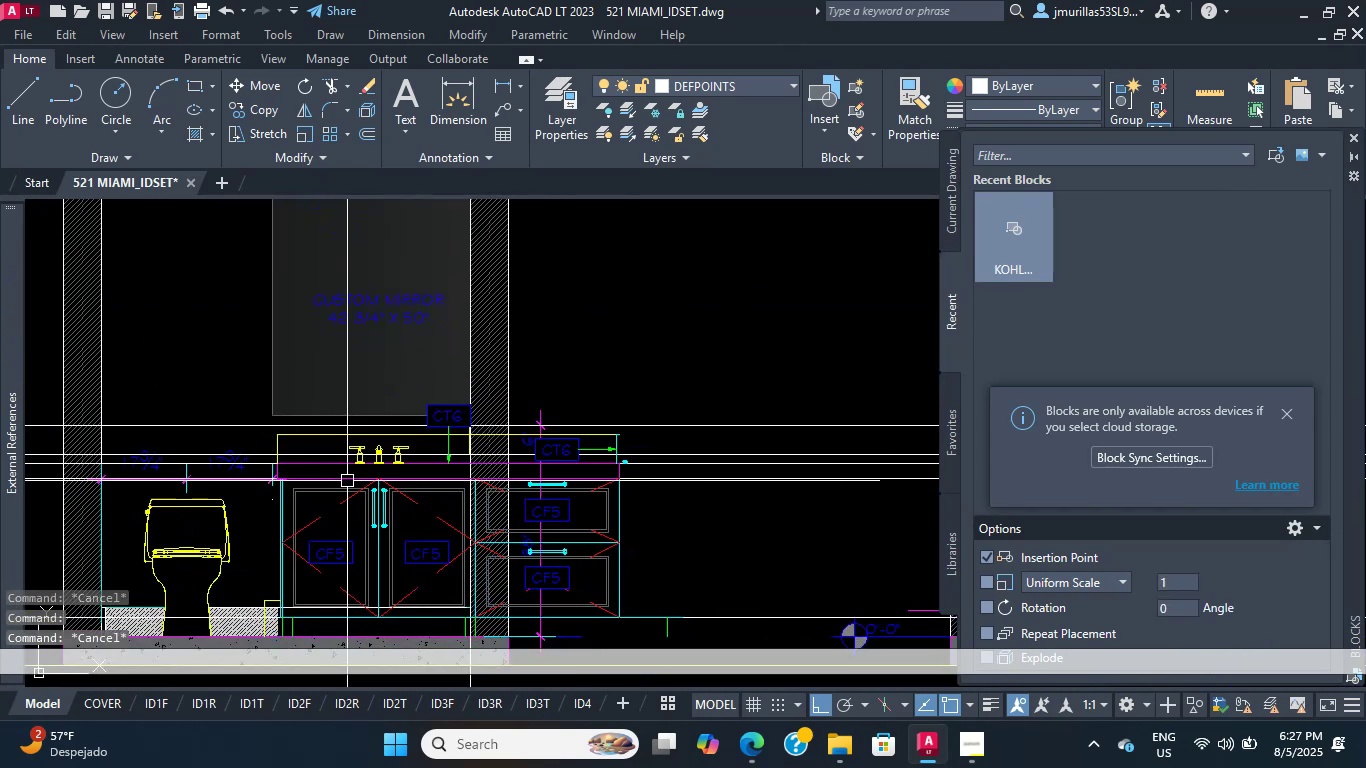 
scroll: coordinate [343, 464], scroll_direction: up, amount: 2.0
 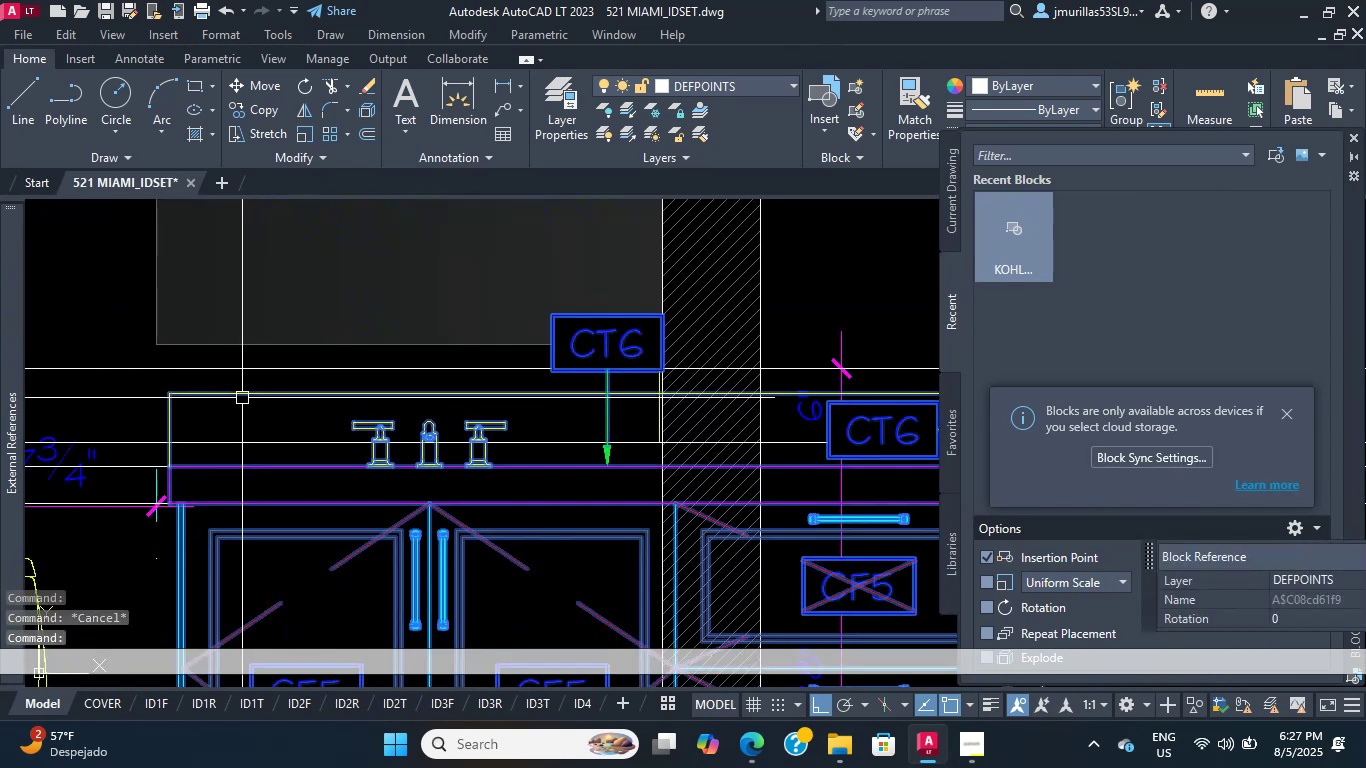 
double_click([133, 380])
 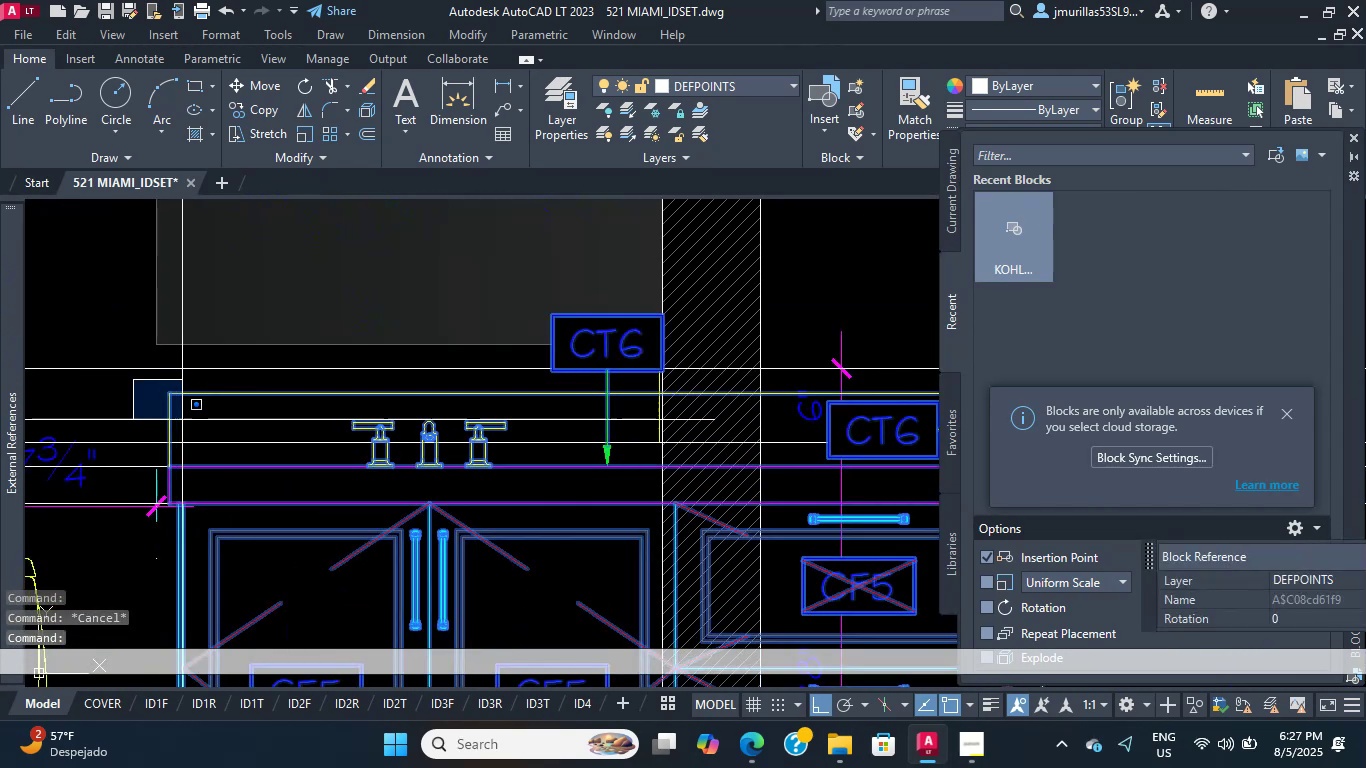 
scroll: coordinate [568, 473], scroll_direction: down, amount: 5.0
 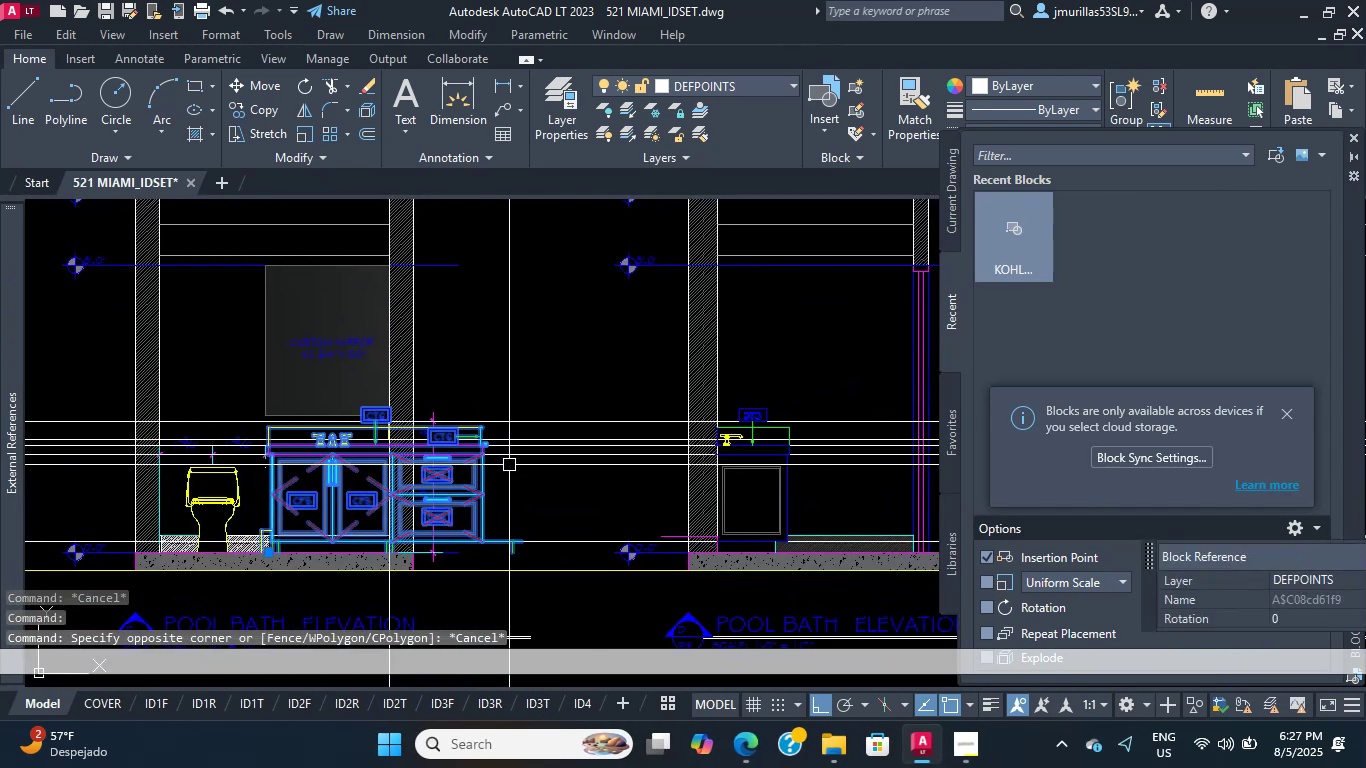 
key(Escape)
 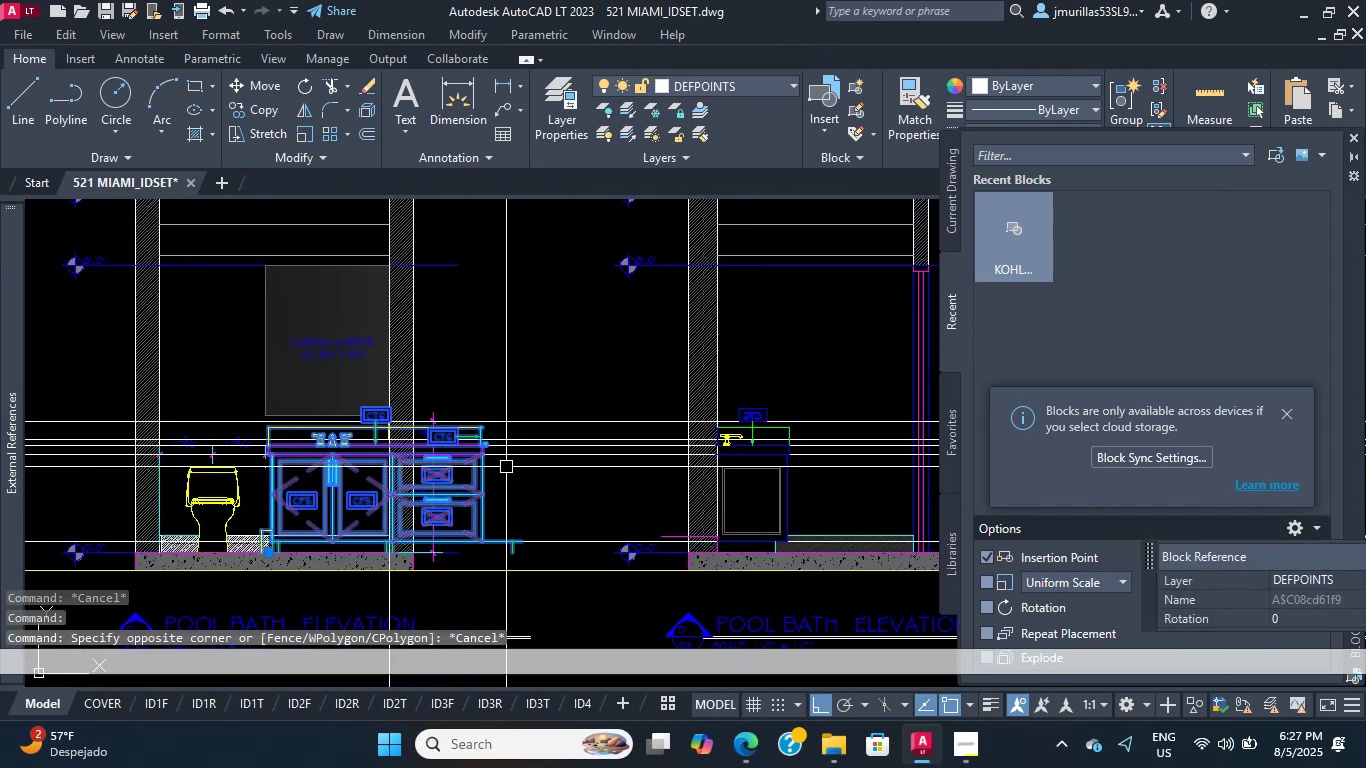 
scroll: coordinate [339, 425], scroll_direction: up, amount: 6.0
 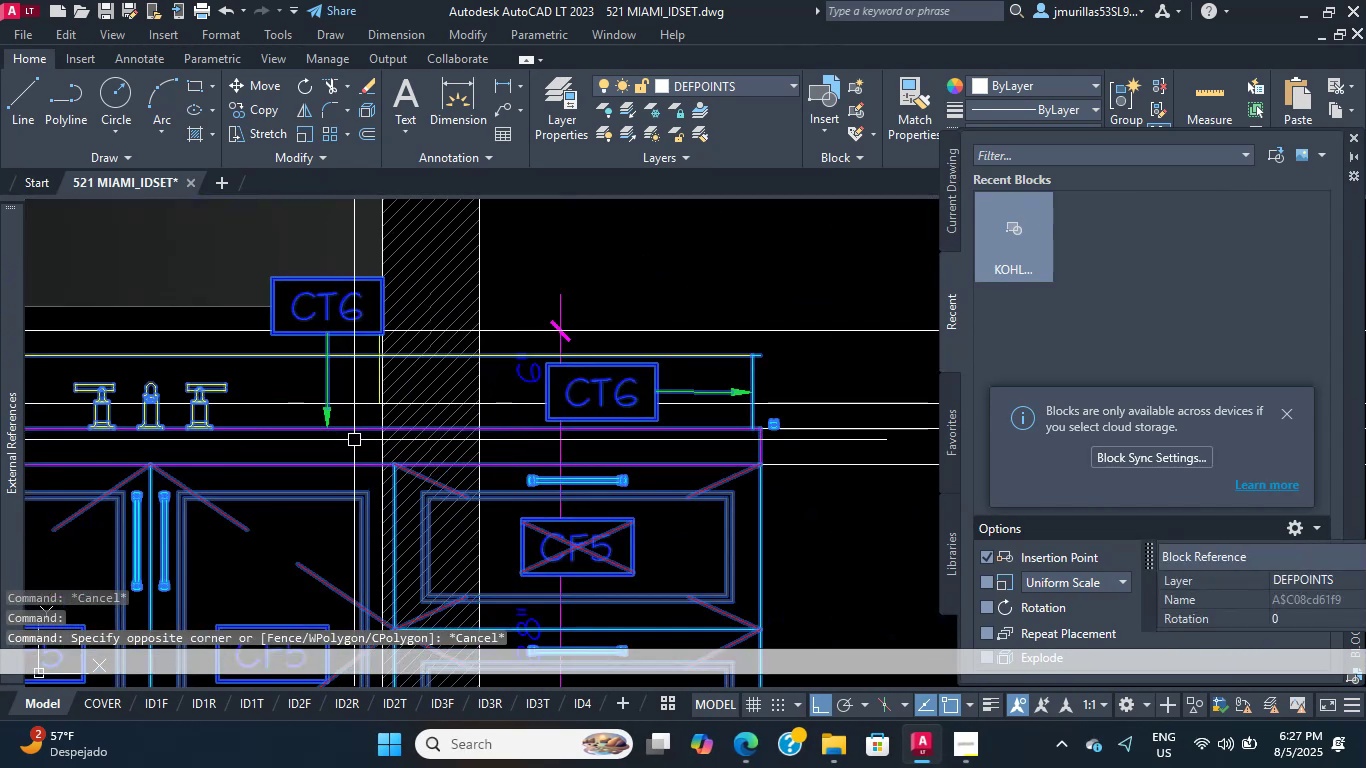 
scroll: coordinate [426, 454], scroll_direction: down, amount: 1.0
 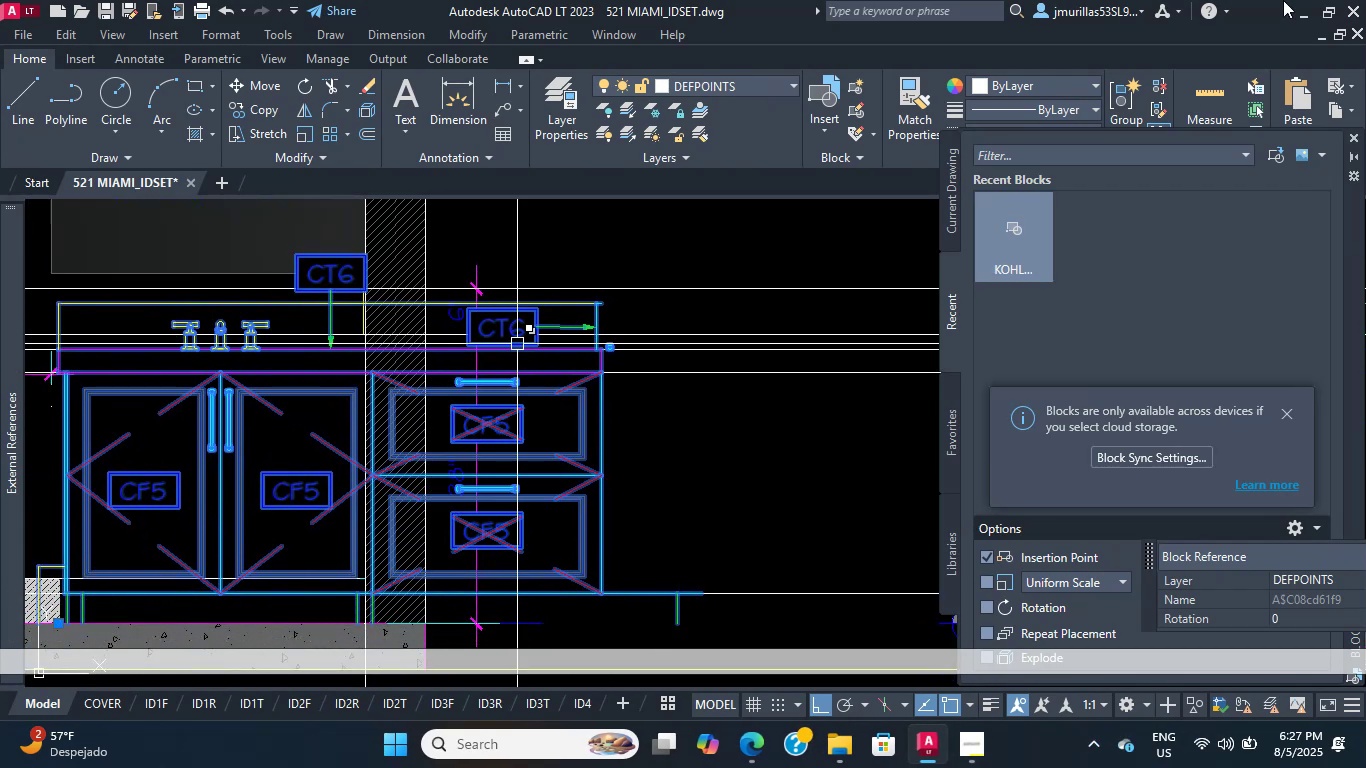 
wait(7.27)
 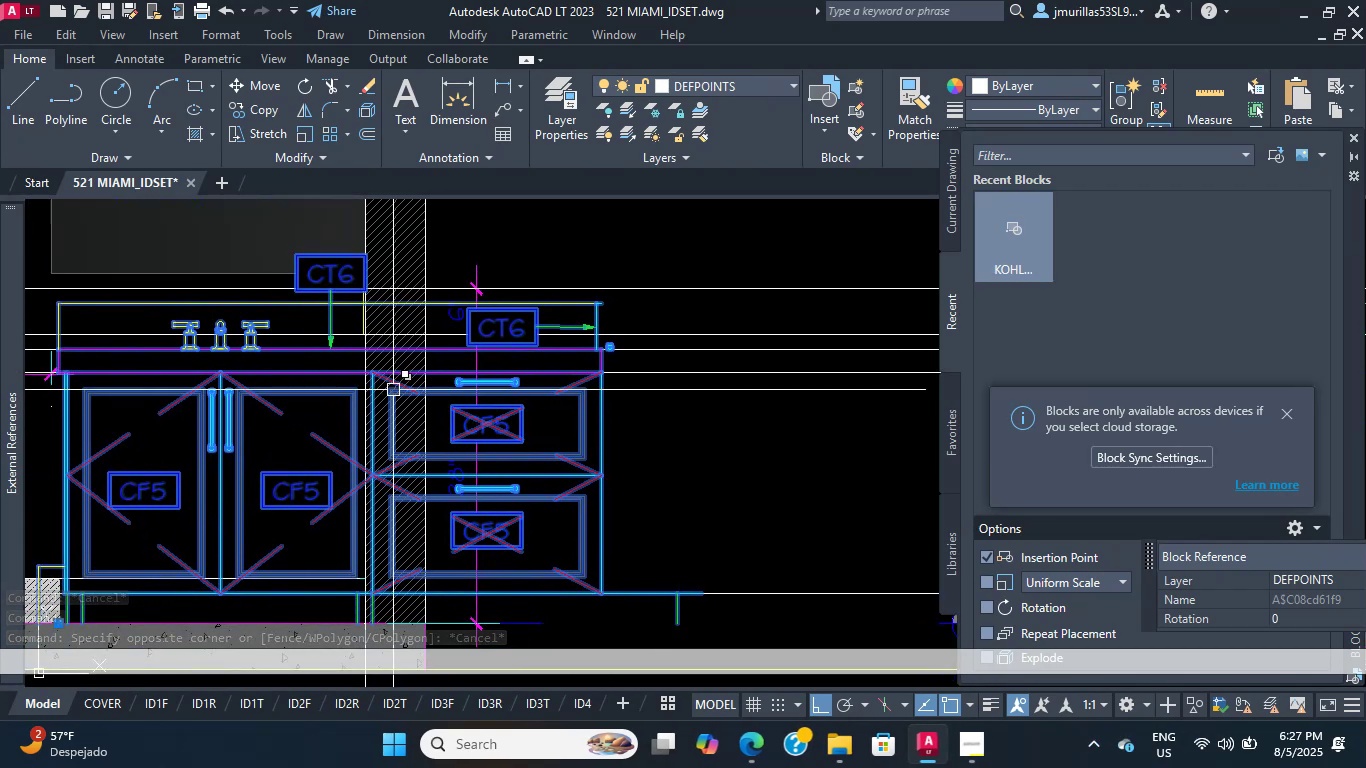 
scroll: coordinate [194, 274], scroll_direction: up, amount: 1.0
 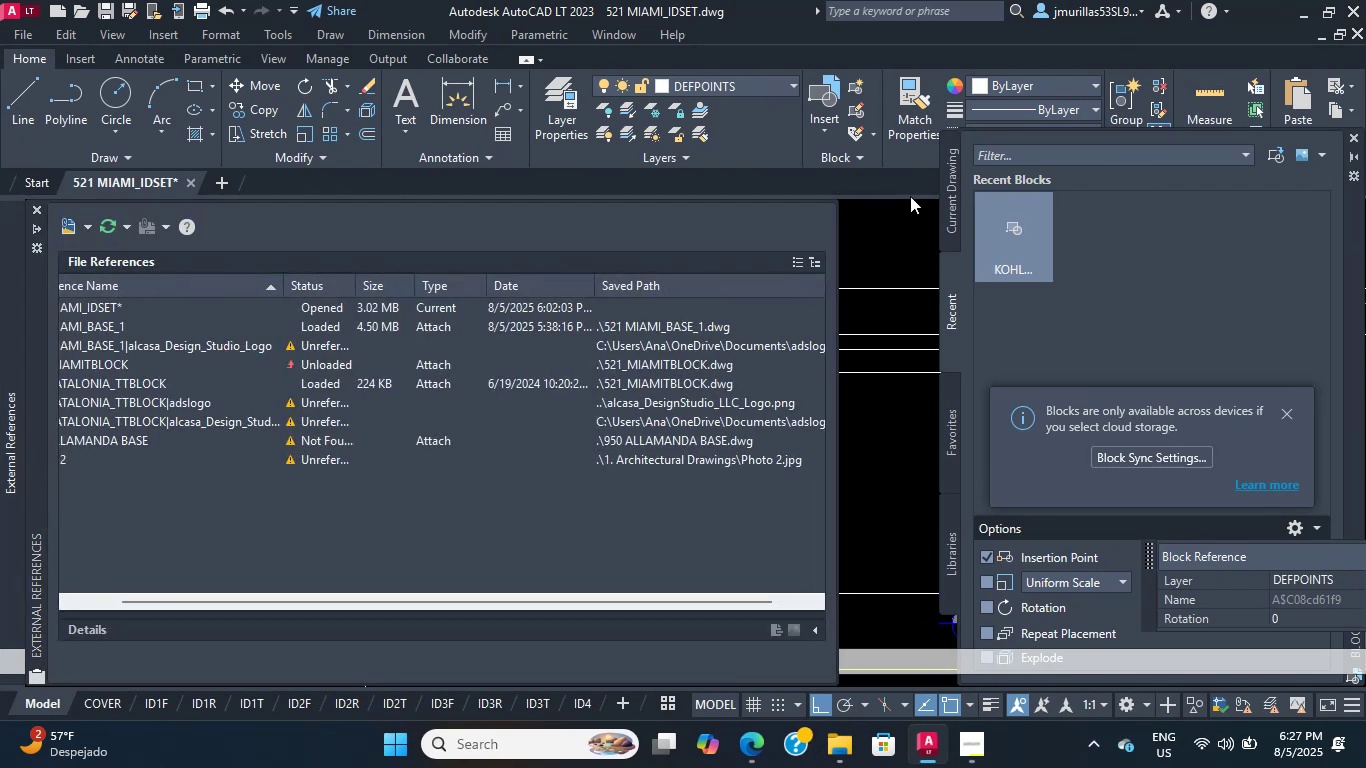 
scroll: coordinate [843, 384], scroll_direction: down, amount: 6.0
 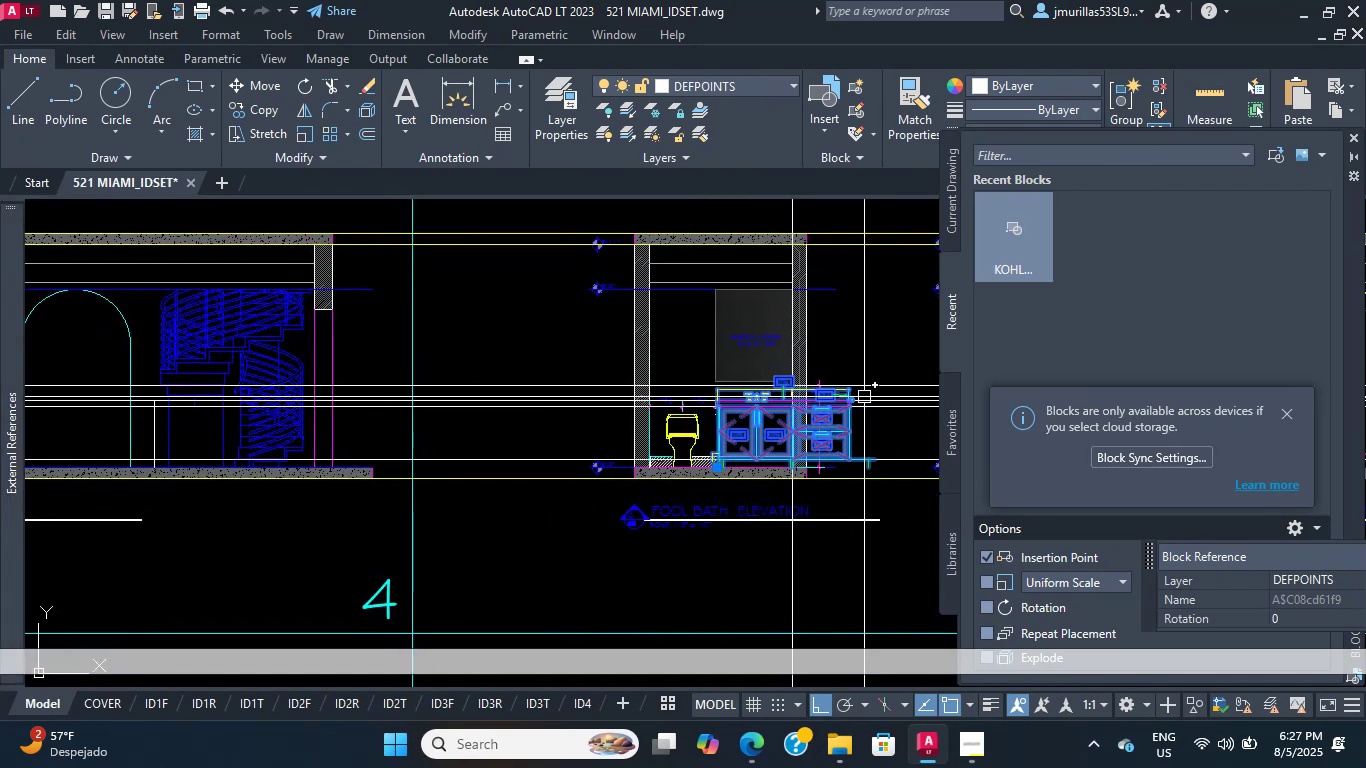 
scroll: coordinate [66, 373], scroll_direction: up, amount: 6.0
 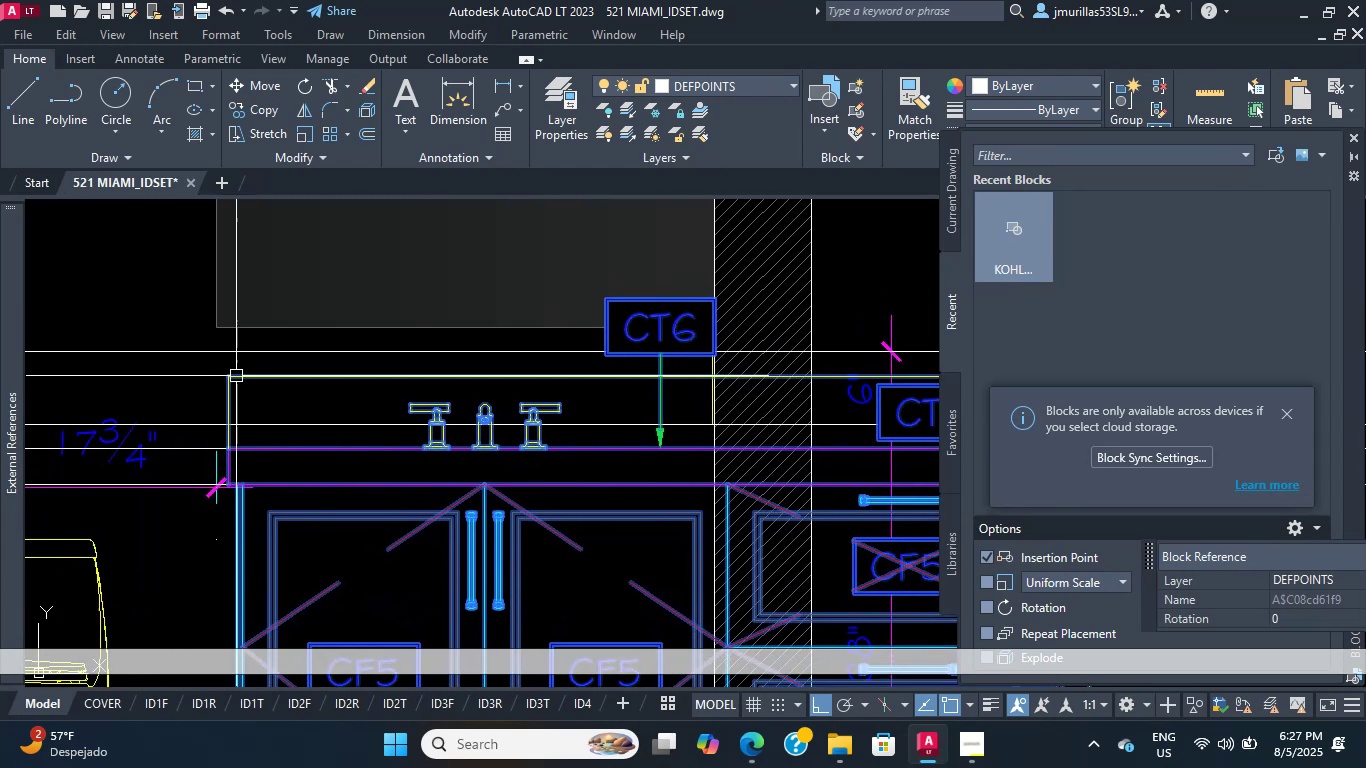 
key(M)
 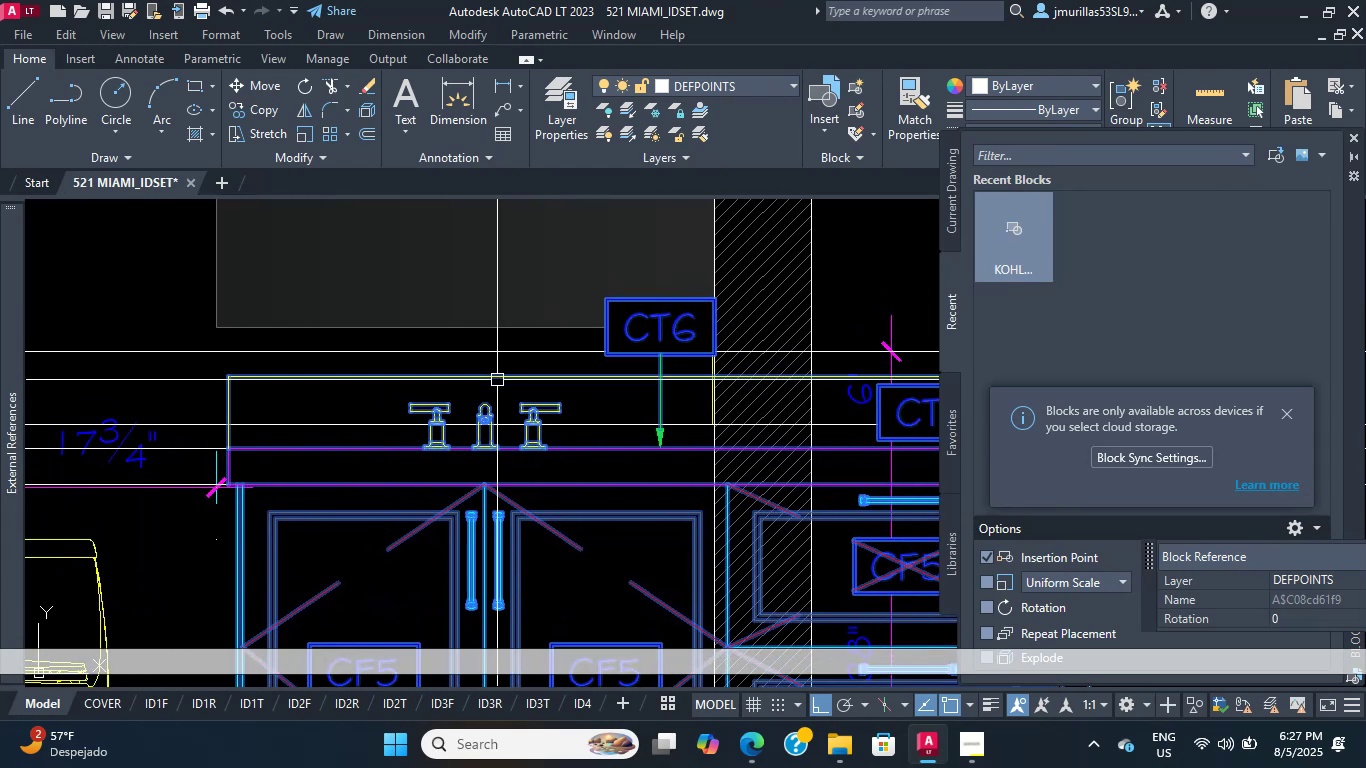 
key(Space)
 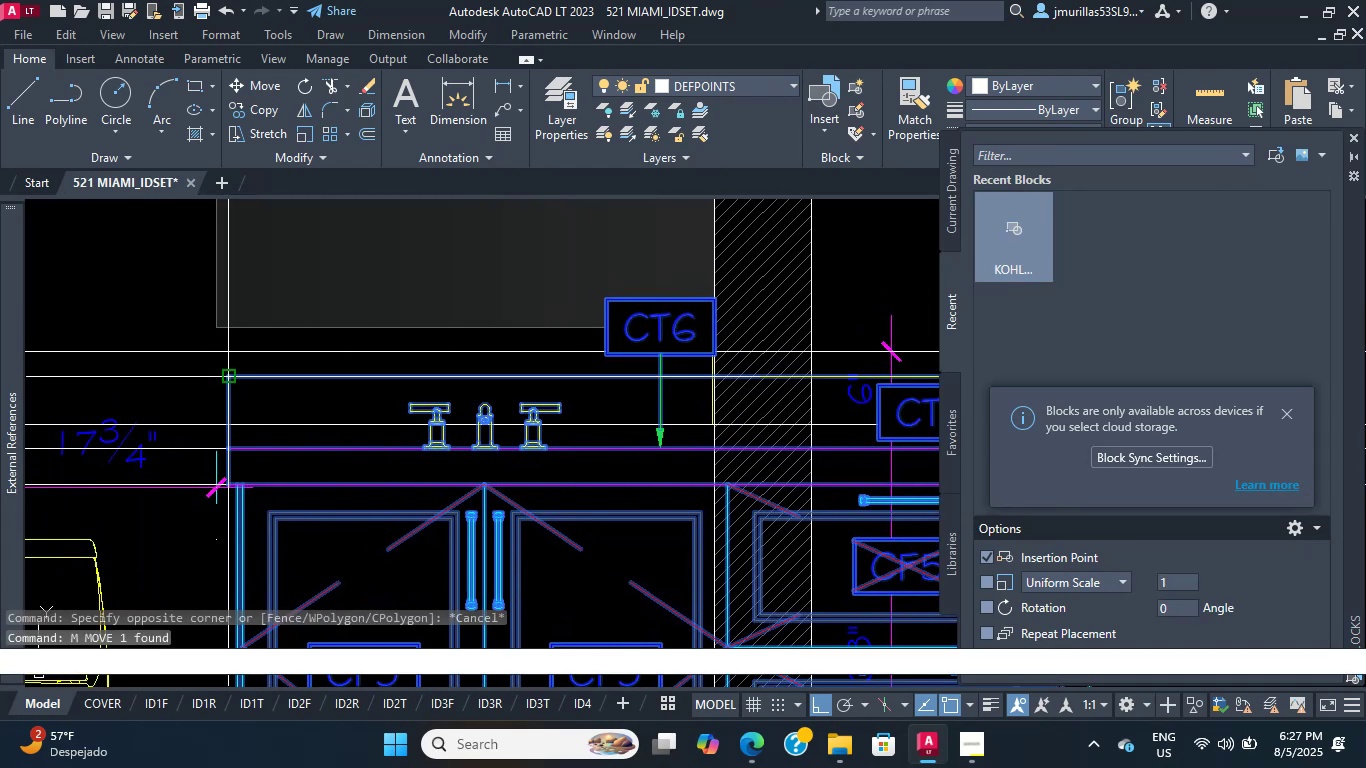 
left_click([229, 379])
 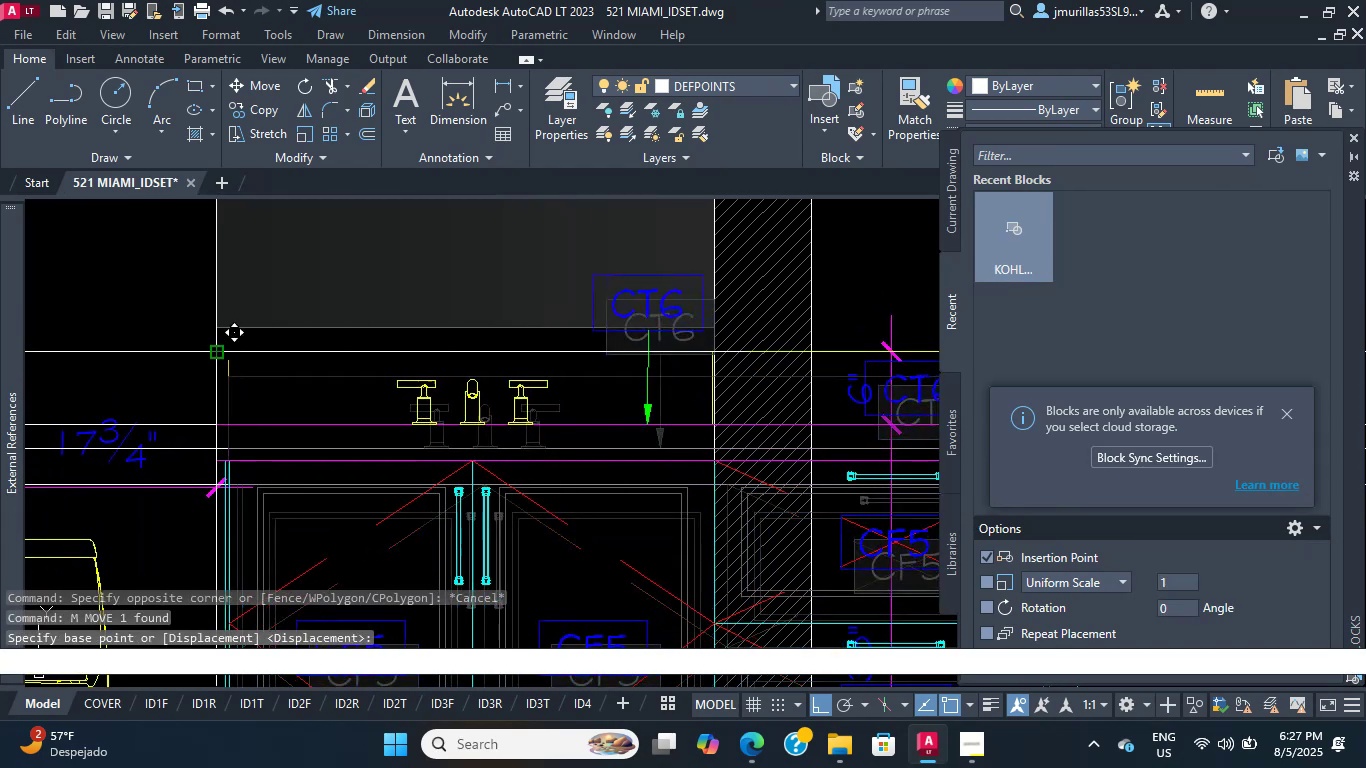 
left_click([210, 349])
 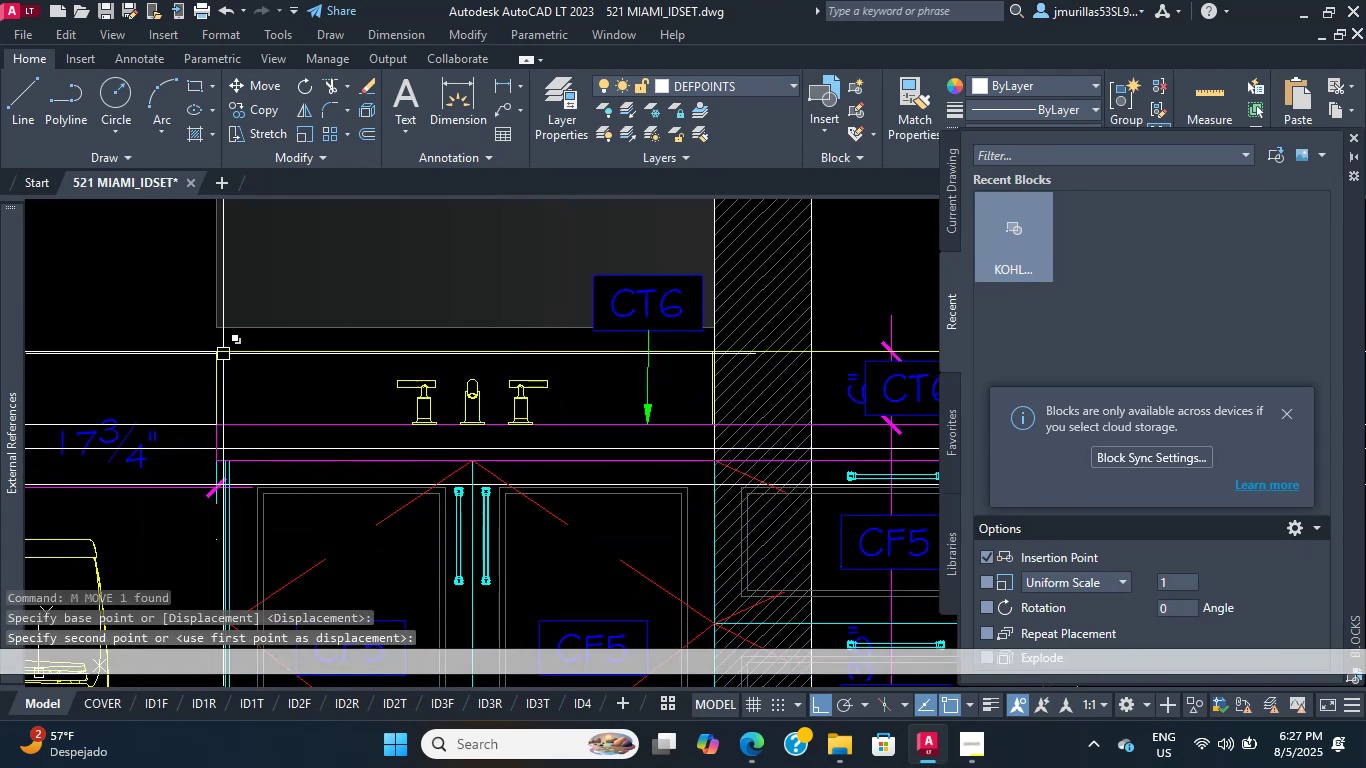 
scroll: coordinate [221, 365], scroll_direction: down, amount: 4.0
 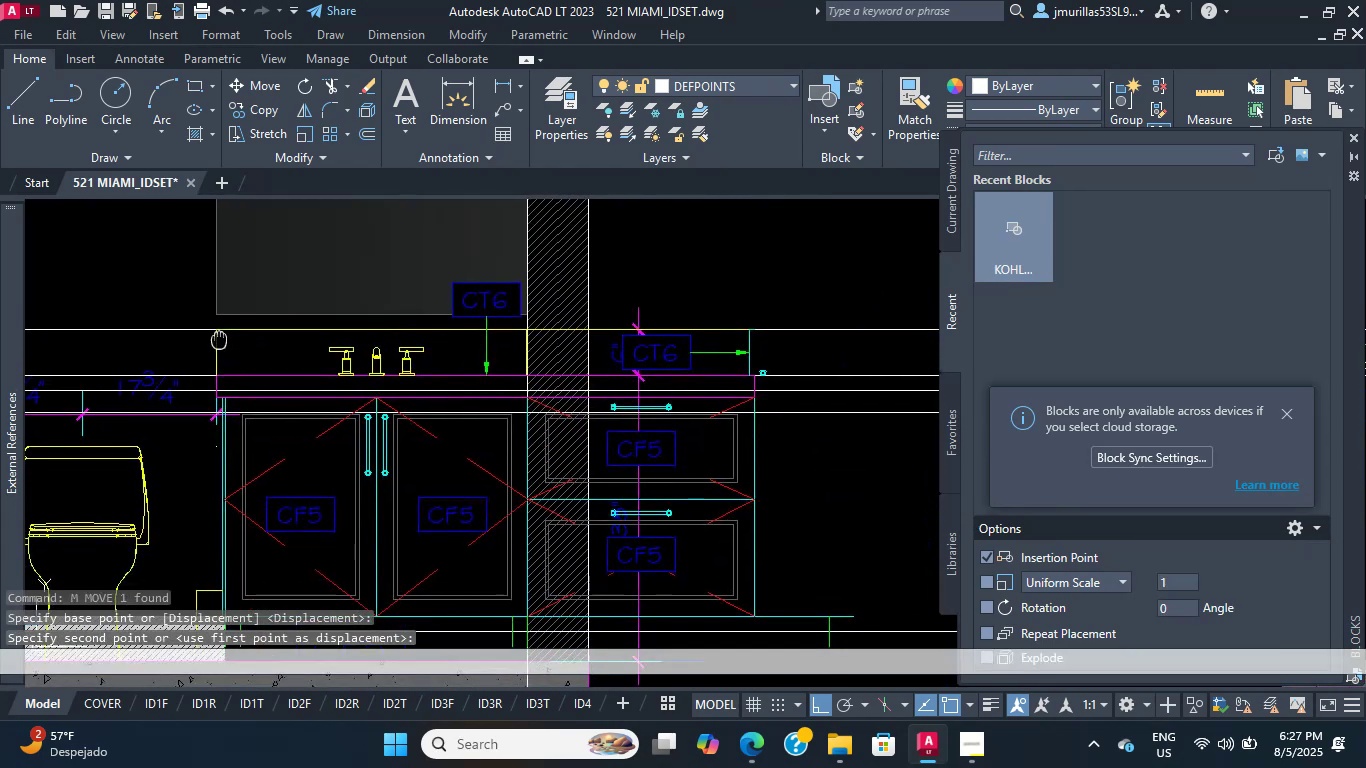 
key(Escape)
 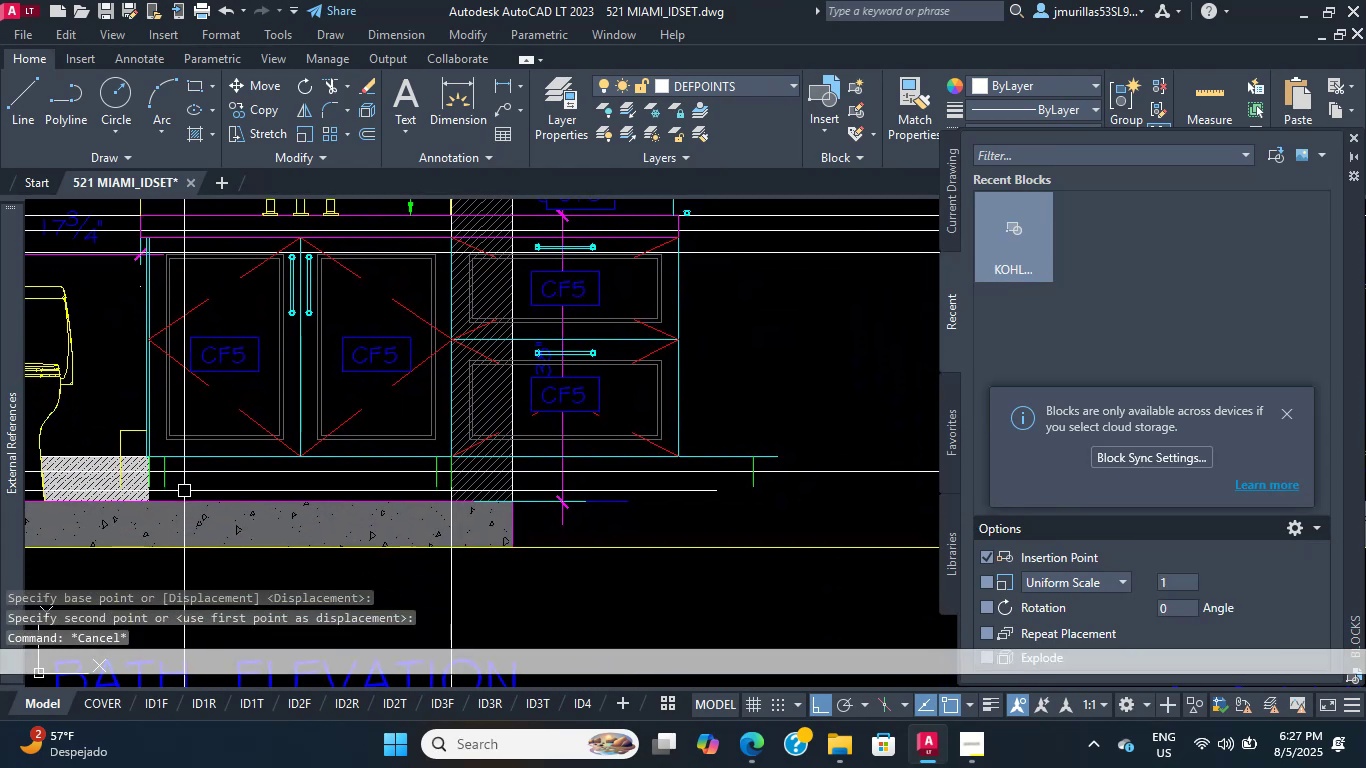 
scroll: coordinate [470, 482], scroll_direction: down, amount: 1.0
 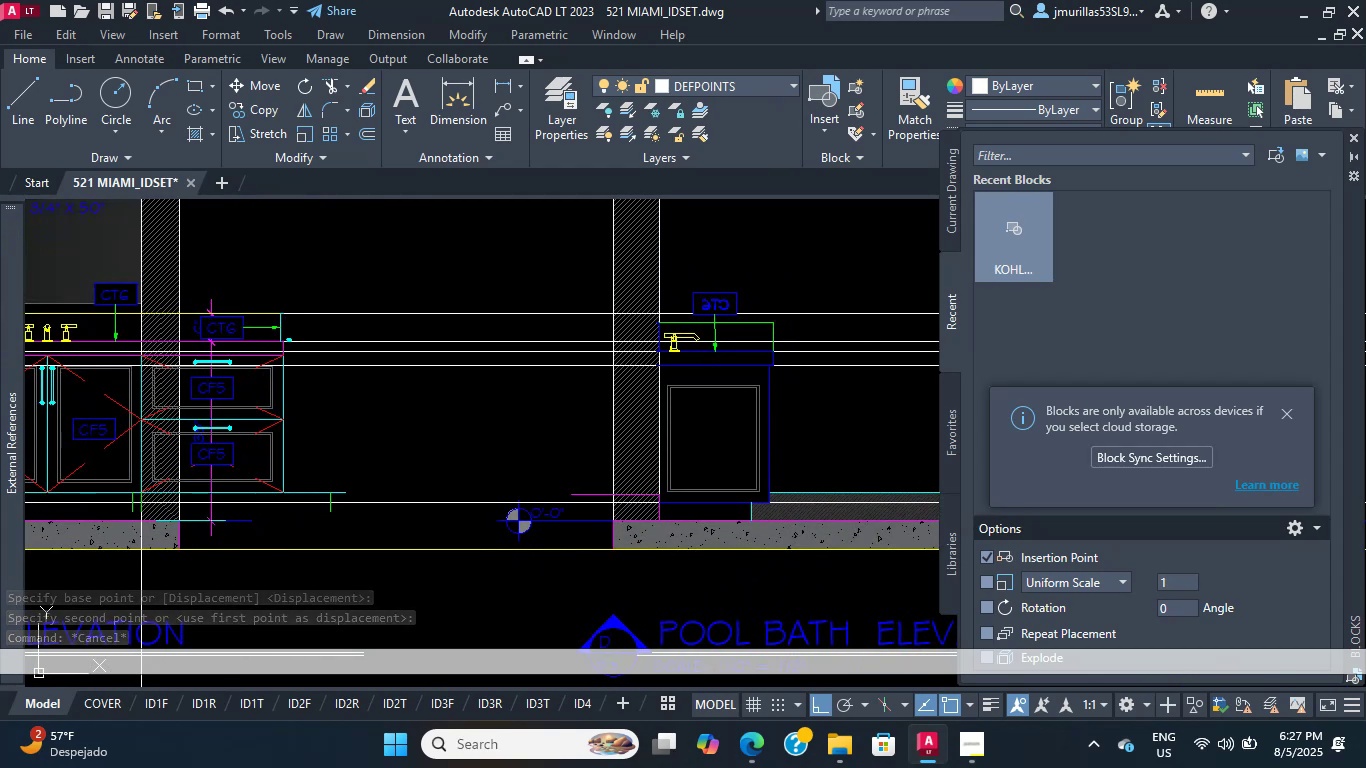 
type(XLHH)
key(Escape)
type(XL H )
 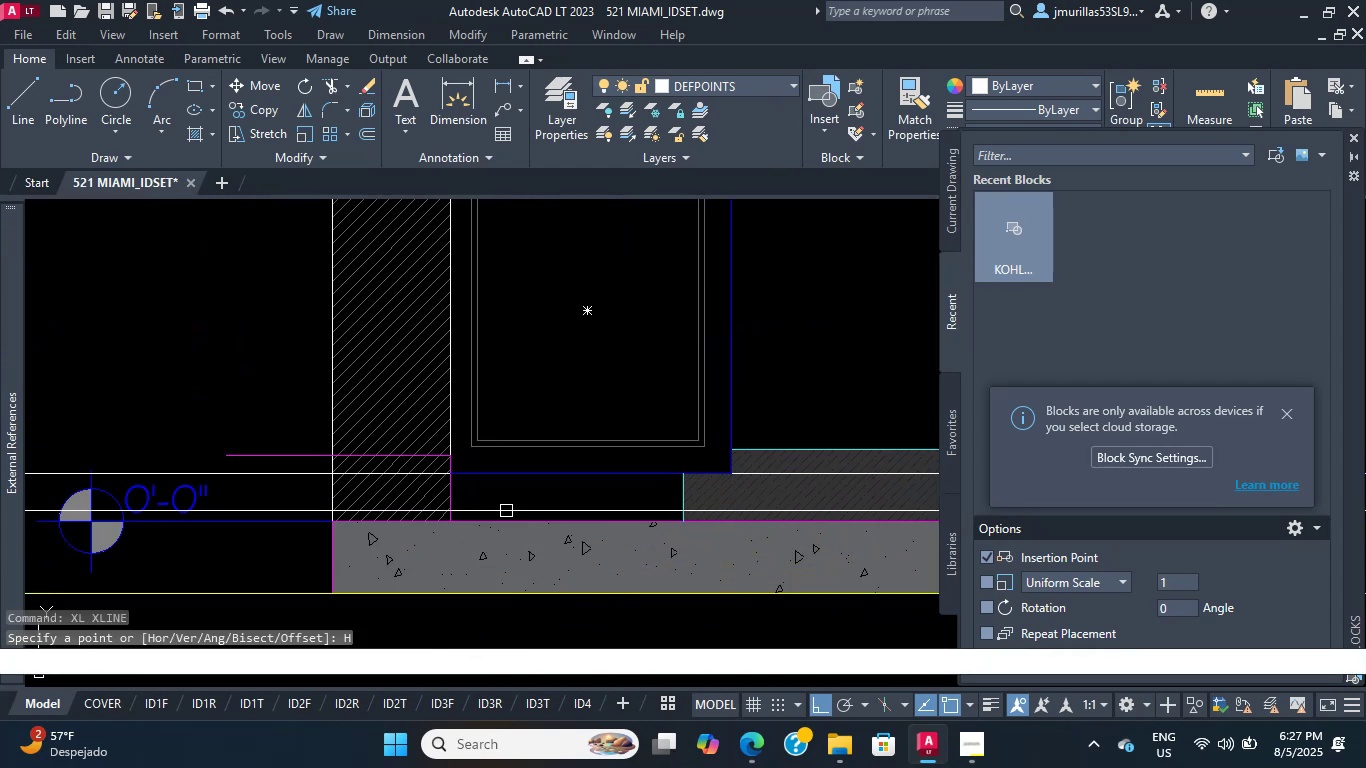 
scroll: coordinate [446, 493], scroll_direction: up, amount: 4.0
 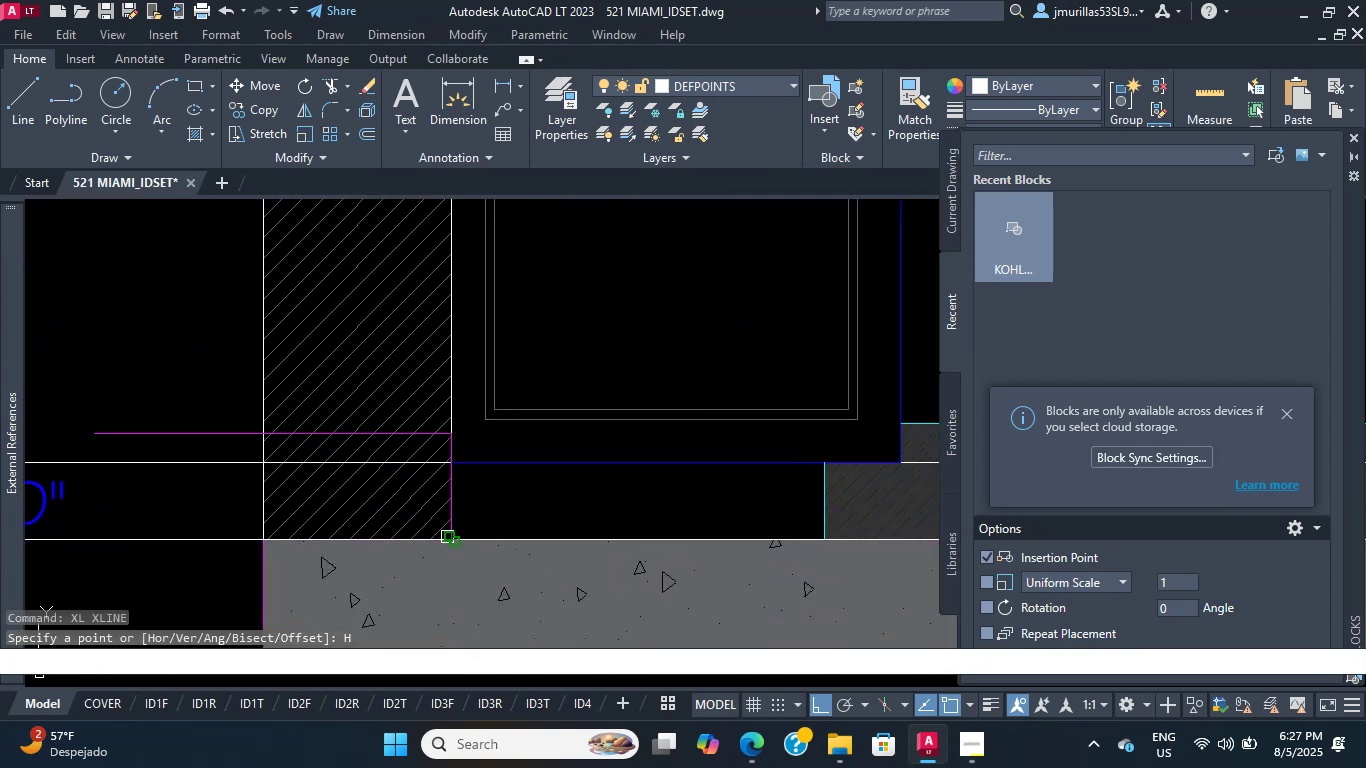 
left_click([447, 537])
 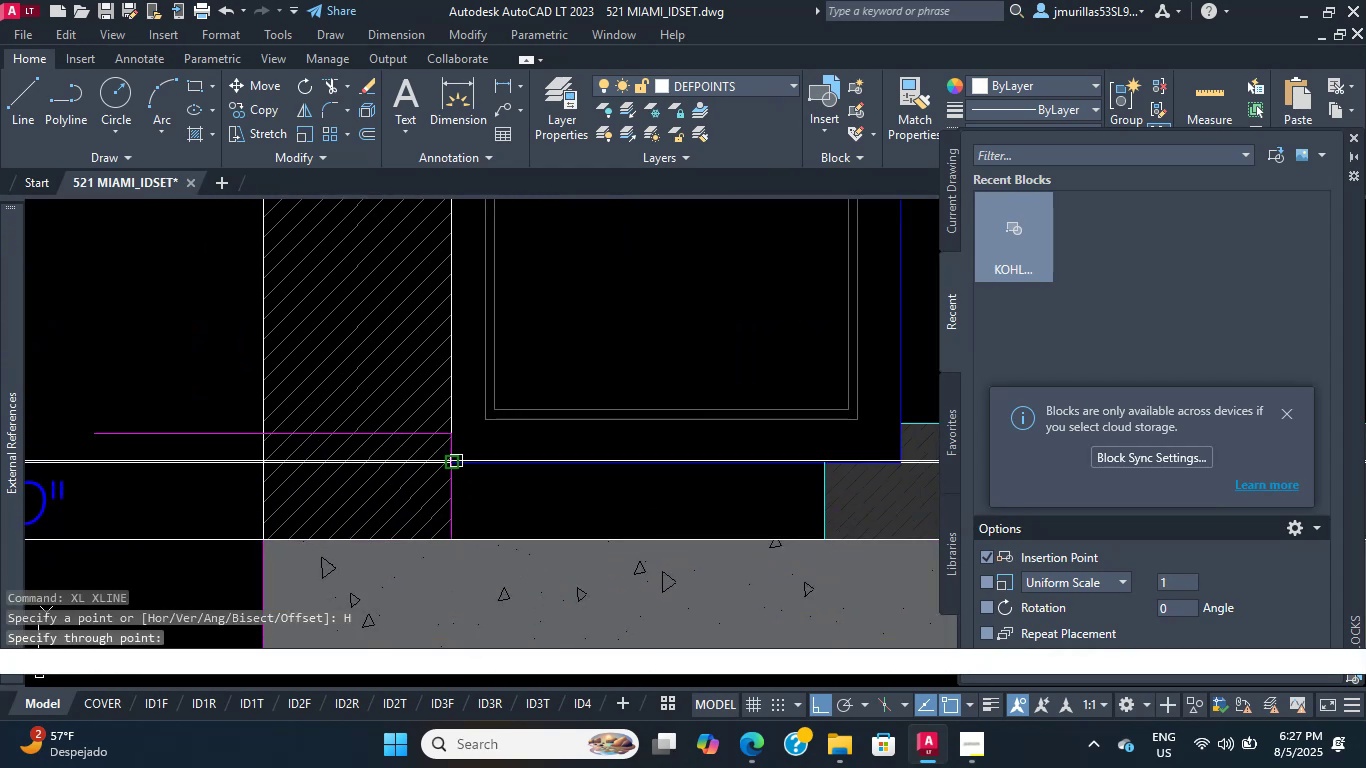 
left_click([454, 456])
 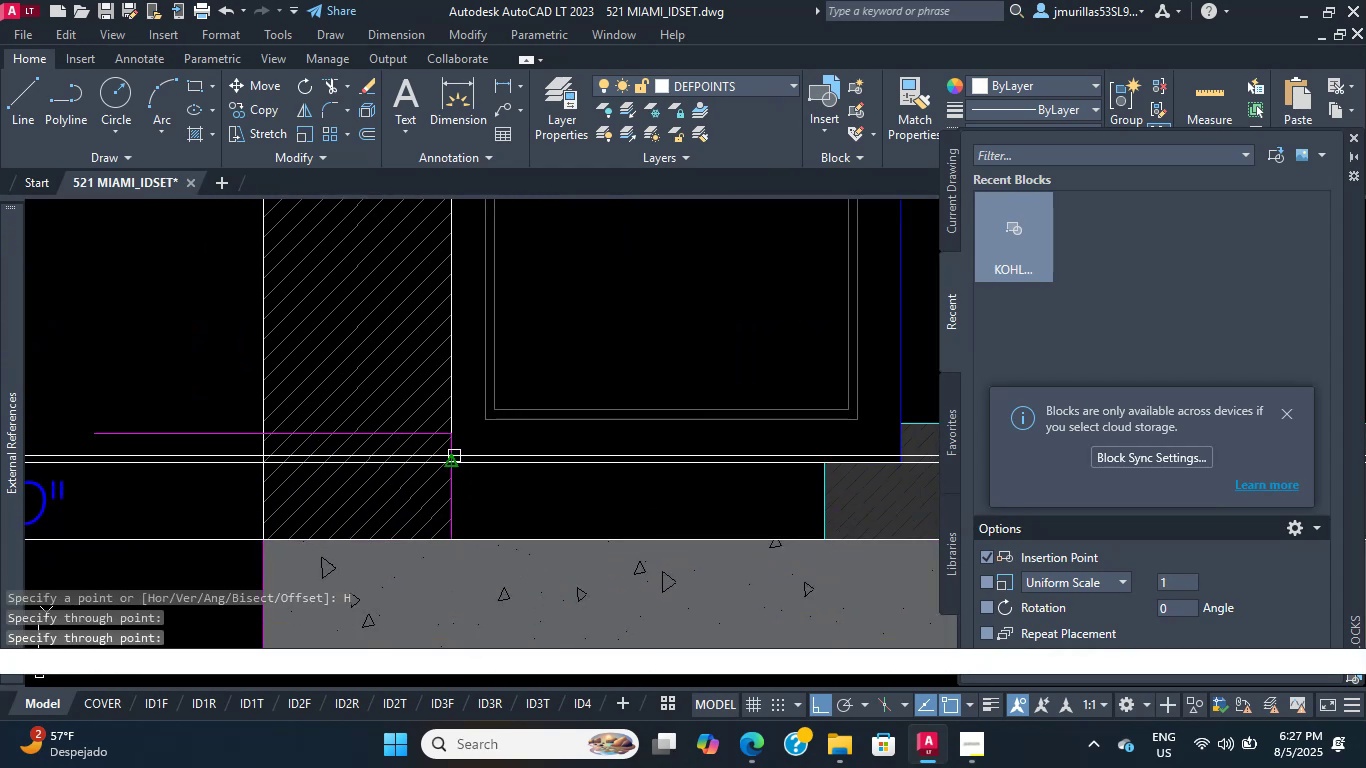 
key(Escape)
 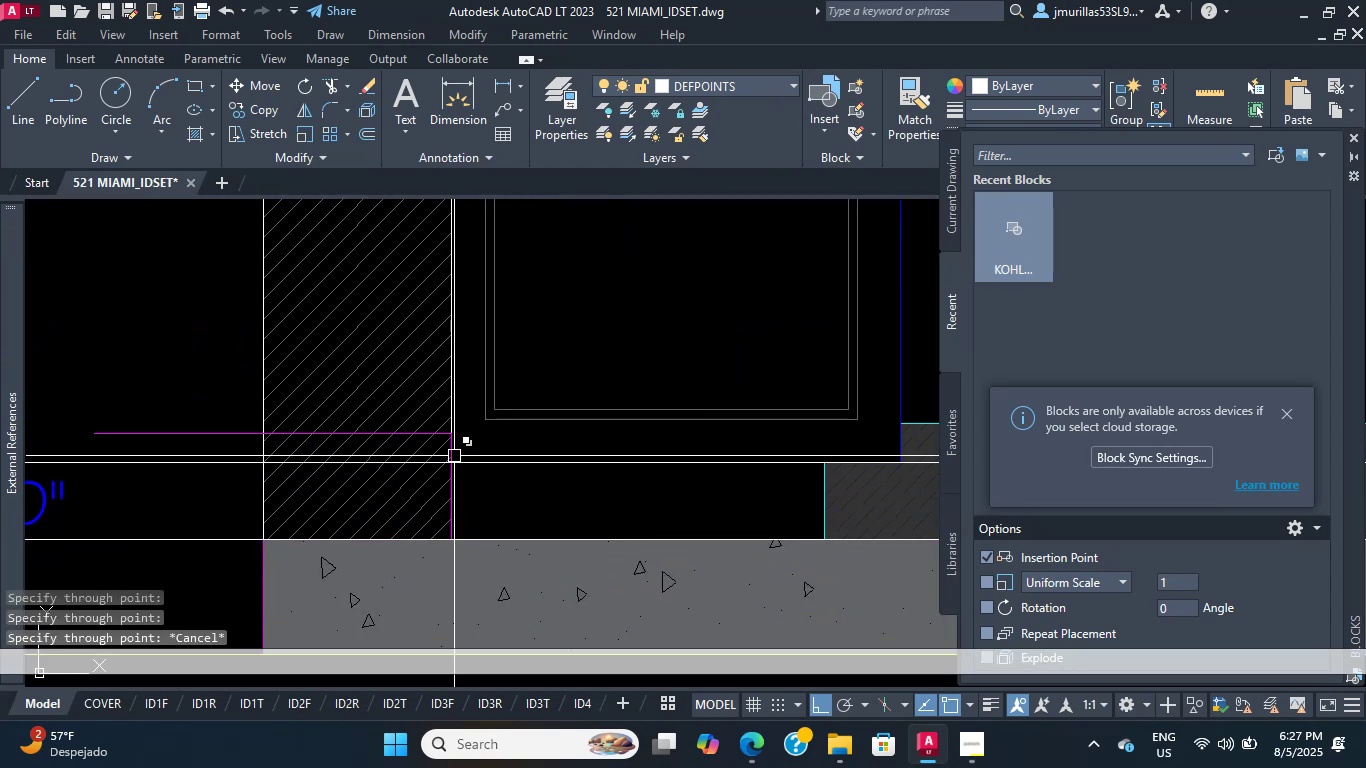 
scroll: coordinate [162, 413], scroll_direction: down, amount: 11.0
 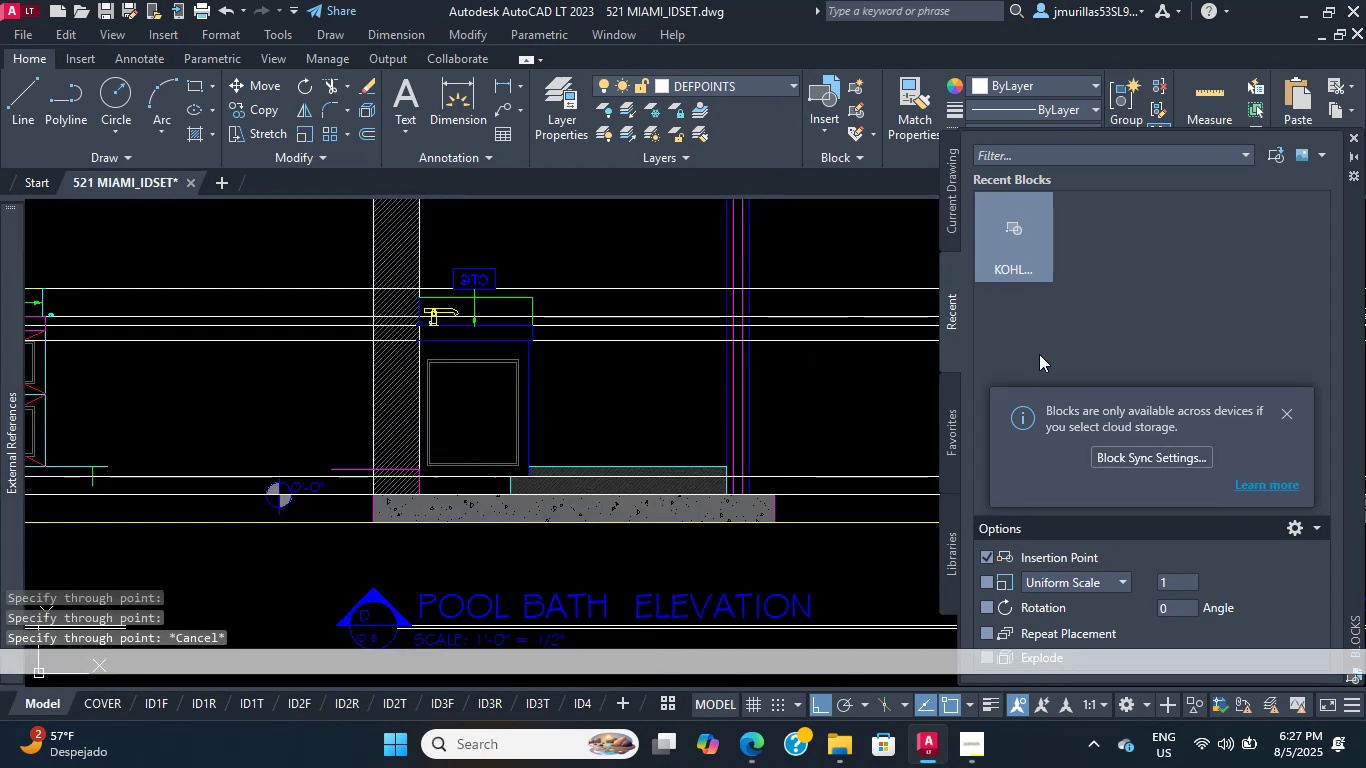 
scroll: coordinate [238, 387], scroll_direction: up, amount: 2.0
 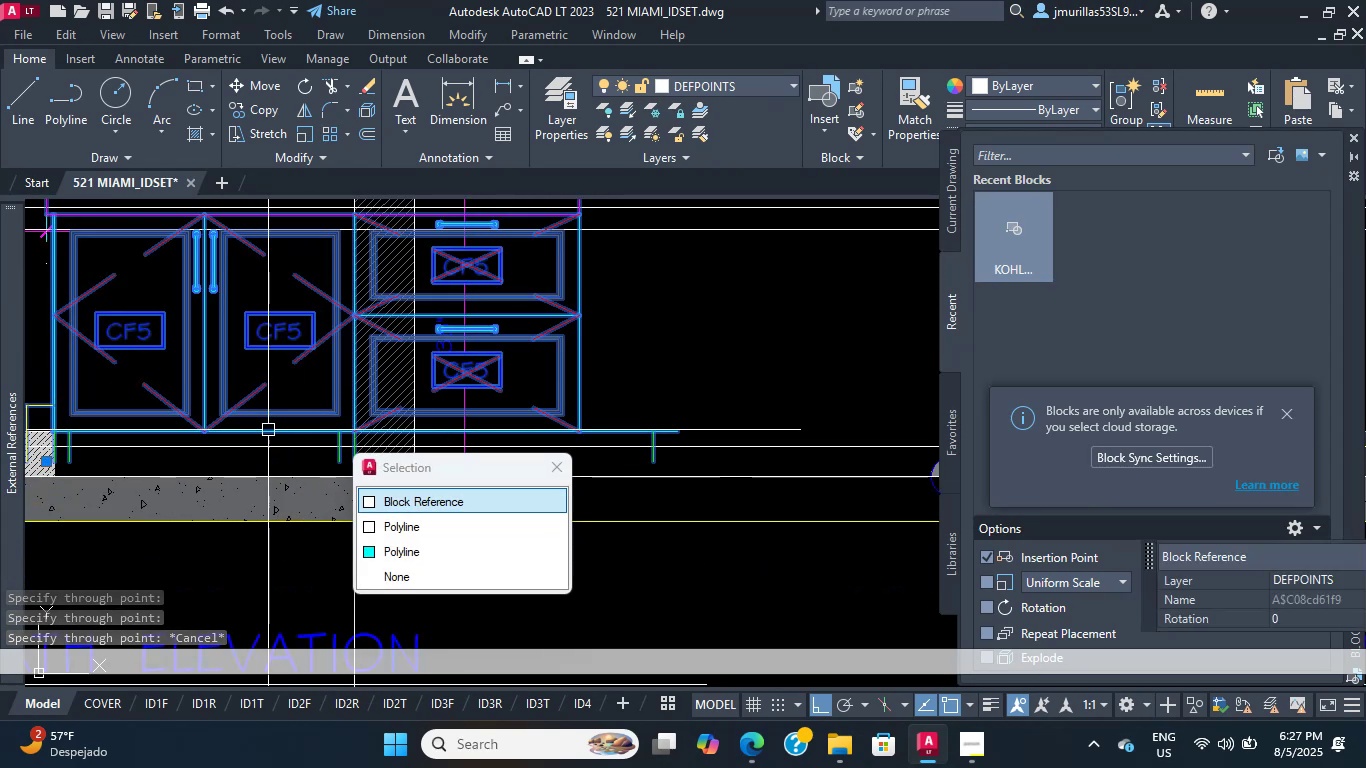 
scroll: coordinate [277, 452], scroll_direction: down, amount: 4.0
 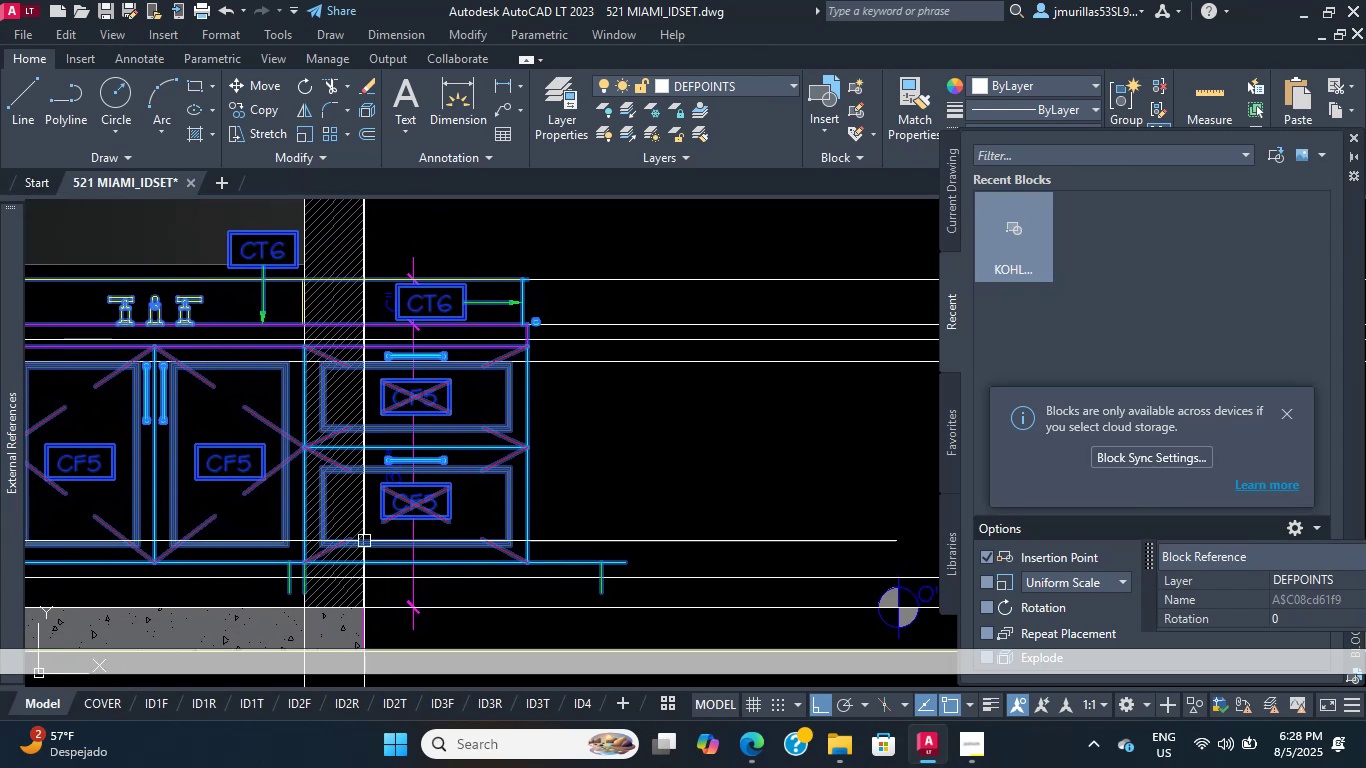 
wait(47.66)
 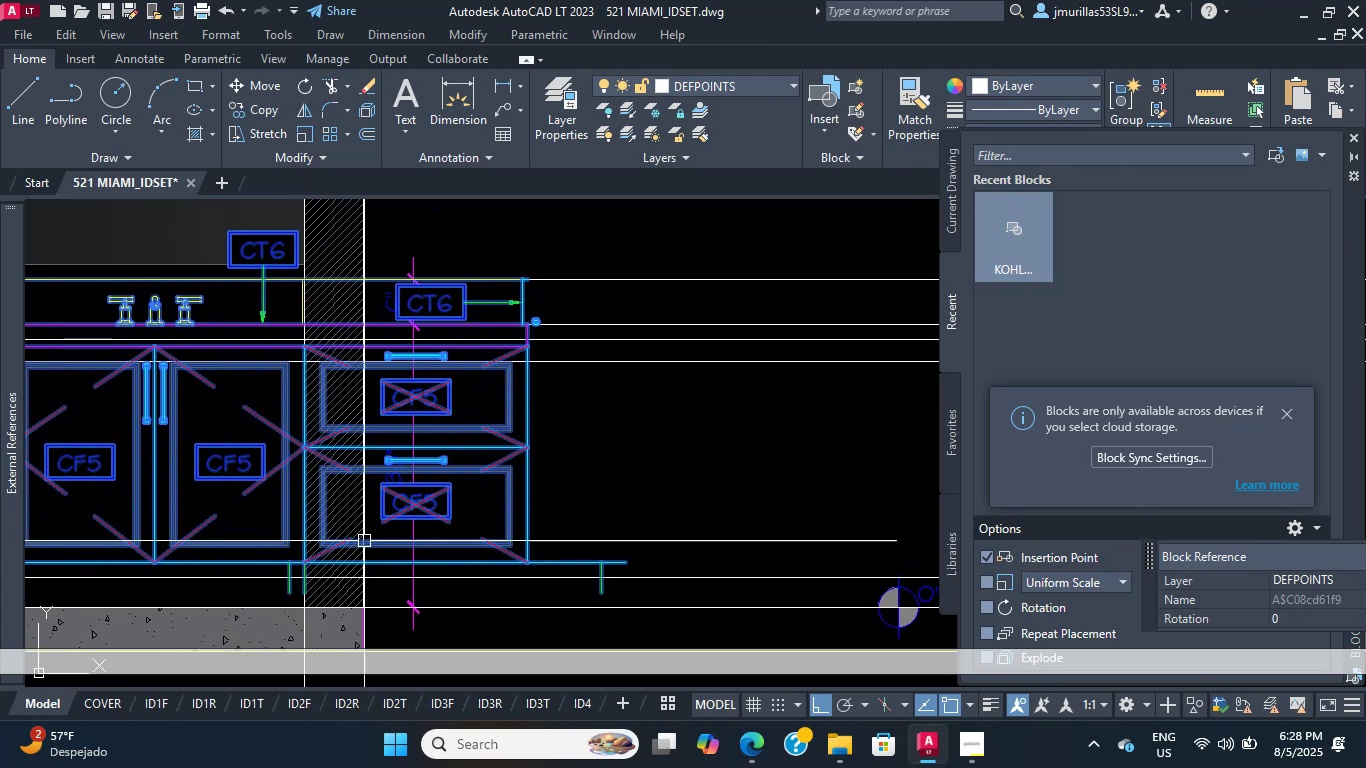 
mouse_move([383, 514])
 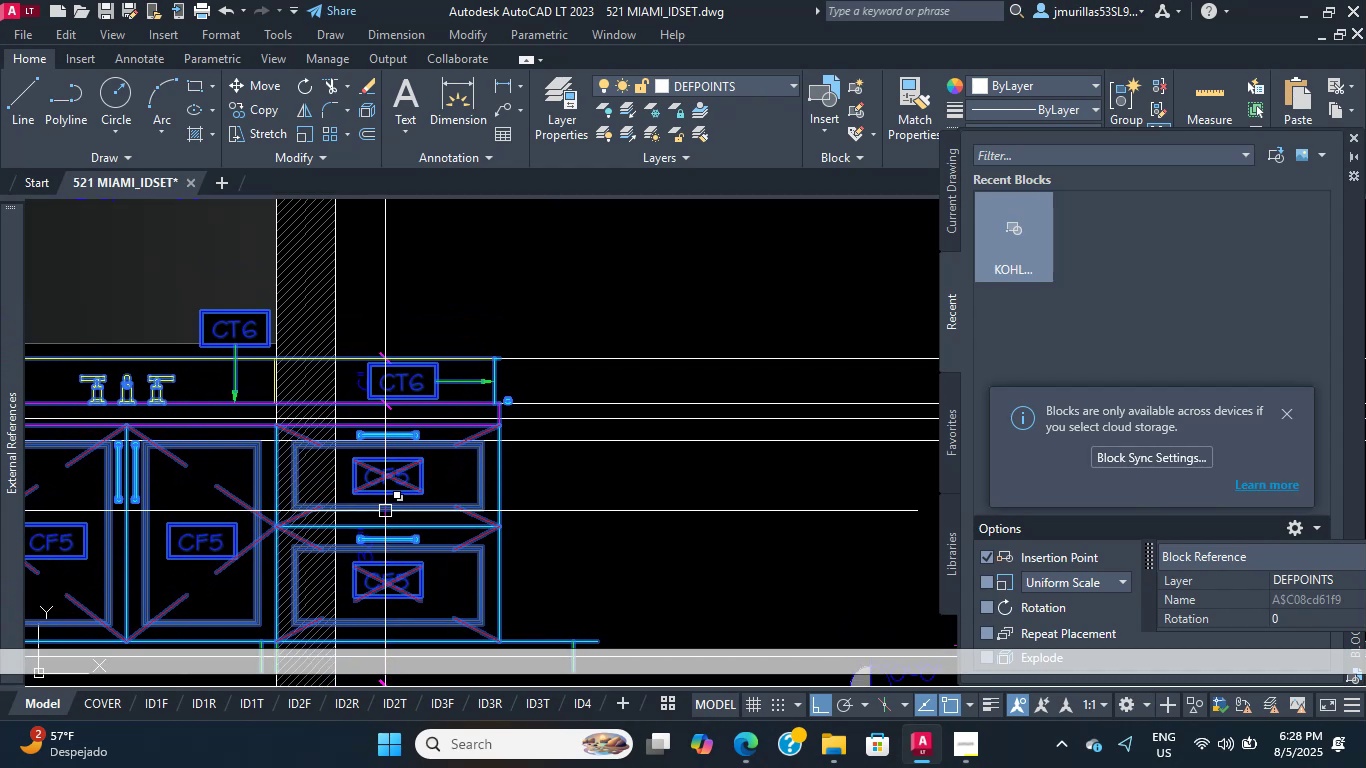 
mouse_move([327, 444])
 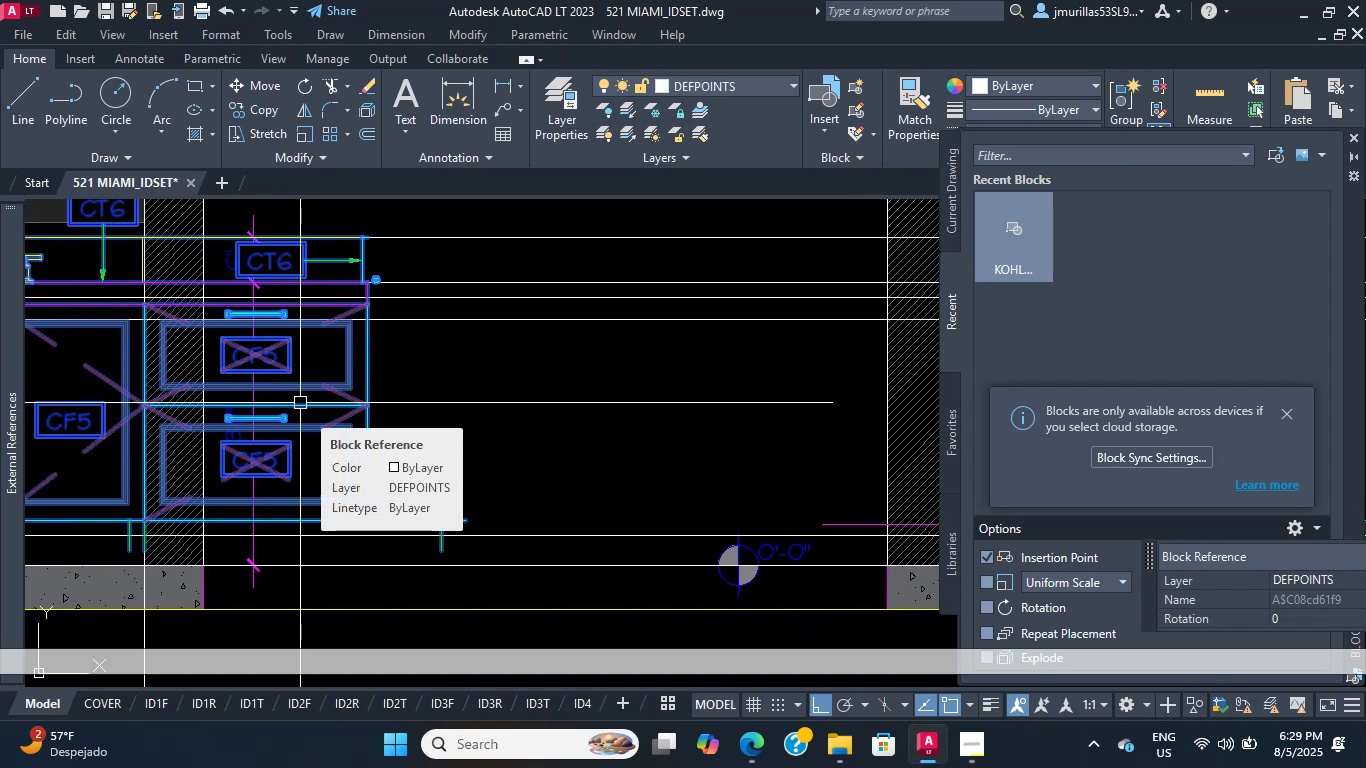 
wait(27.6)
 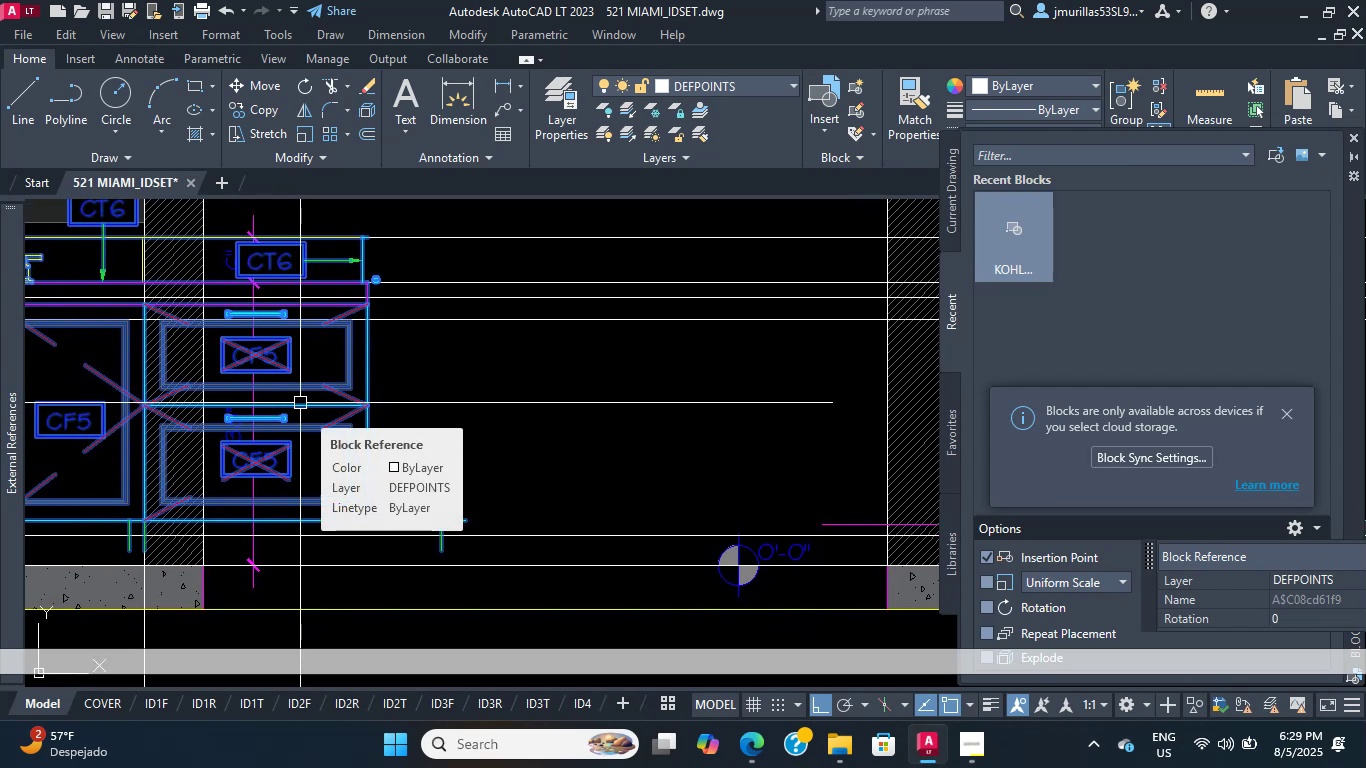 
scroll: coordinate [260, 360], scroll_direction: up, amount: 2.0
 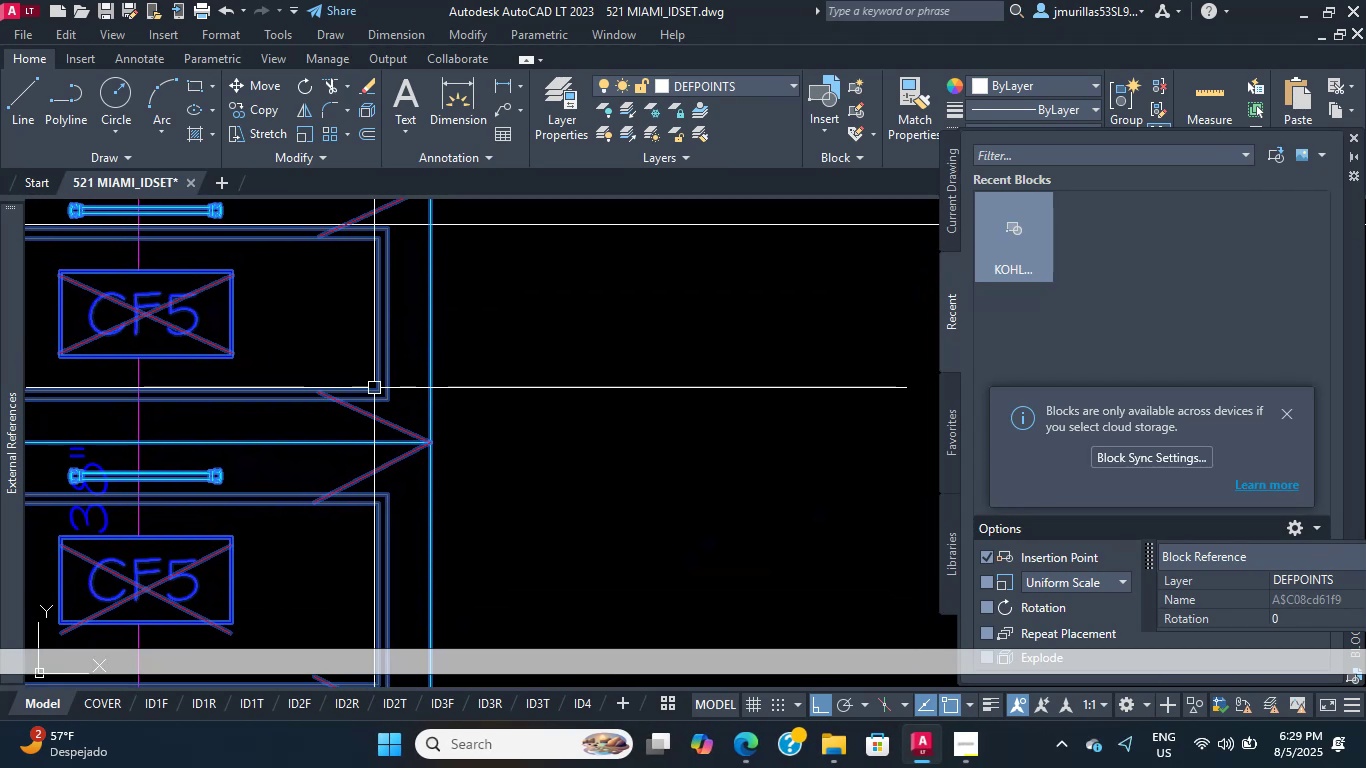 
wait(10.44)
 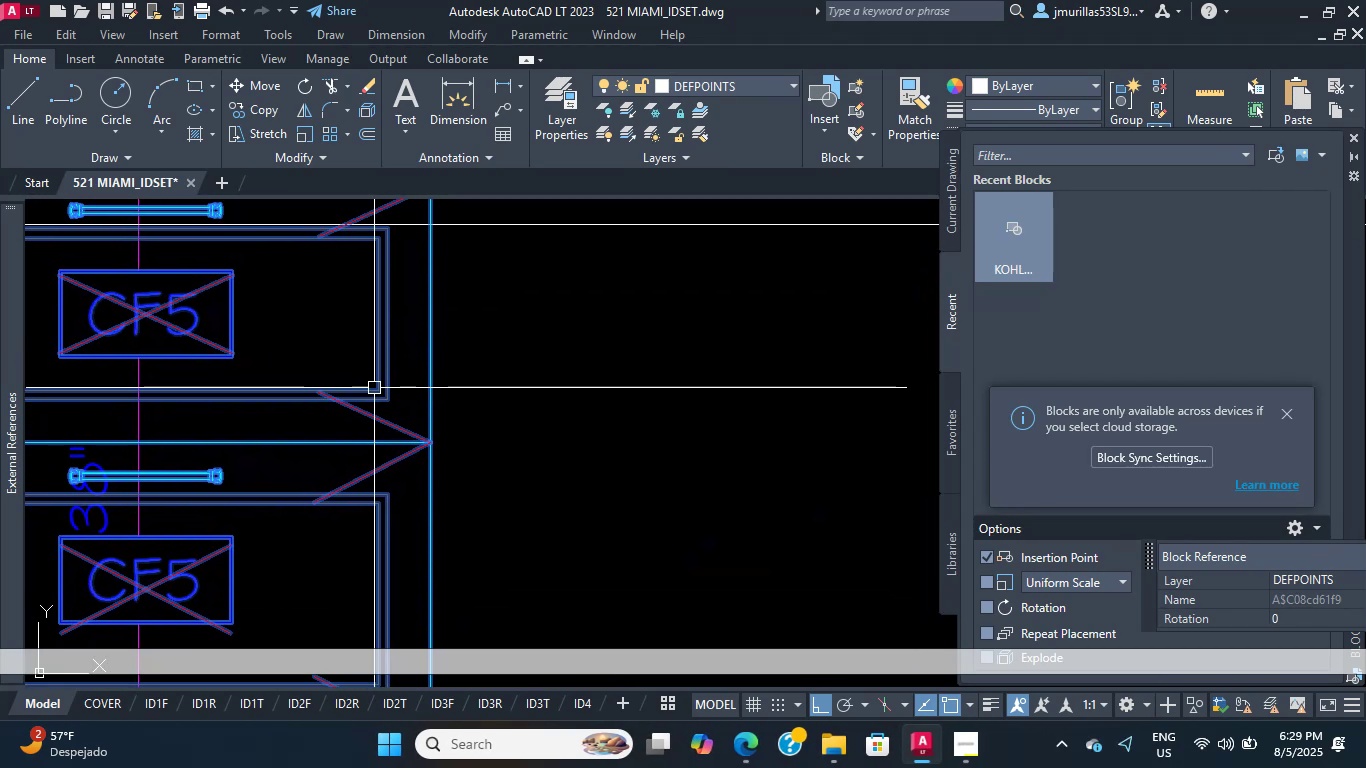 
scroll: coordinate [427, 443], scroll_direction: down, amount: 6.0
 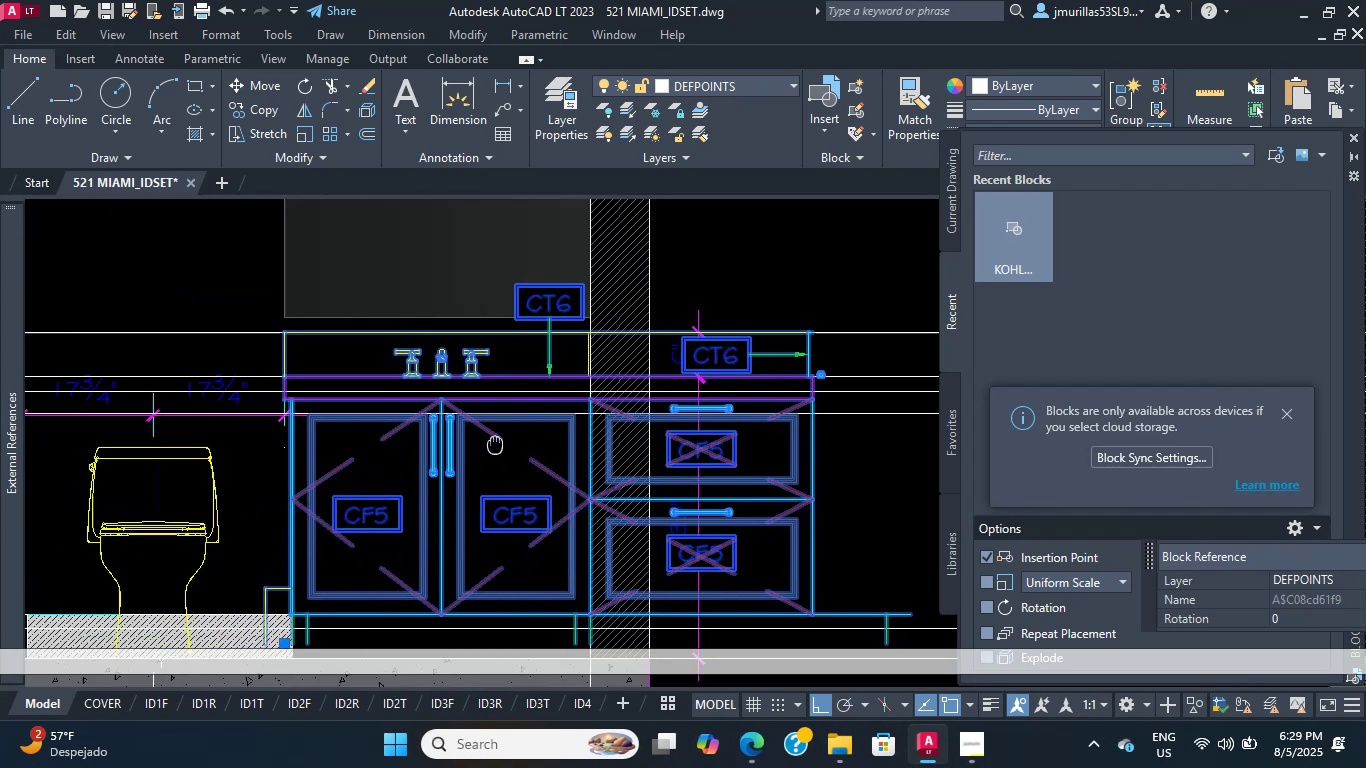 
scroll: coordinate [330, 361], scroll_direction: up, amount: 5.0
 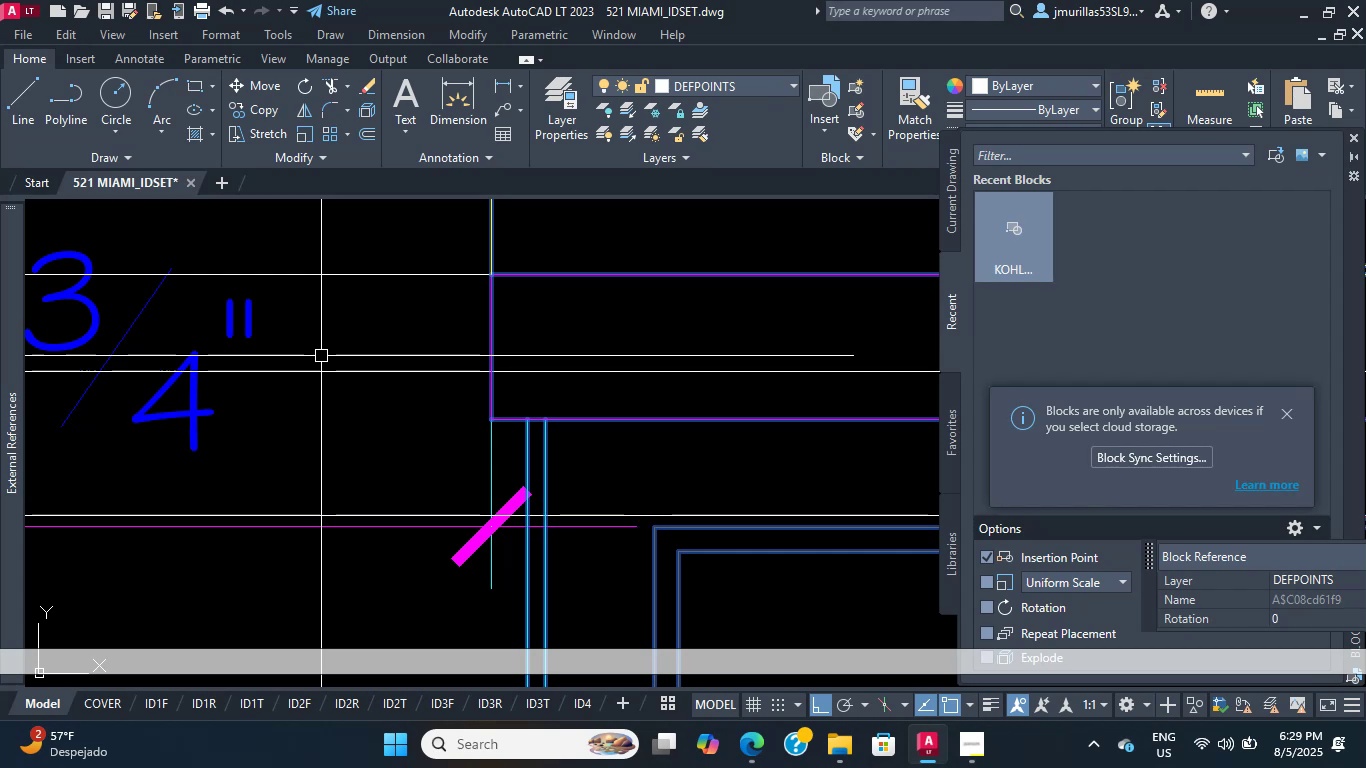 
wait(8.66)
 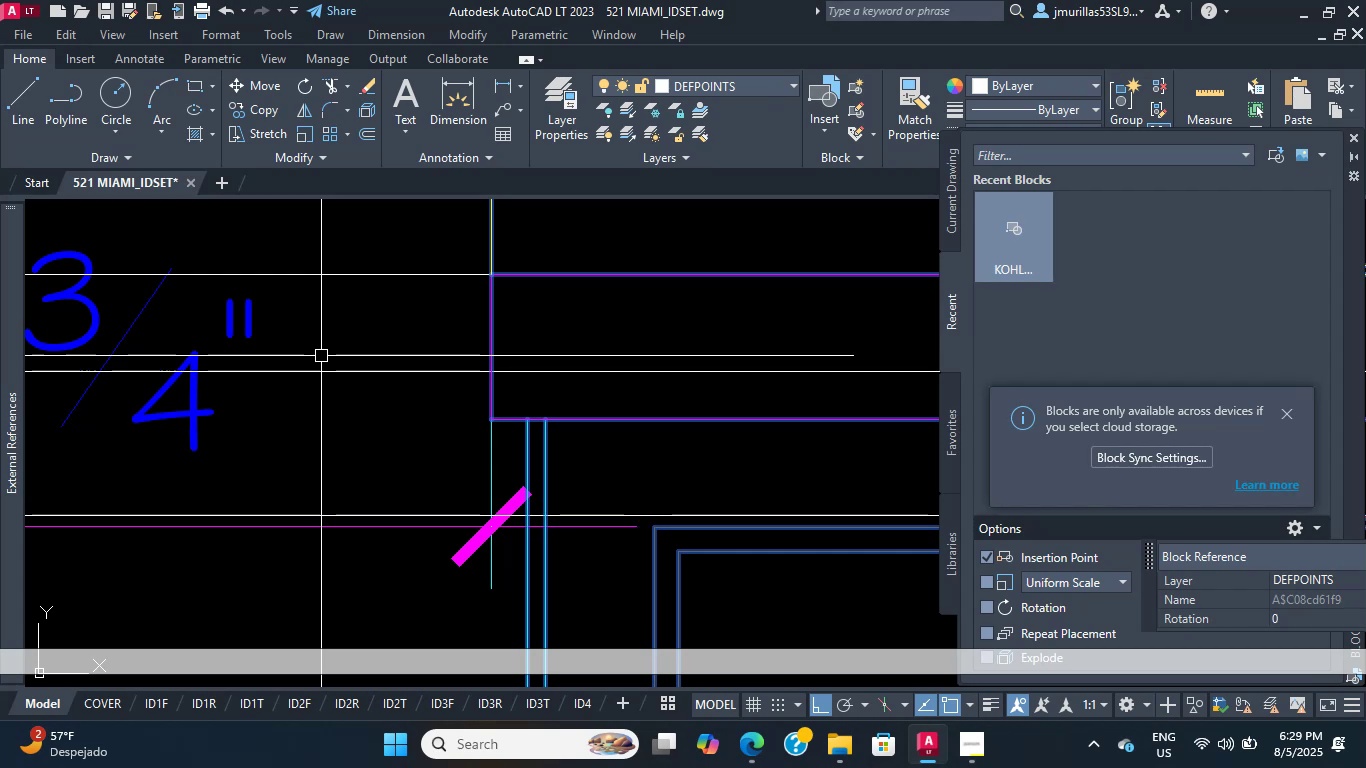 
scroll: coordinate [457, 387], scroll_direction: down, amount: 2.0
 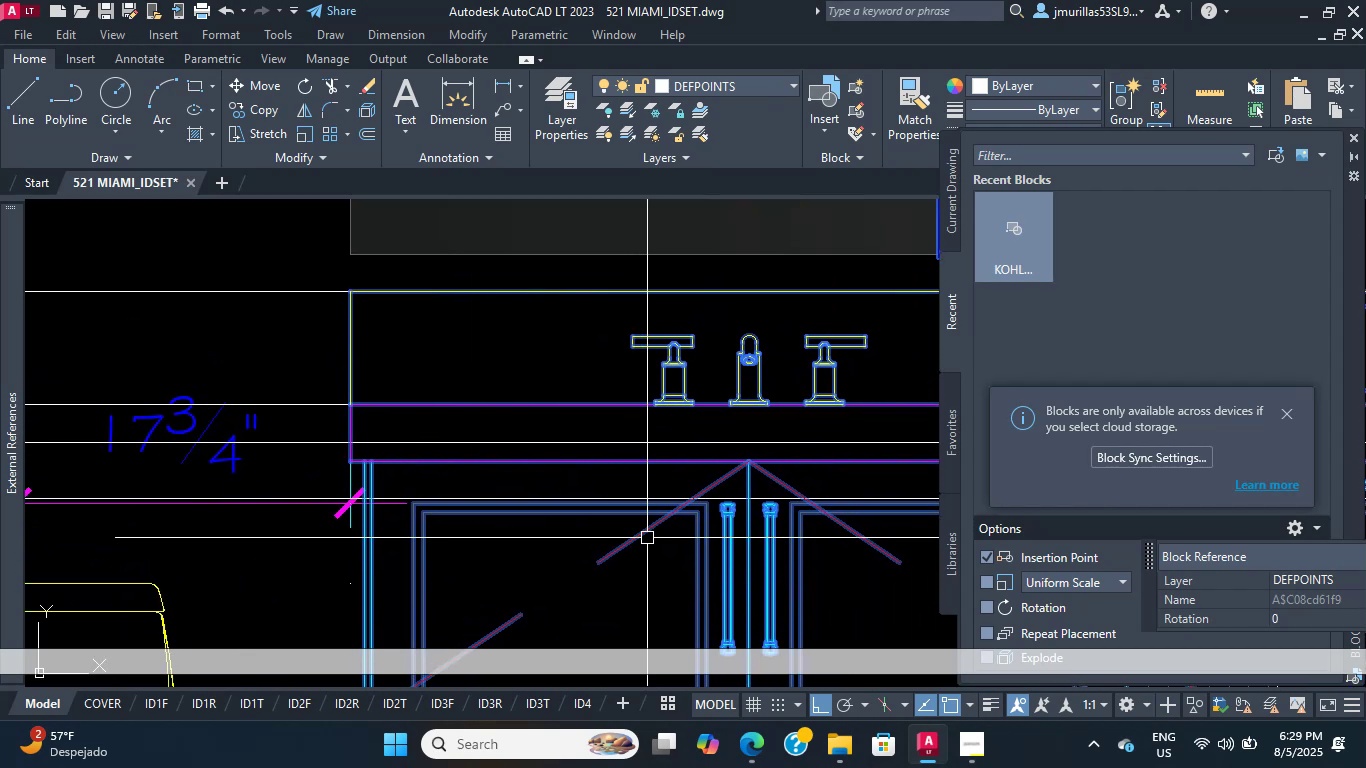 
left_click([762, 753])
 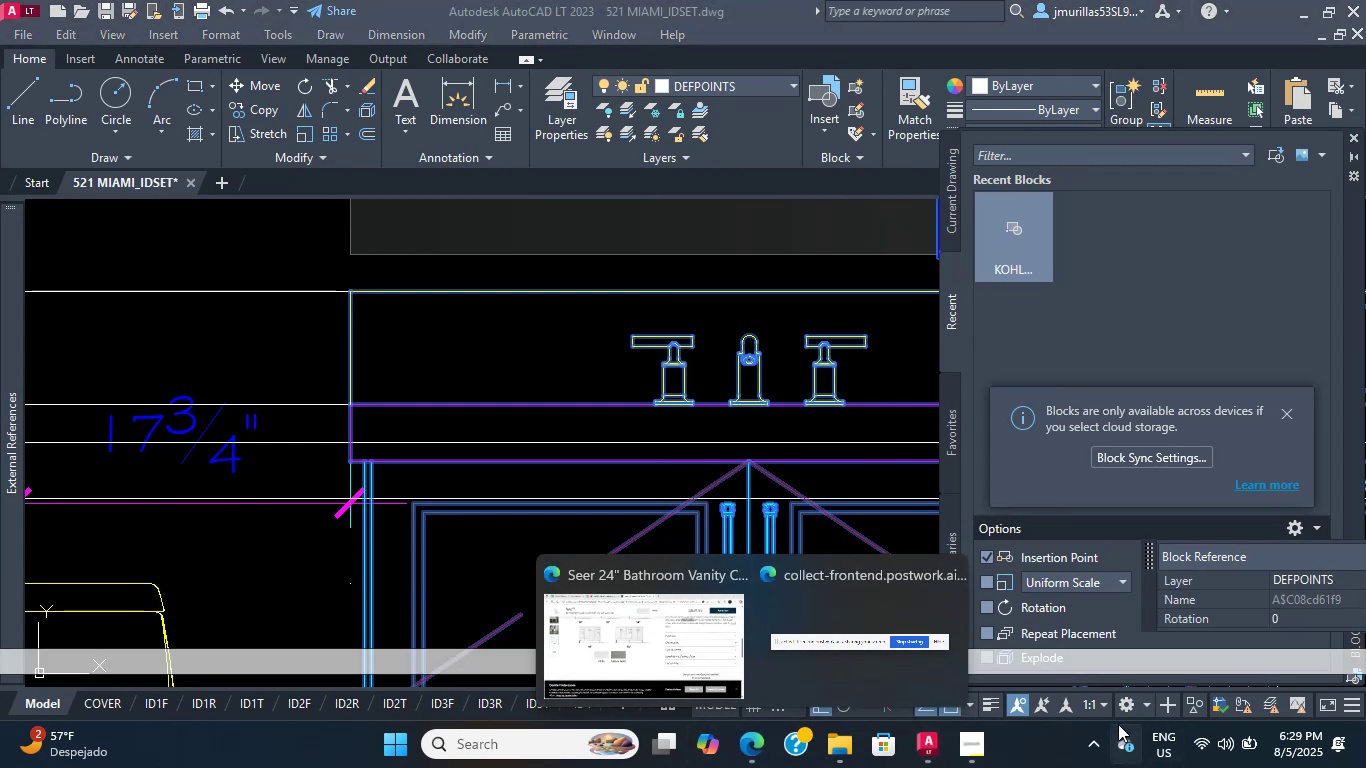 
left_click([1057, 746])
 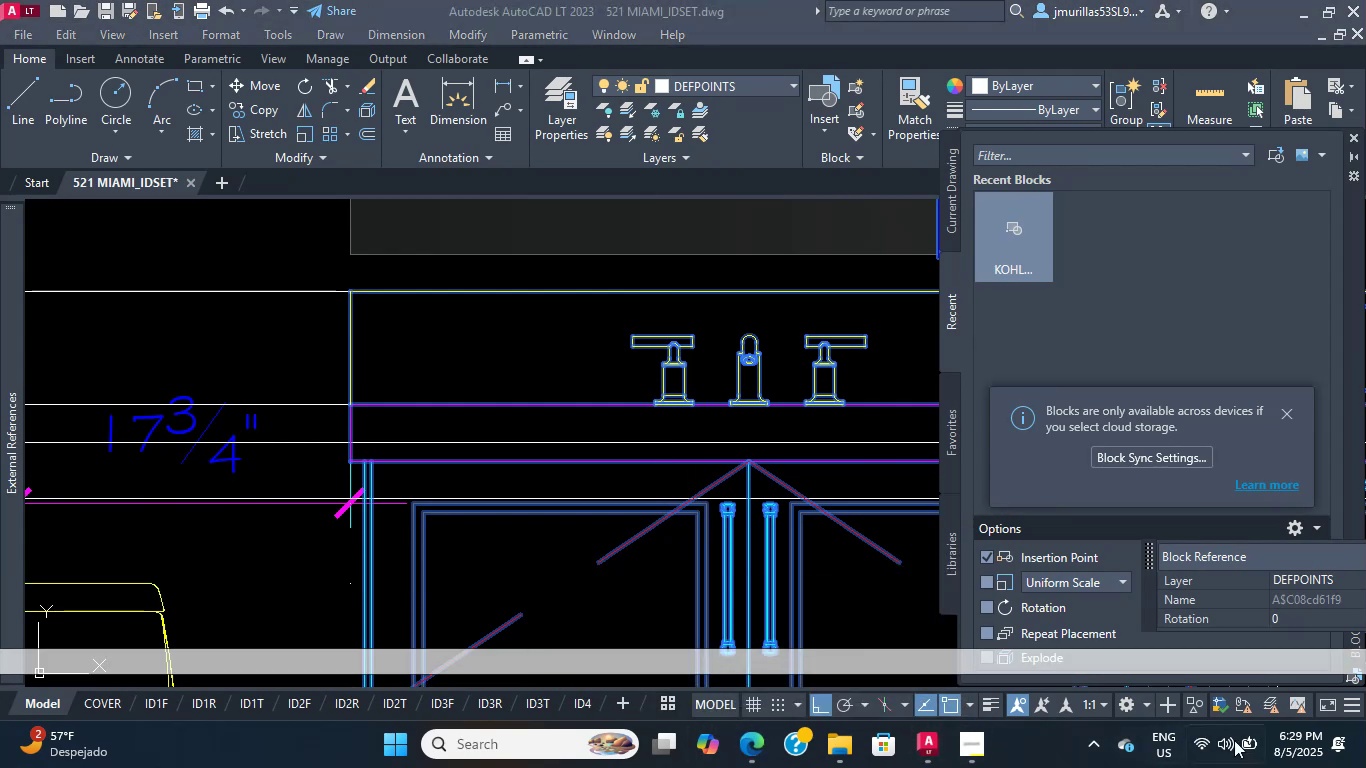 
left_click([1314, 744])
 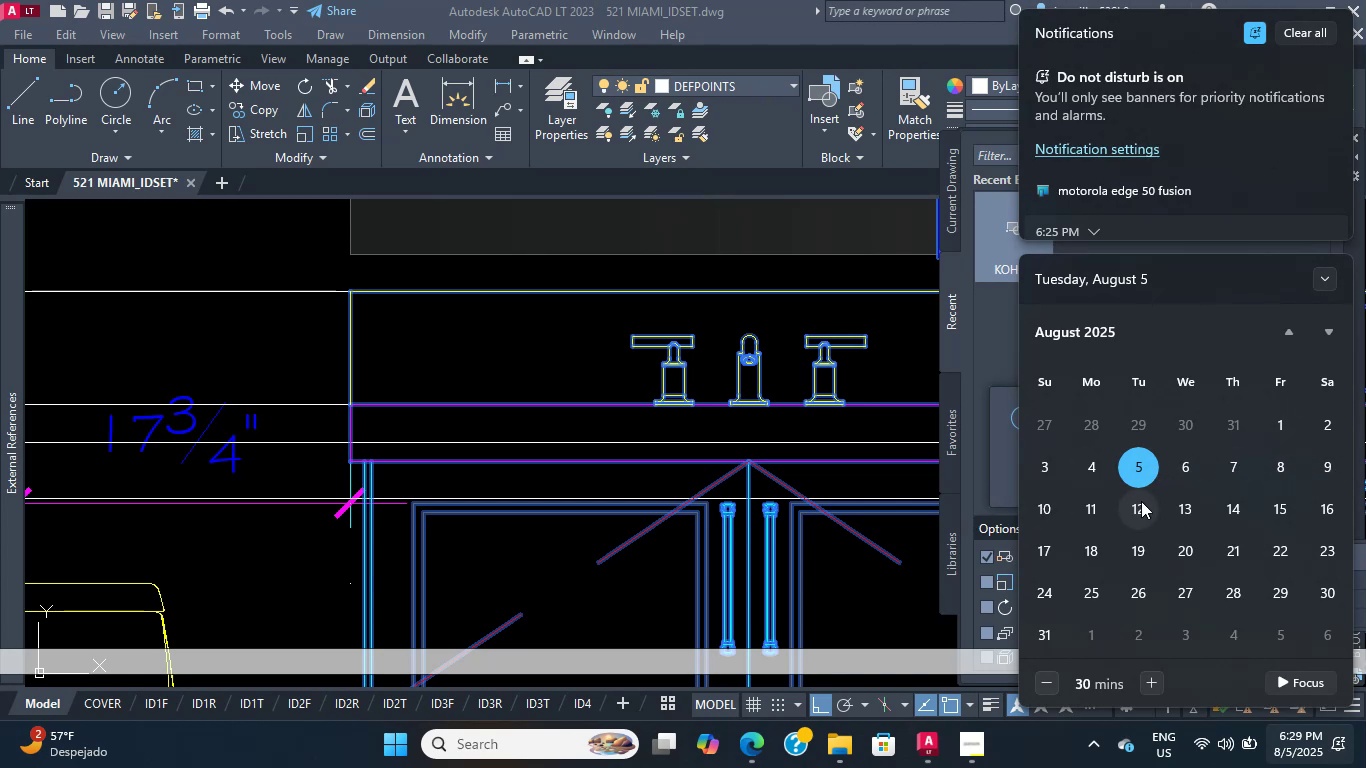 
wait(16.09)
 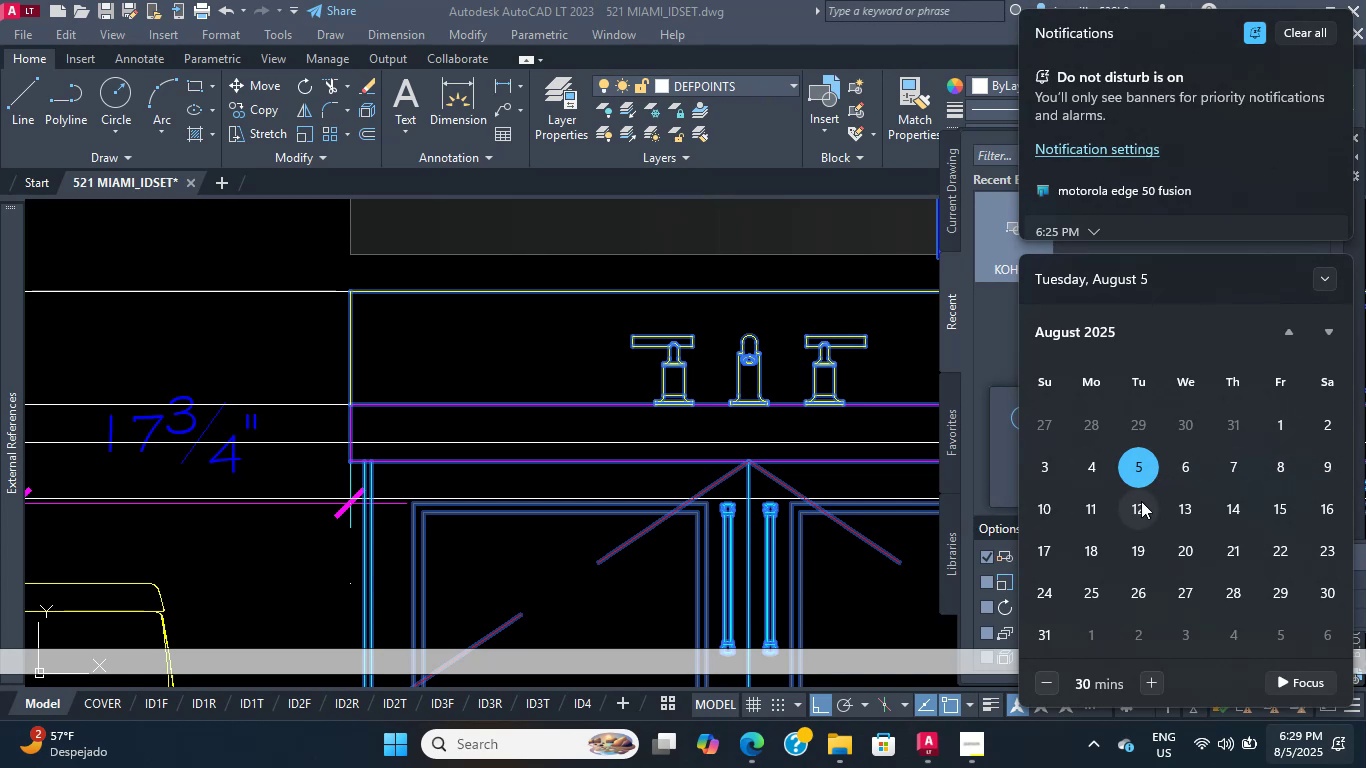 
scroll: coordinate [723, 449], scroll_direction: down, amount: 2.0
 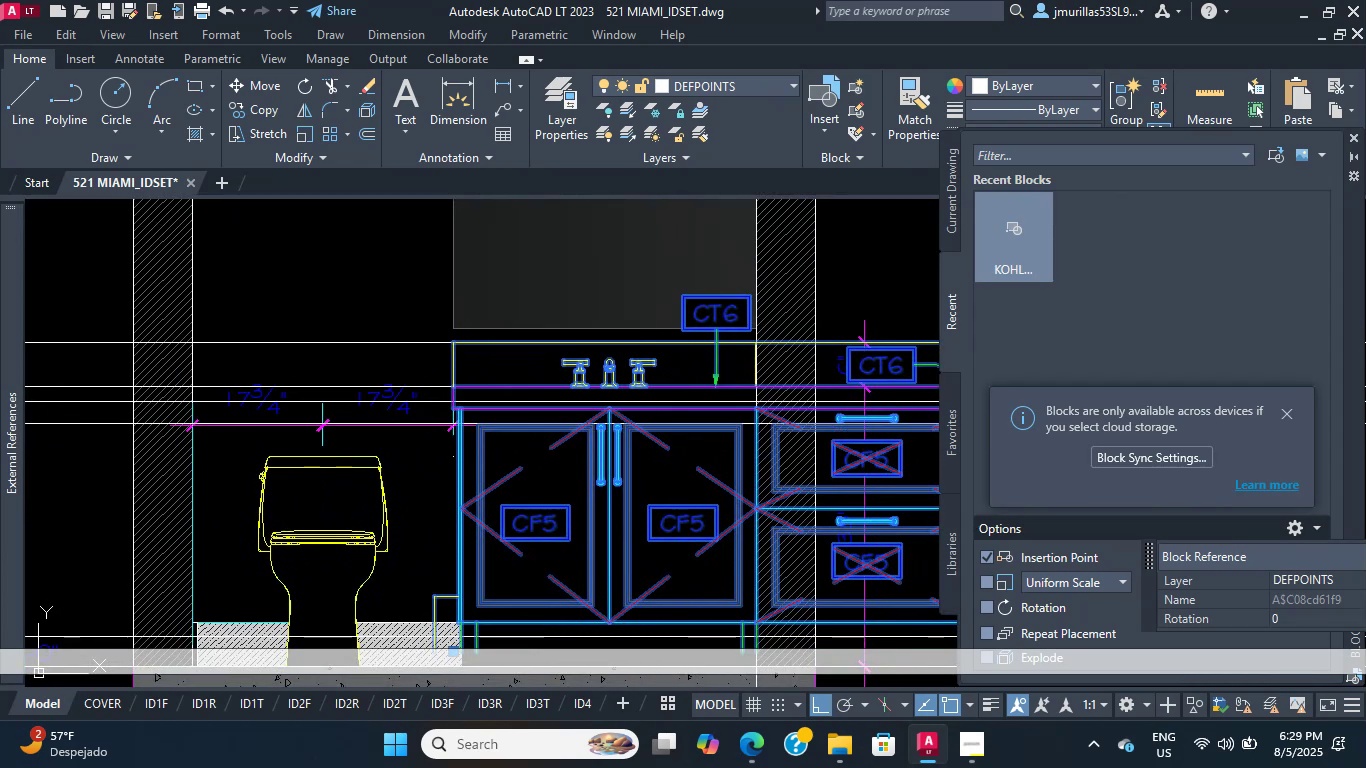 
key(Escape)
 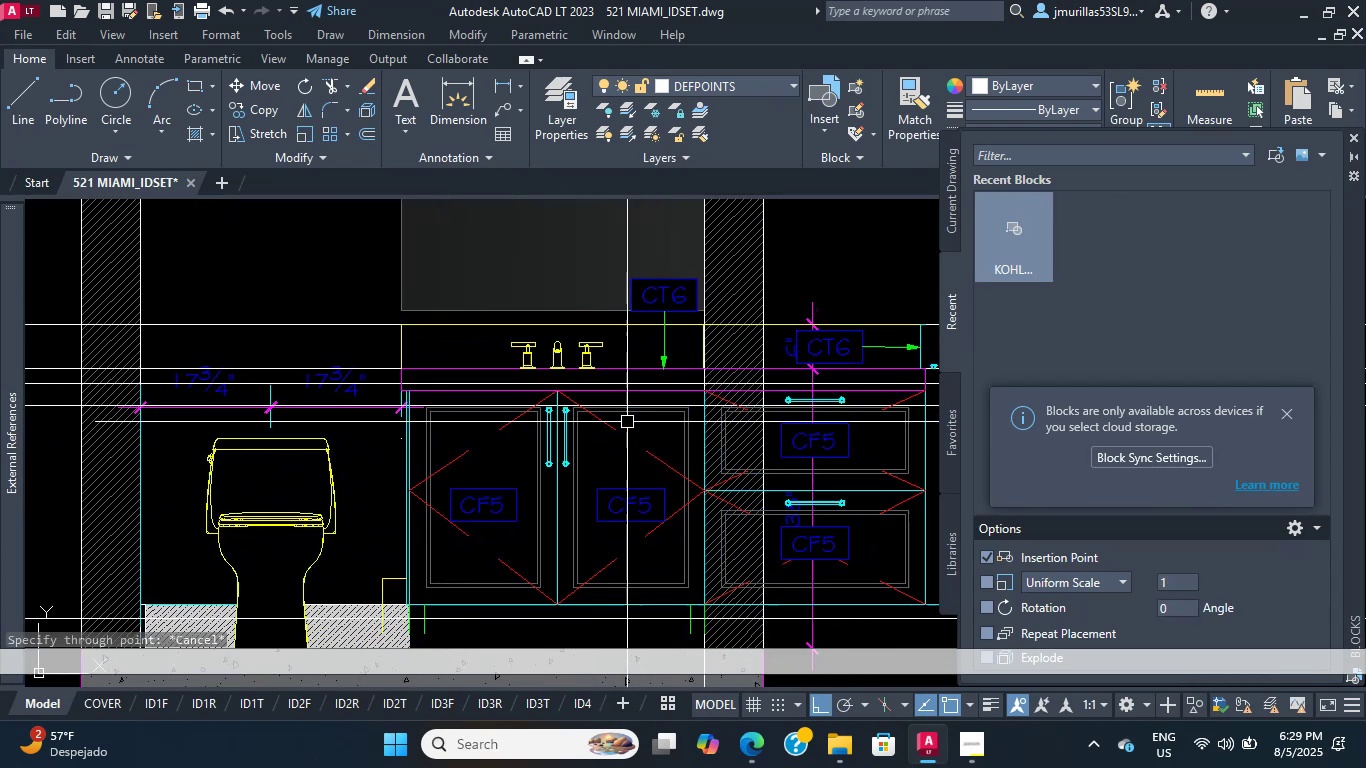 
scroll: coordinate [615, 438], scroll_direction: down, amount: 1.0
 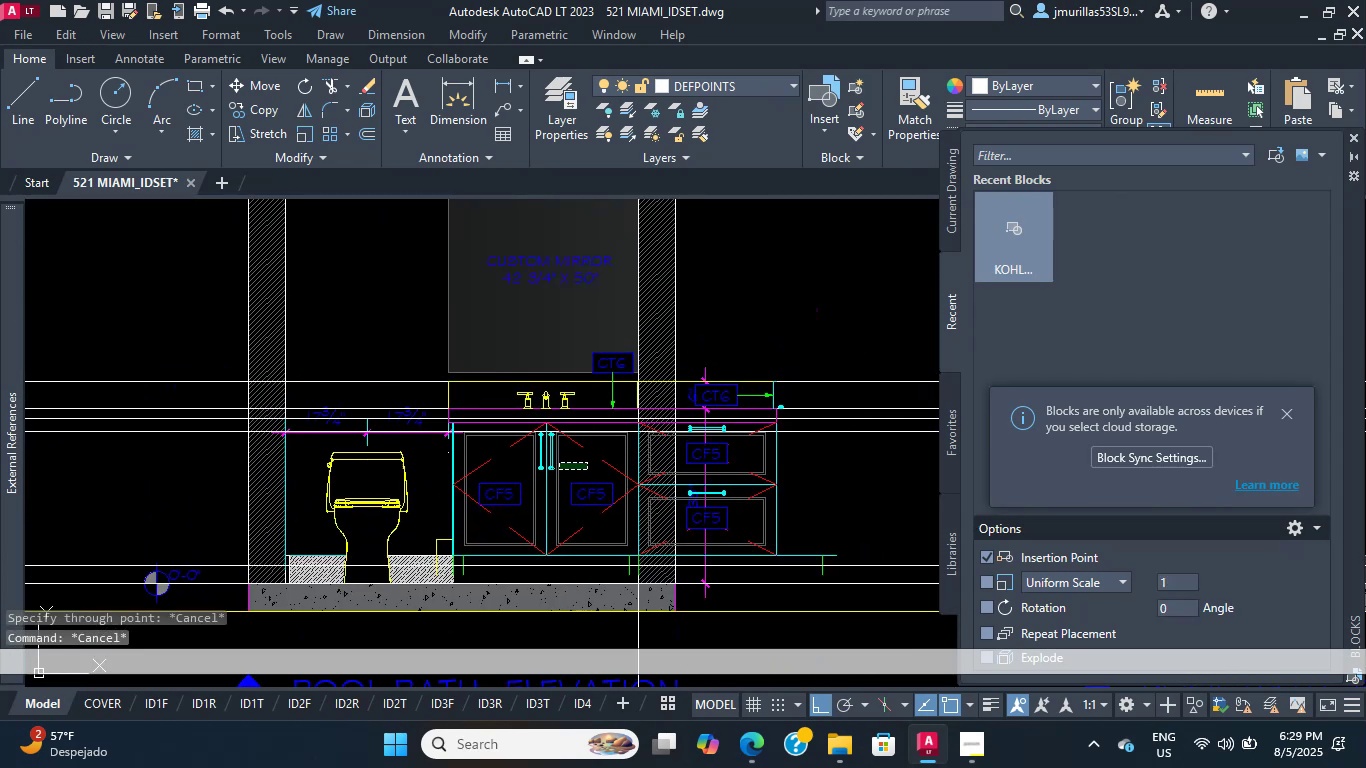 
double_click([529, 457])
 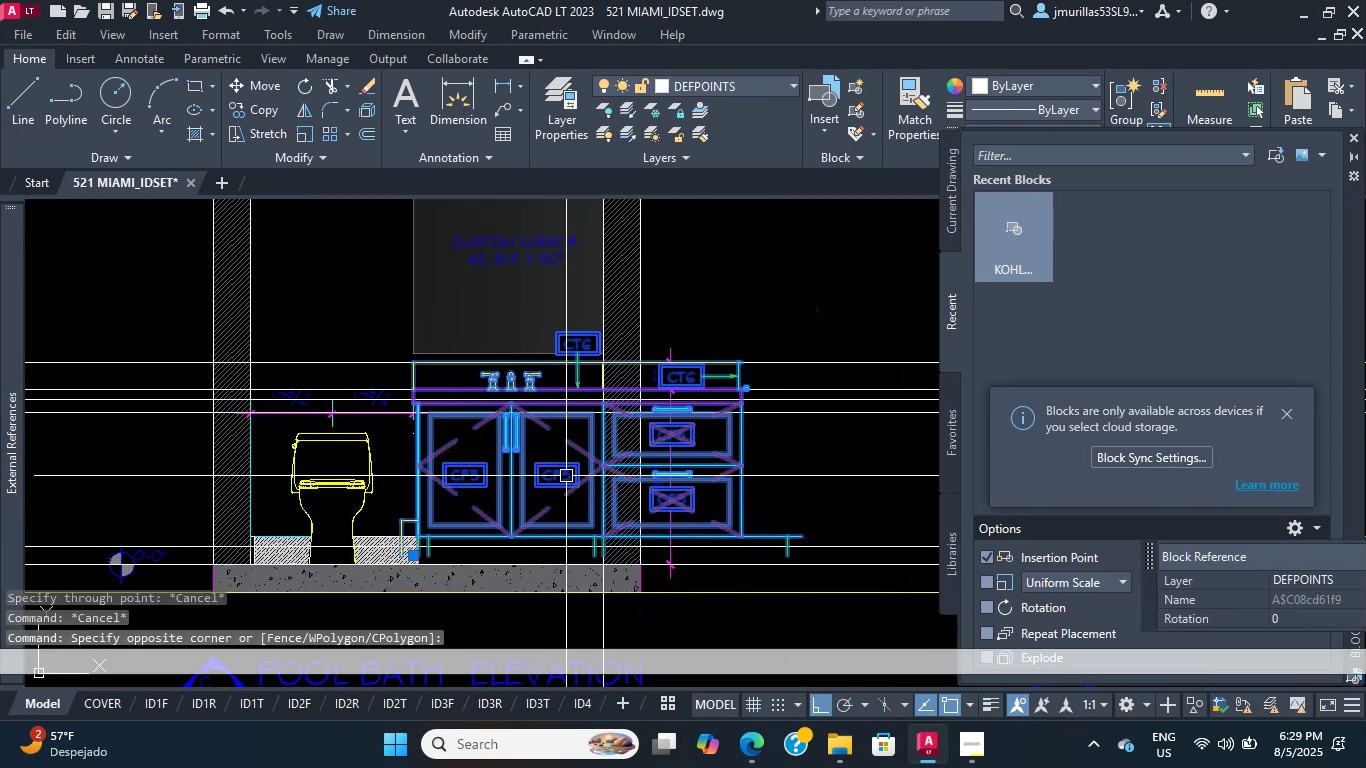 
scroll: coordinate [145, 494], scroll_direction: up, amount: 5.0
 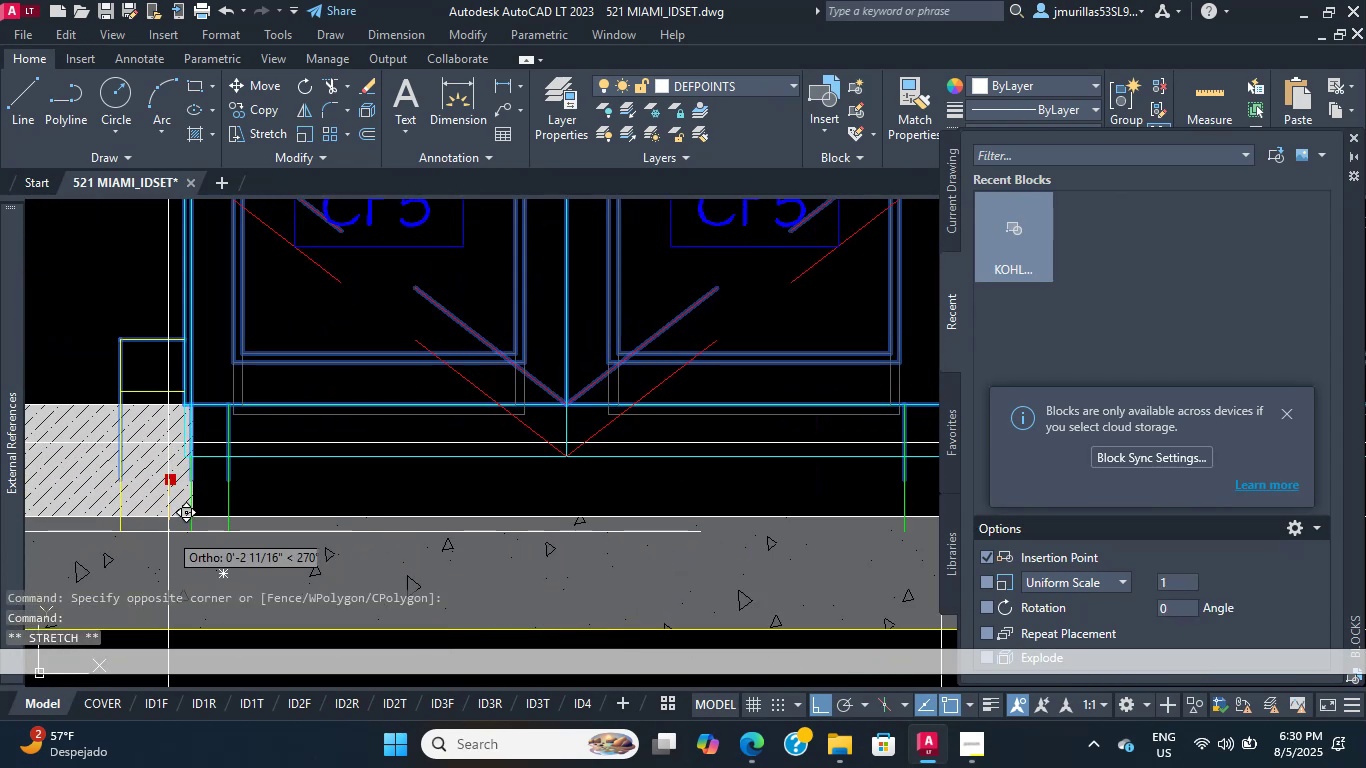 
left_click([171, 518])
 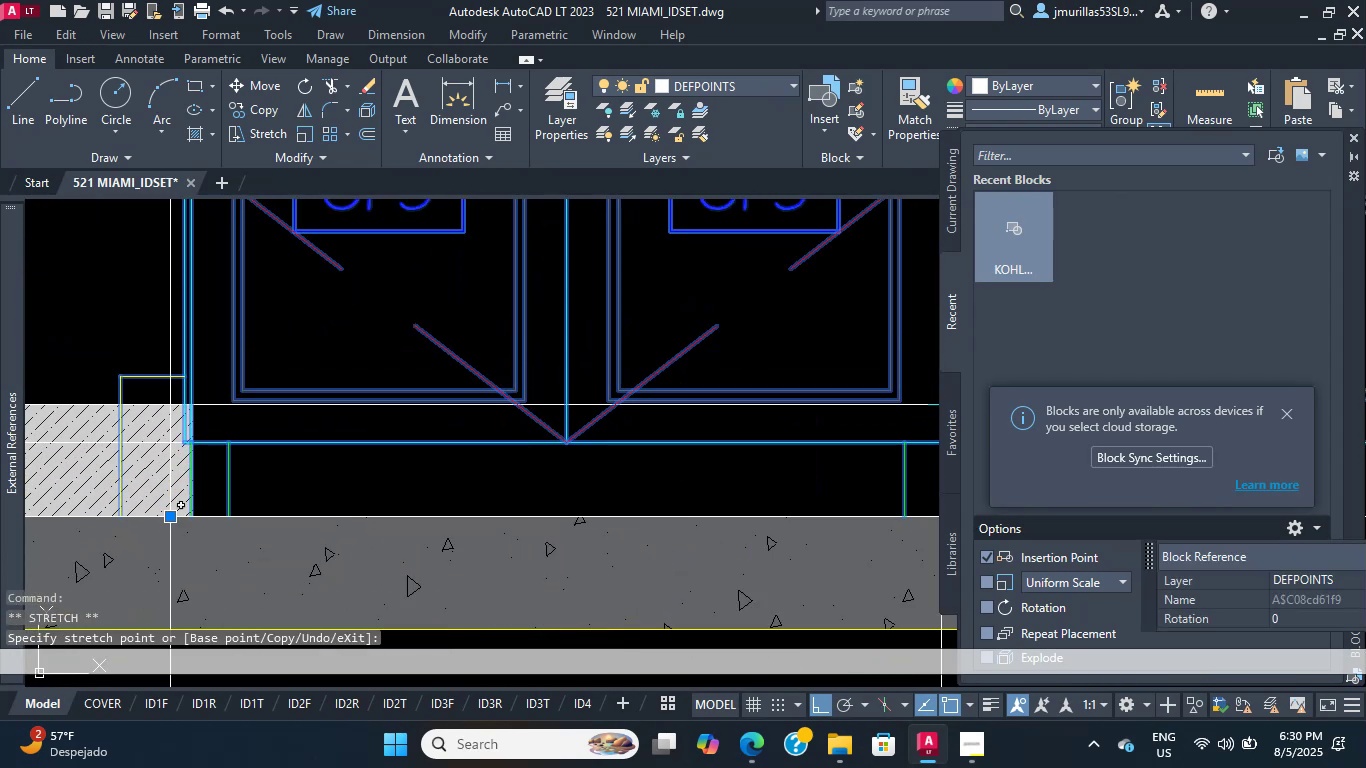 
scroll: coordinate [198, 490], scroll_direction: down, amount: 6.0
 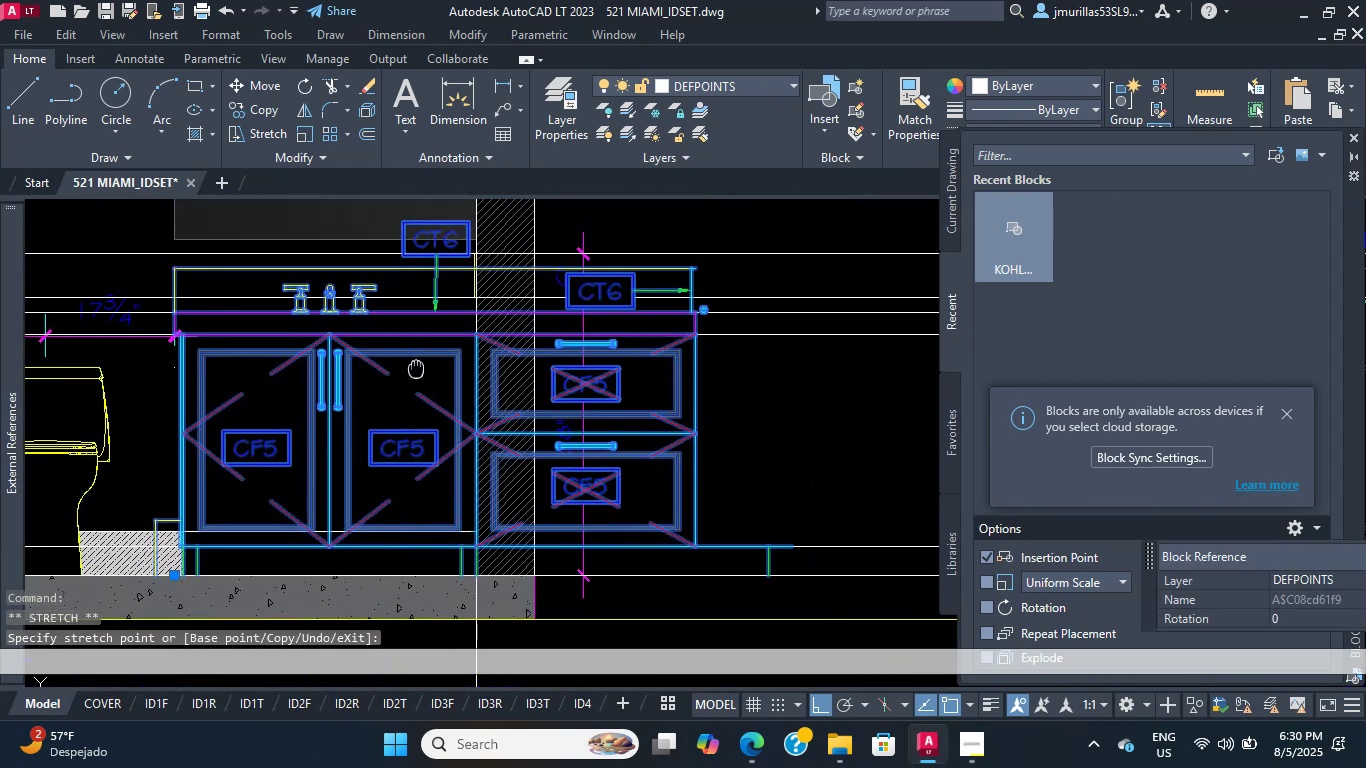 
key(Escape)
 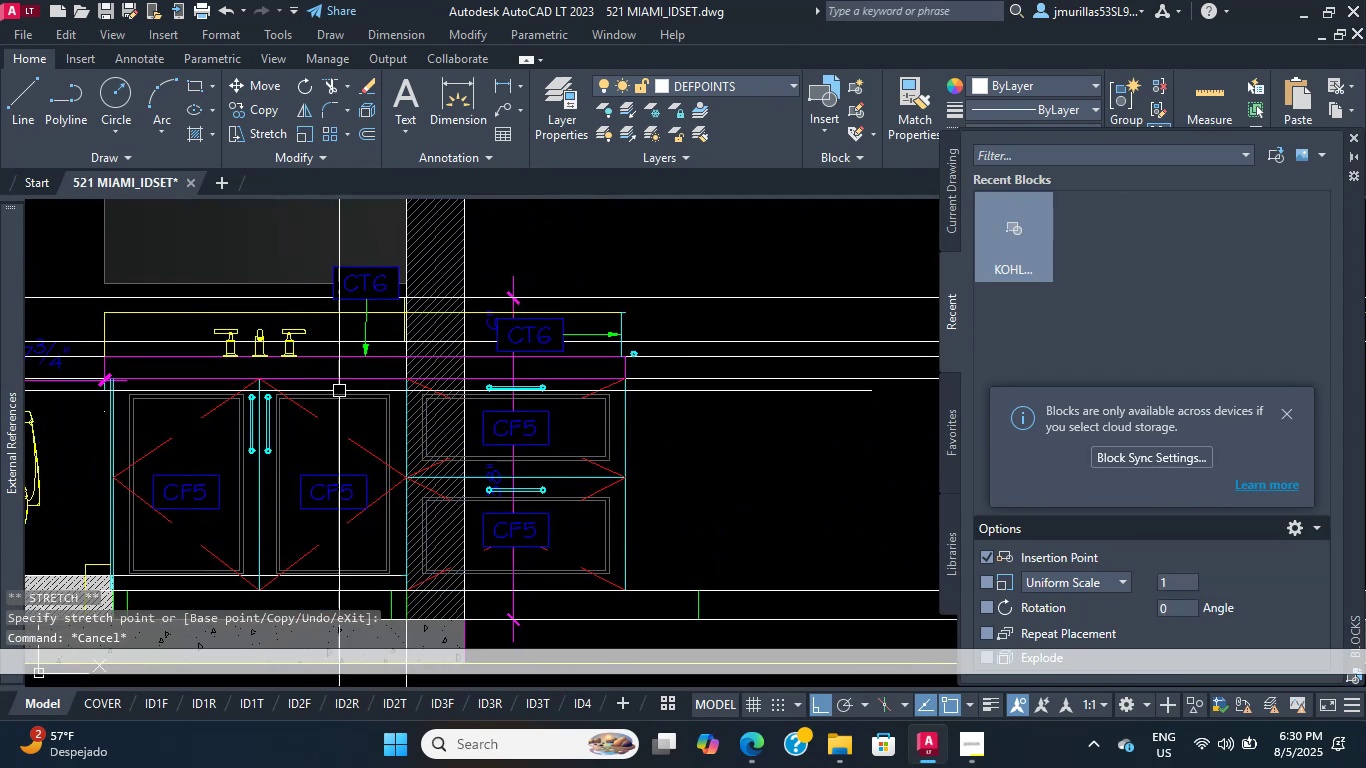 
scroll: coordinate [410, 290], scroll_direction: down, amount: 1.0
 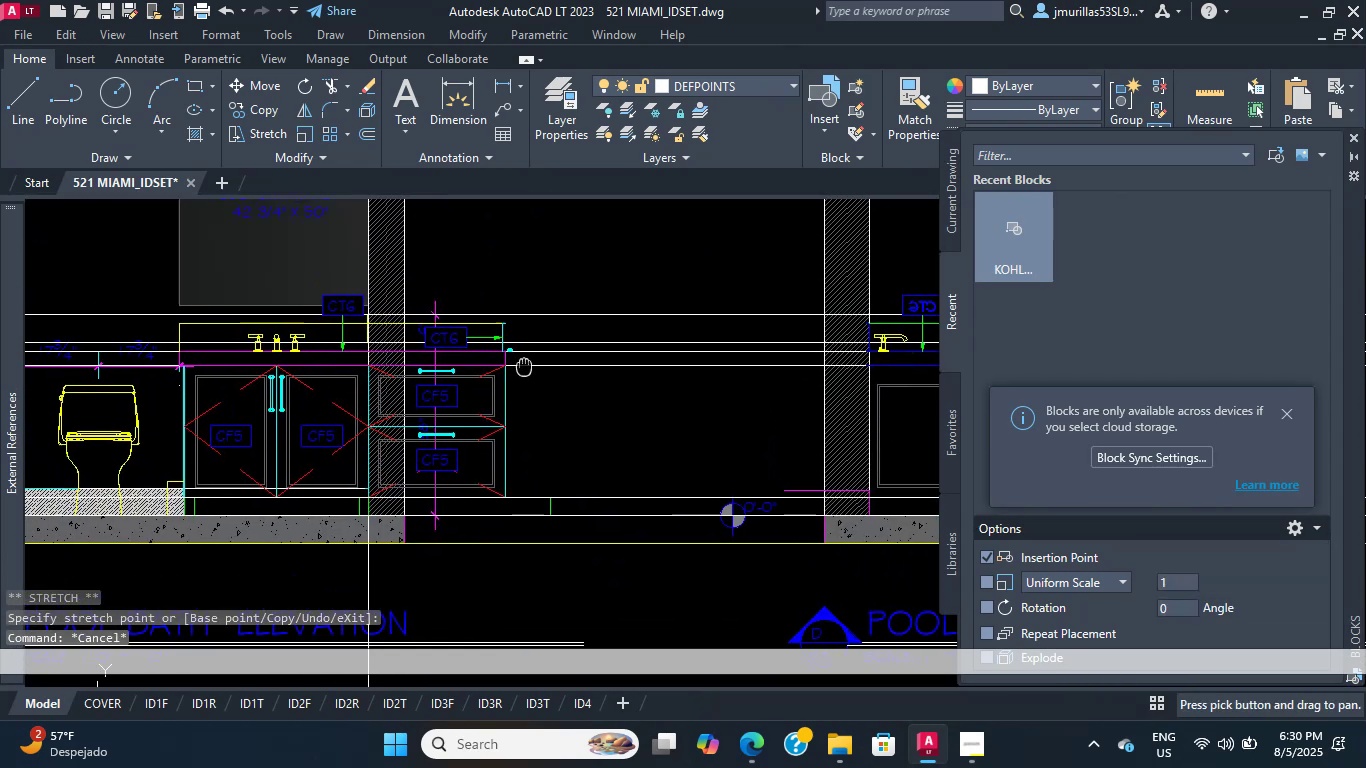 
key(Control+S)
 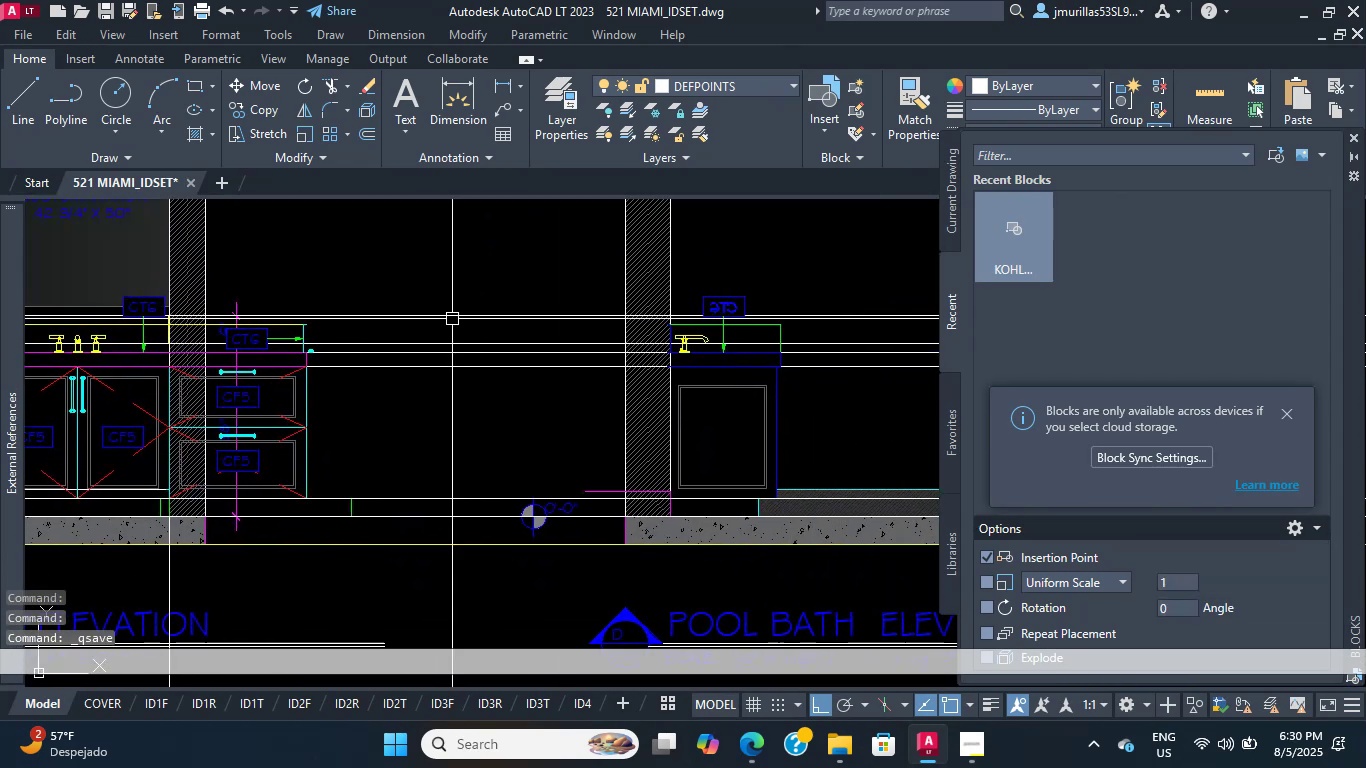 
scroll: coordinate [670, 312], scroll_direction: up, amount: 2.0
 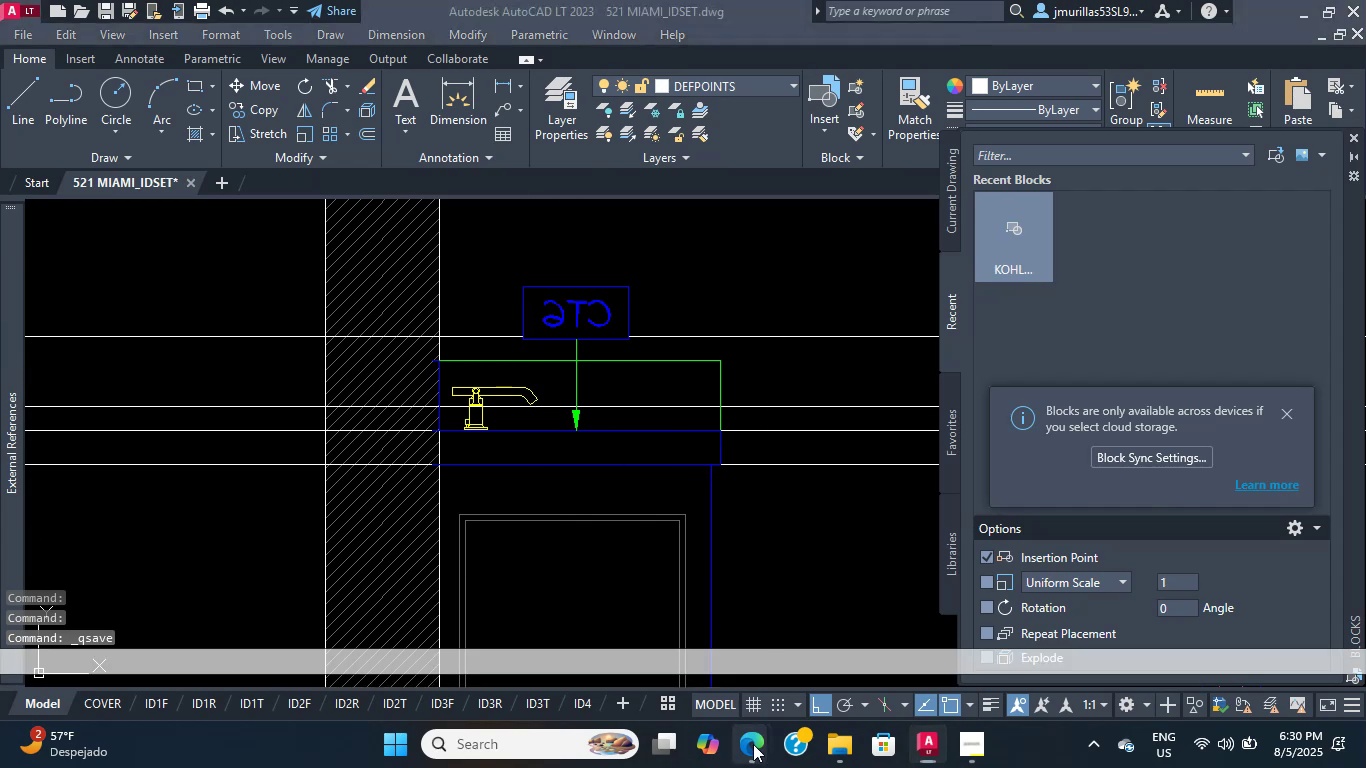 
double_click([629, 644])
 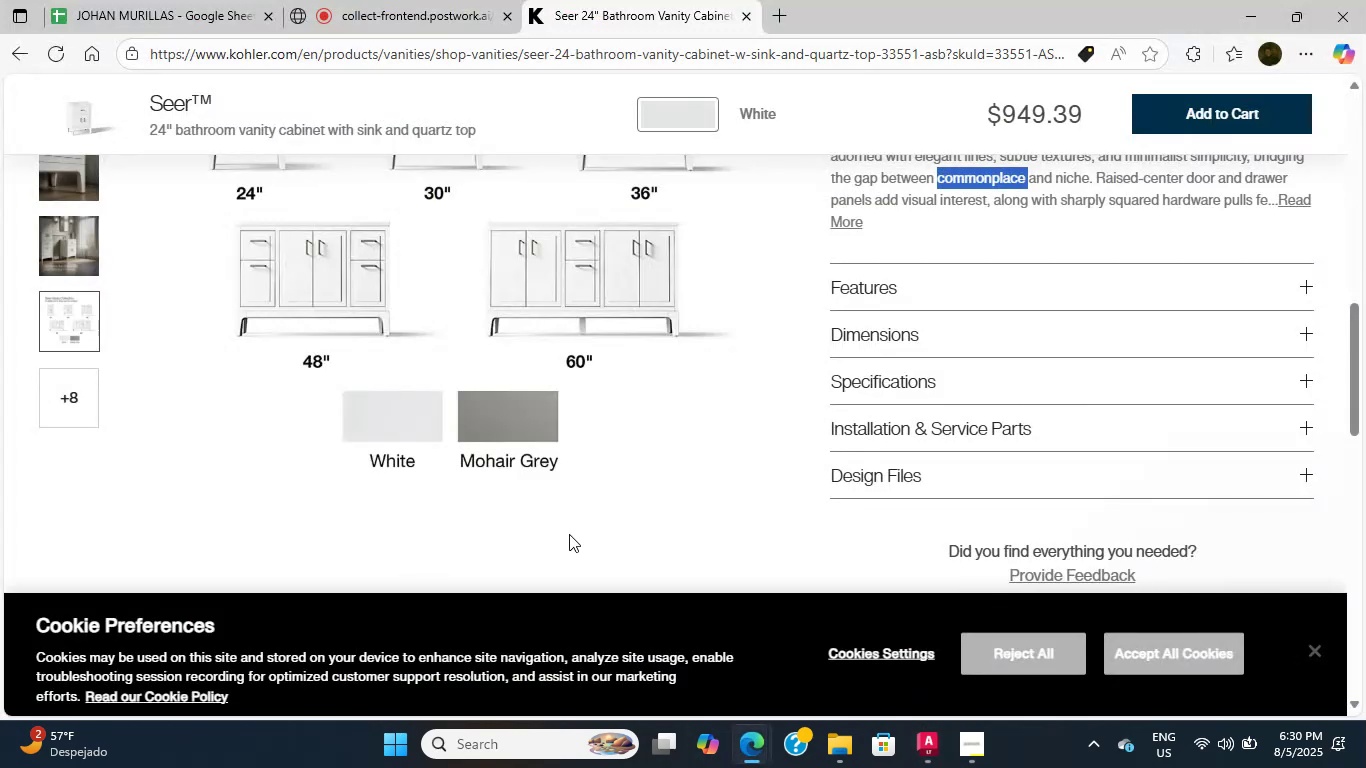 
scroll: coordinate [431, 373], scroll_direction: up, amount: 4.0
 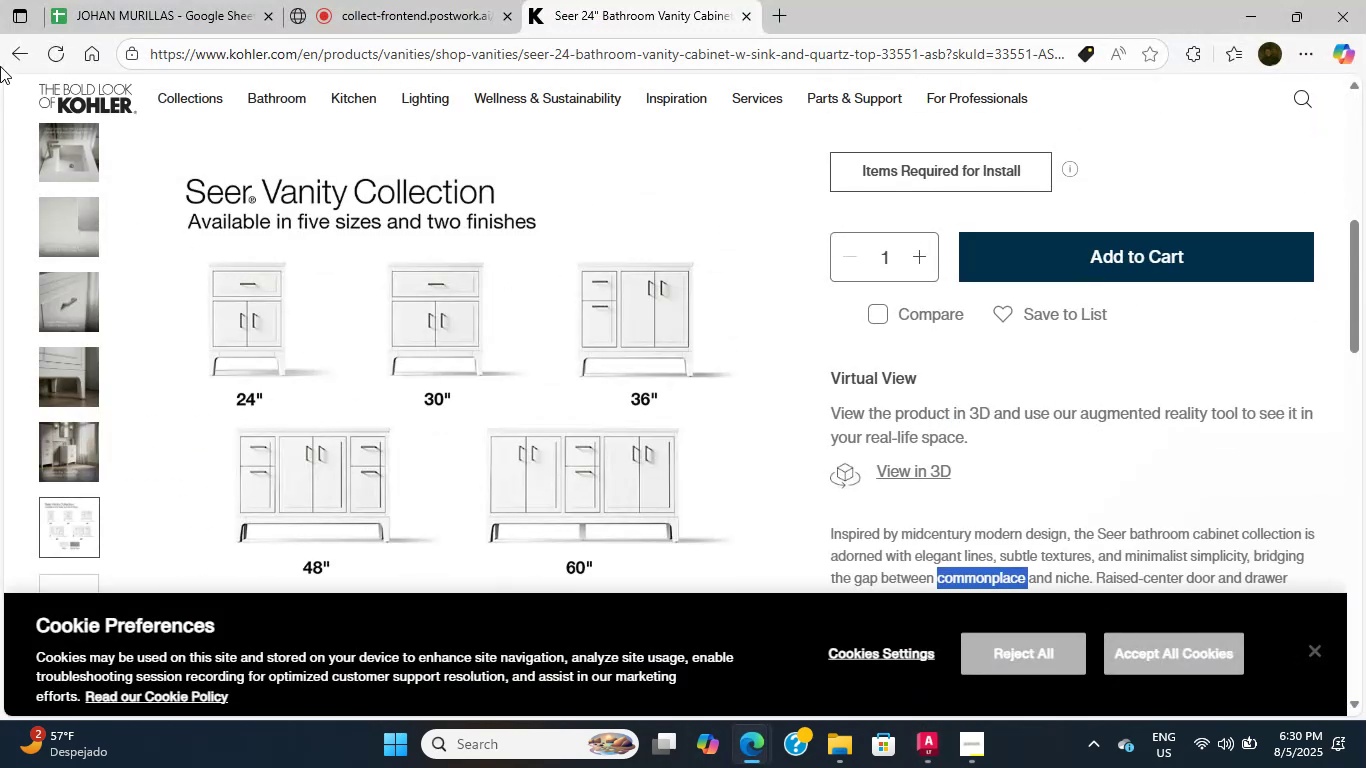 
left_click([0, 60])
 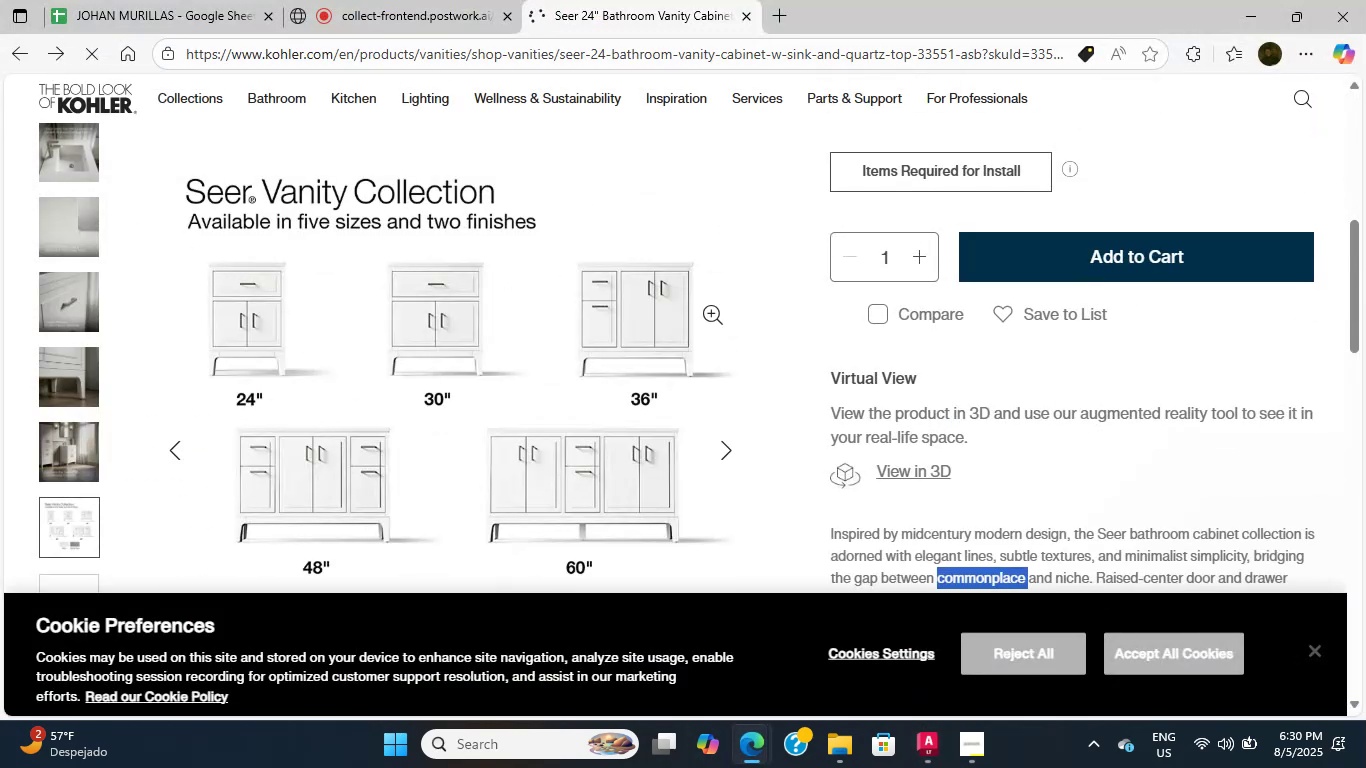 
scroll: coordinate [583, 419], scroll_direction: down, amount: 1.0
 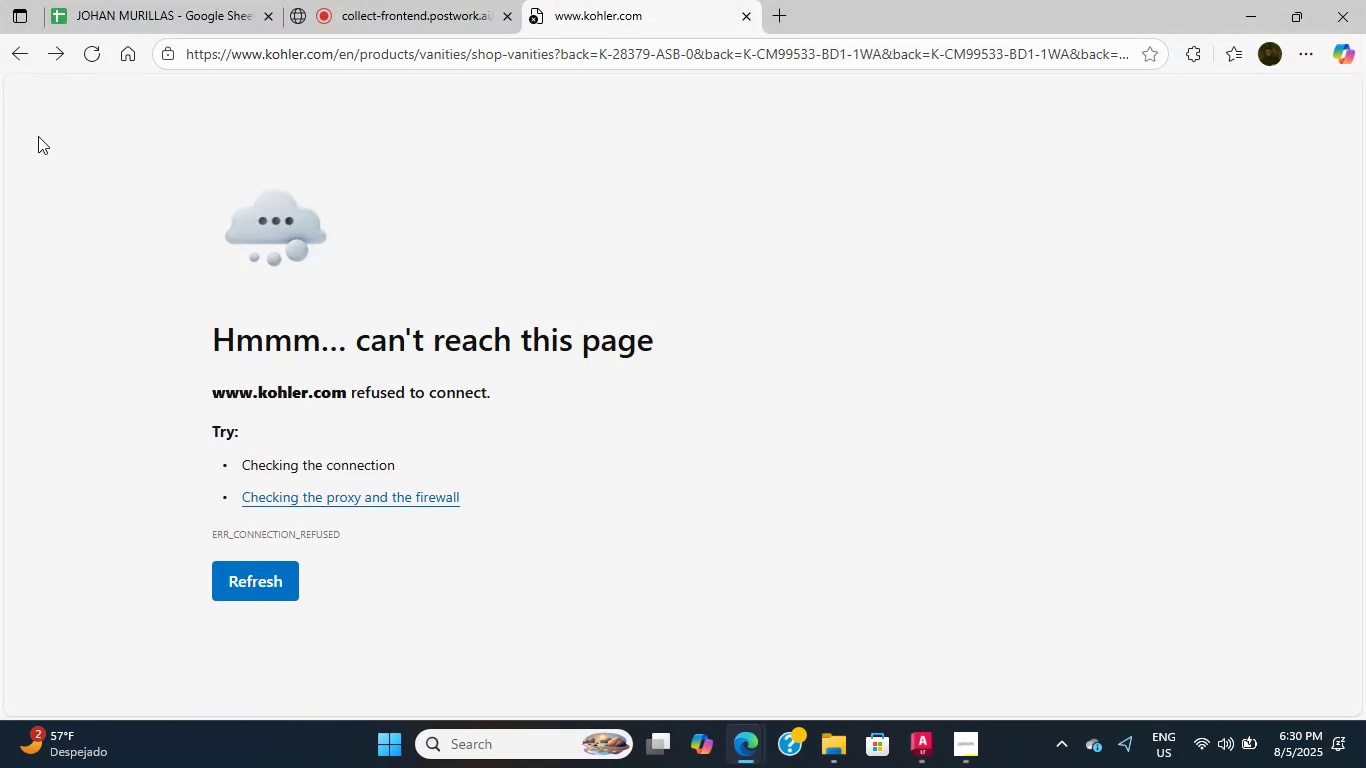 
left_click([16, 81])
 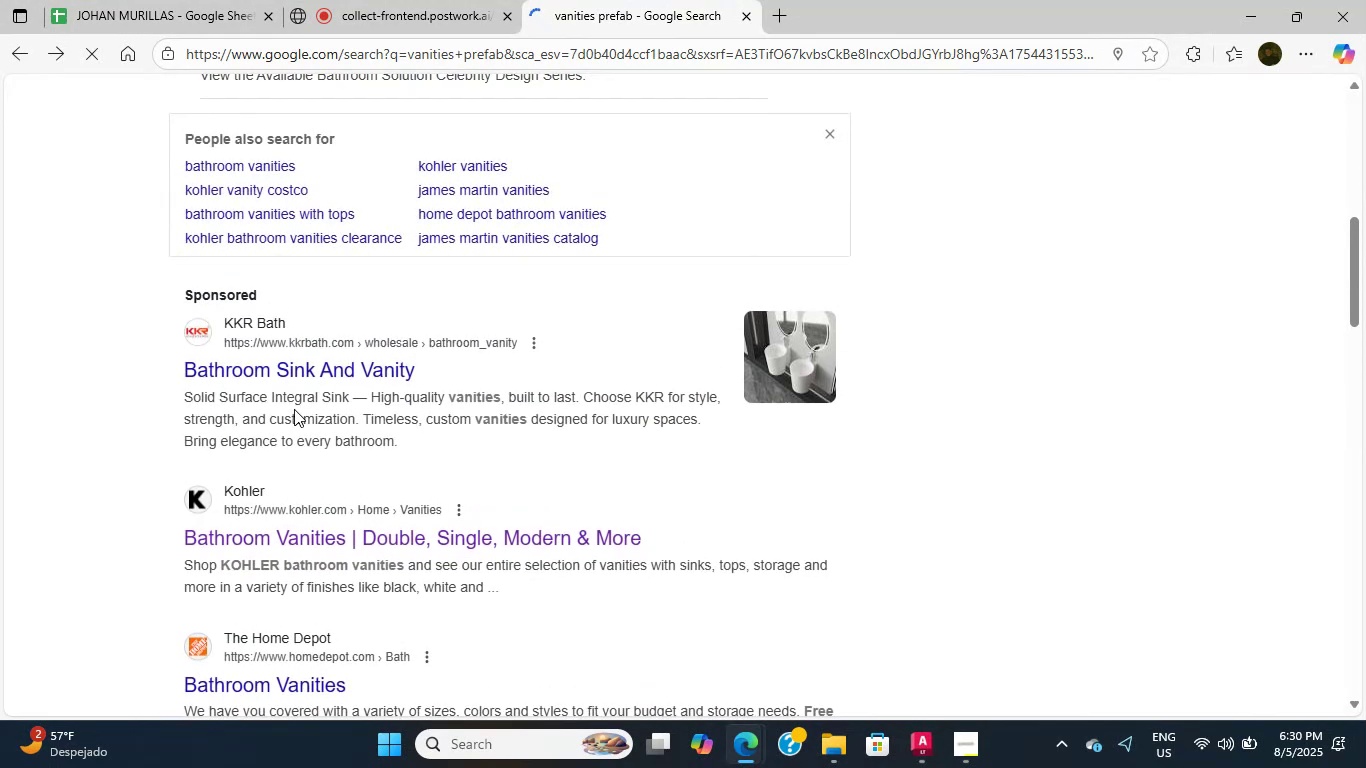 
left_click([64, 457])
 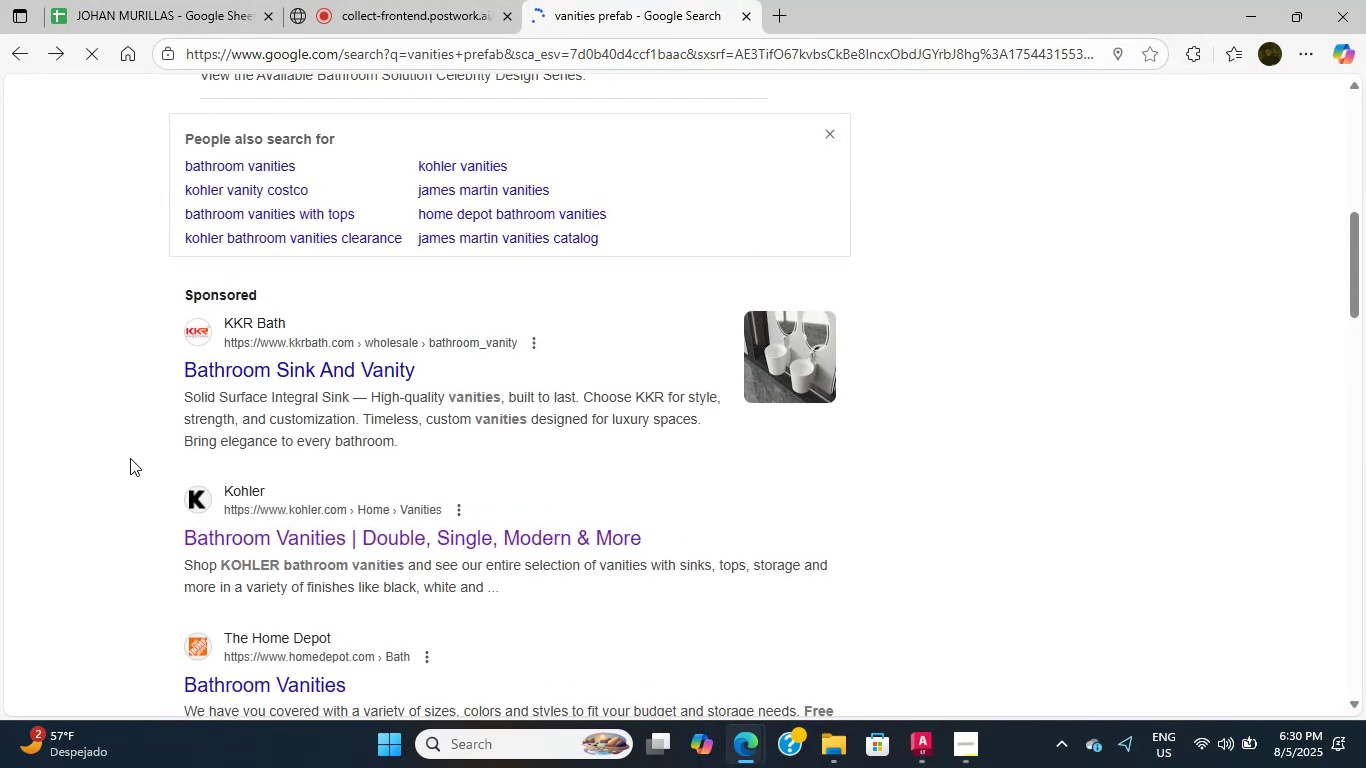 
scroll: coordinate [138, 459], scroll_direction: up, amount: 9.0
 